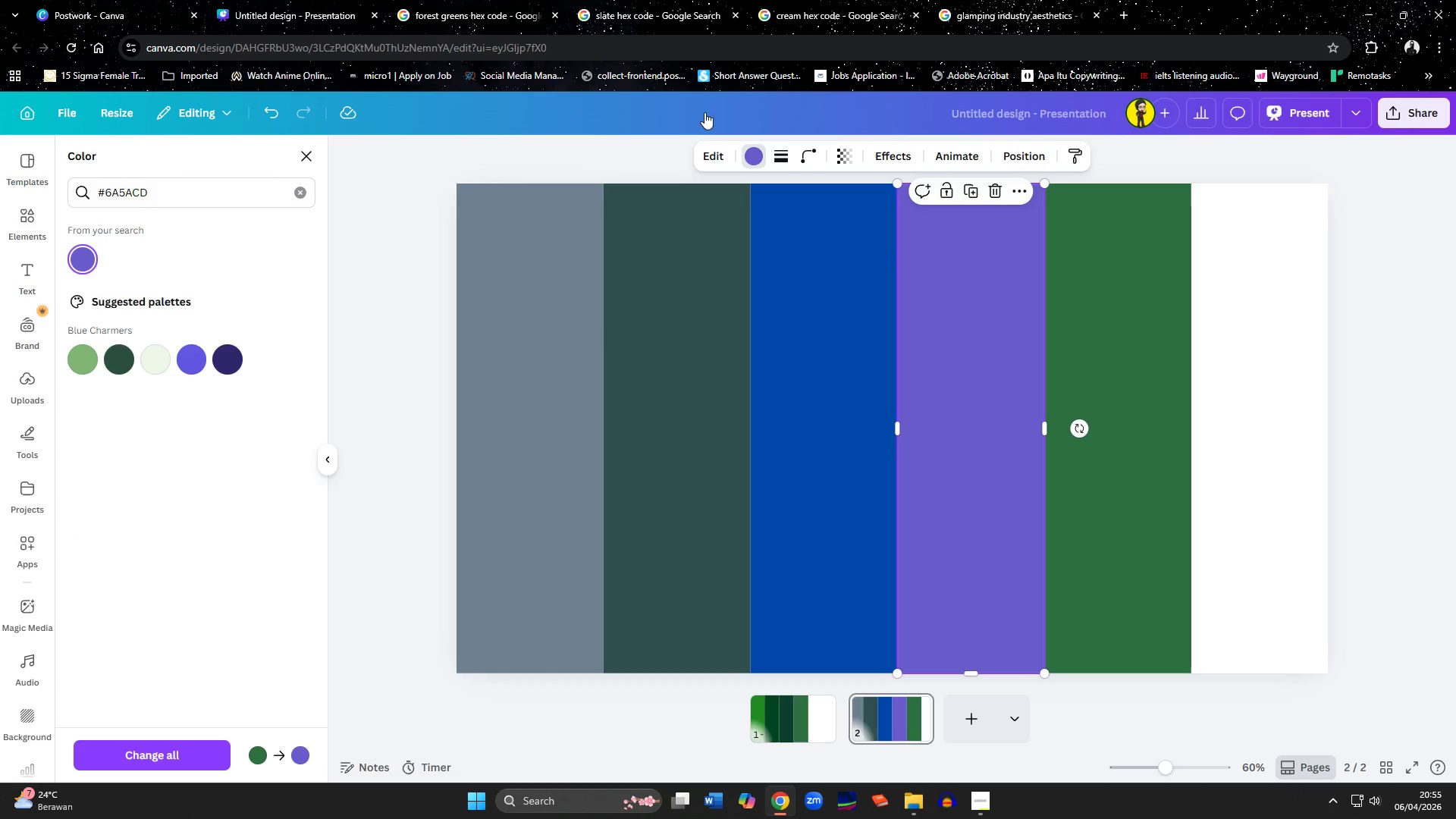 
left_click([659, 8])
 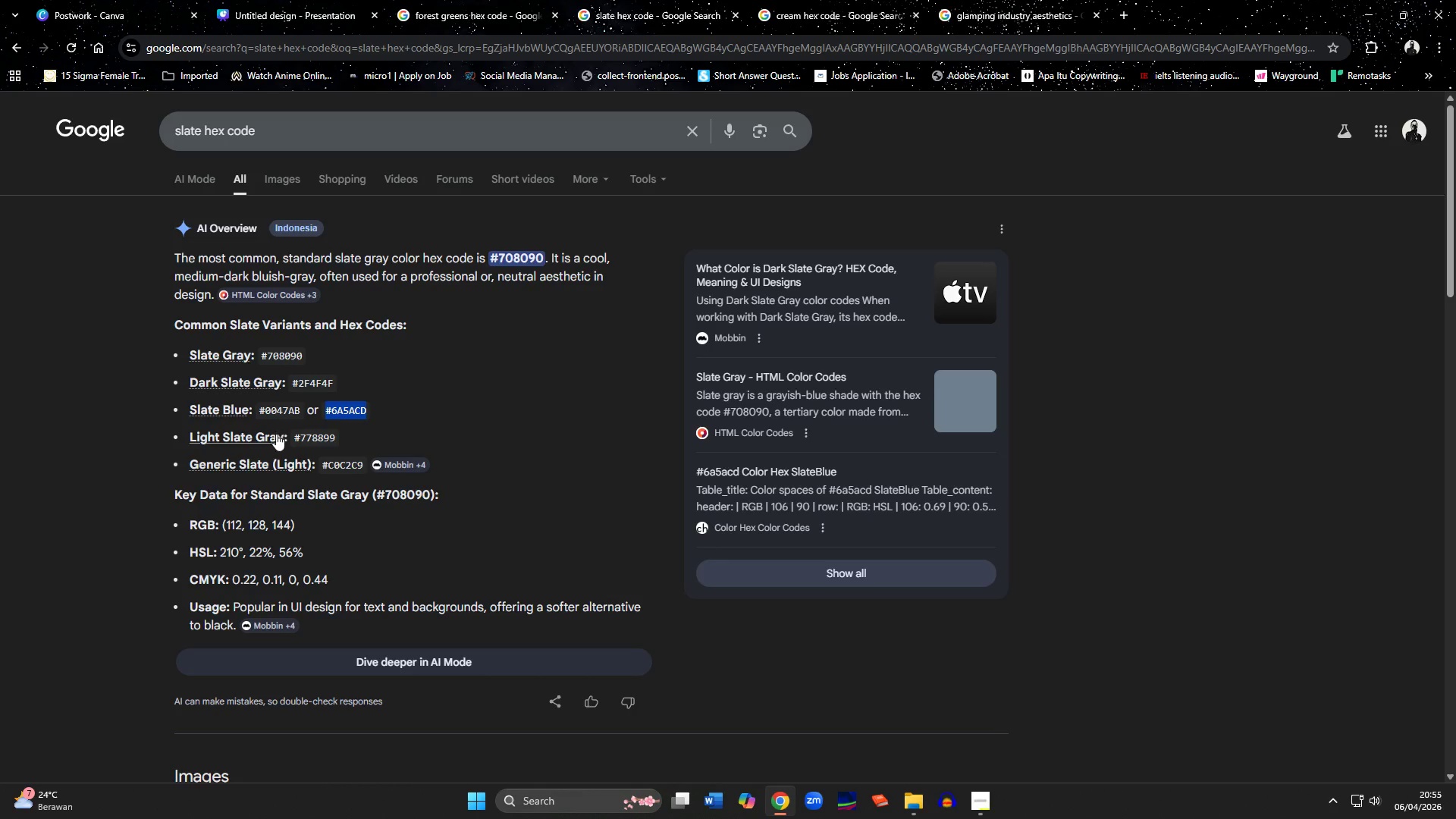 
left_click_drag(start_coordinate=[295, 440], to_coordinate=[334, 443])
 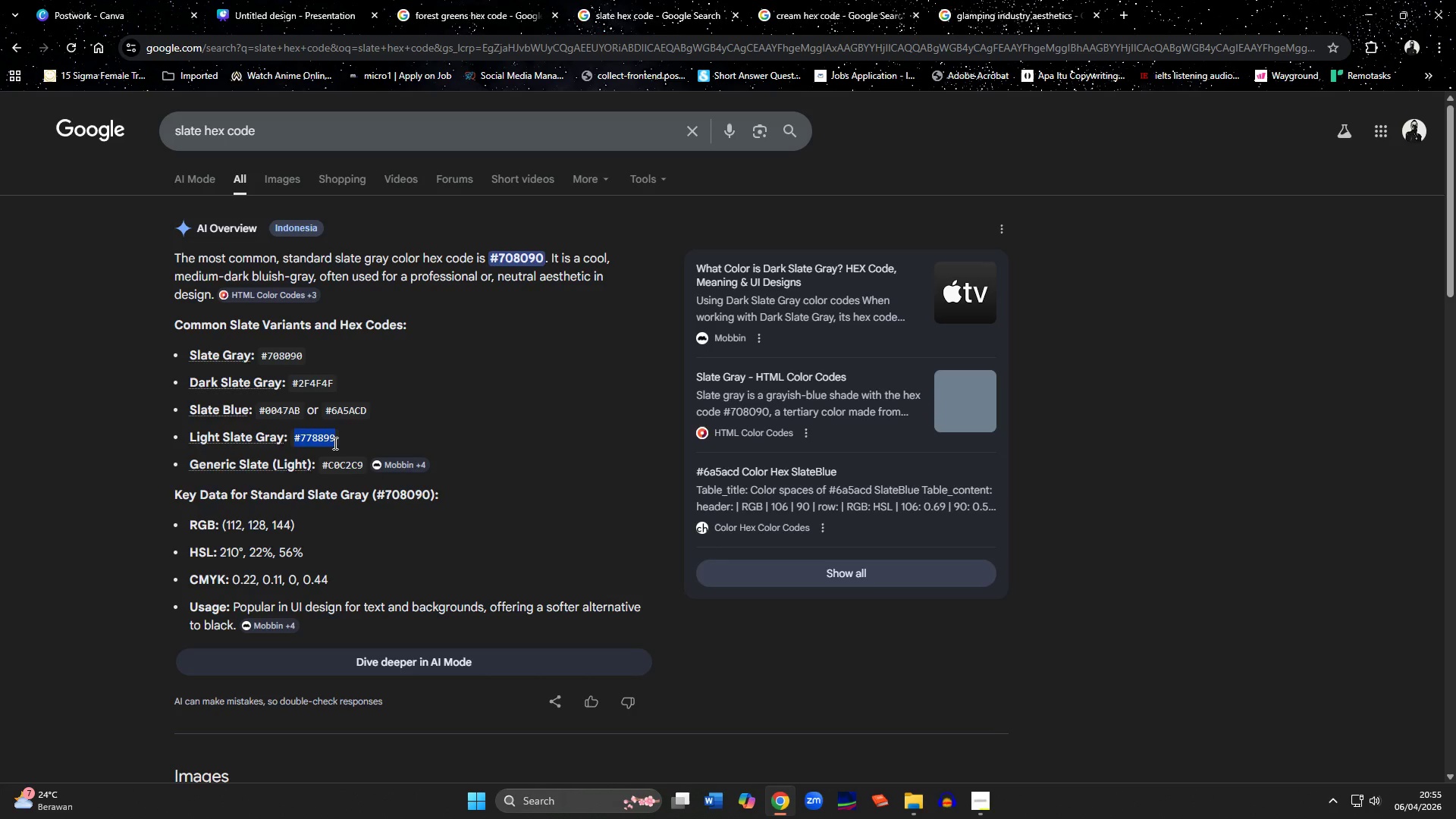 
key(Control+C)
 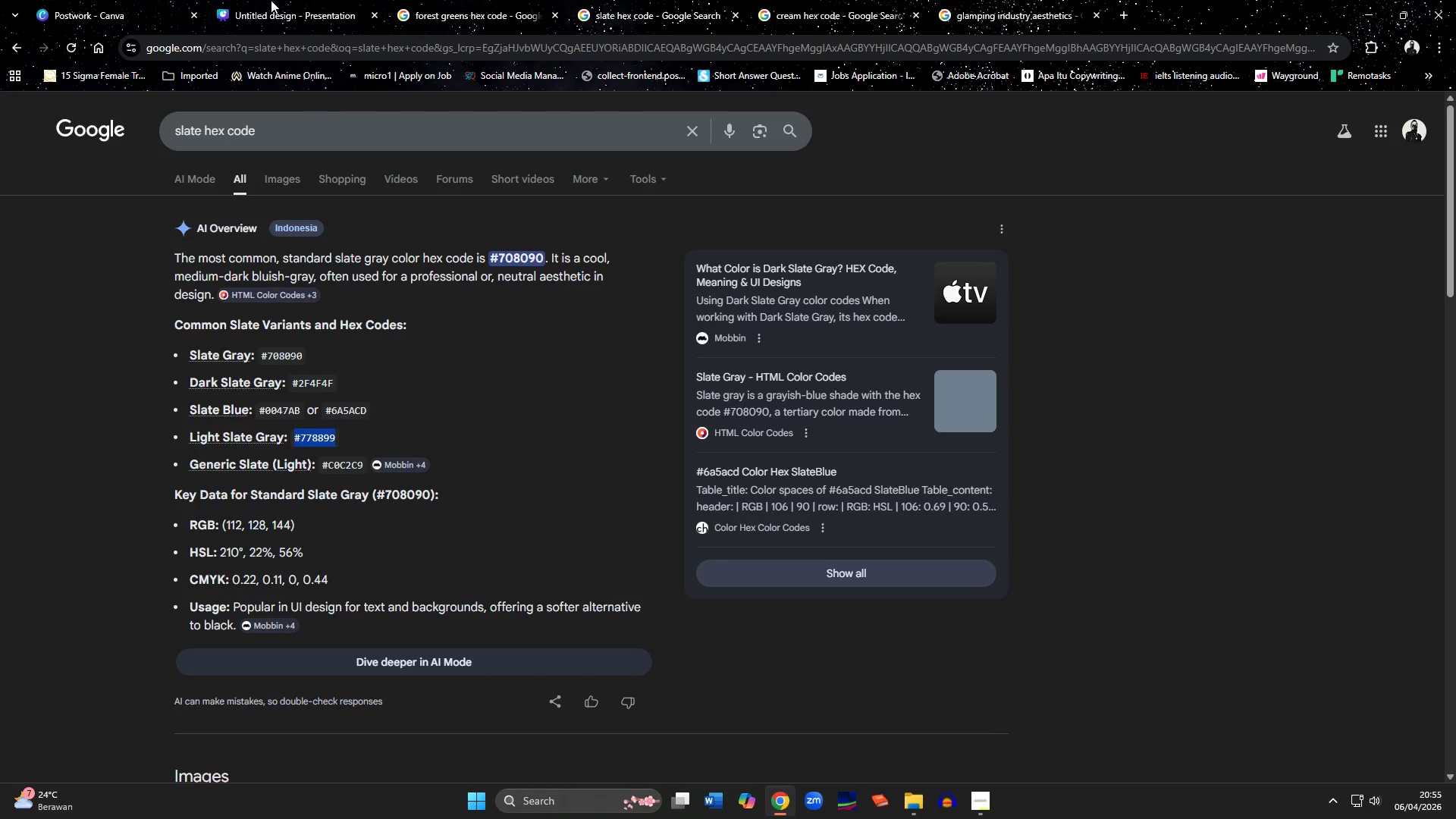 
left_click([271, 0])
 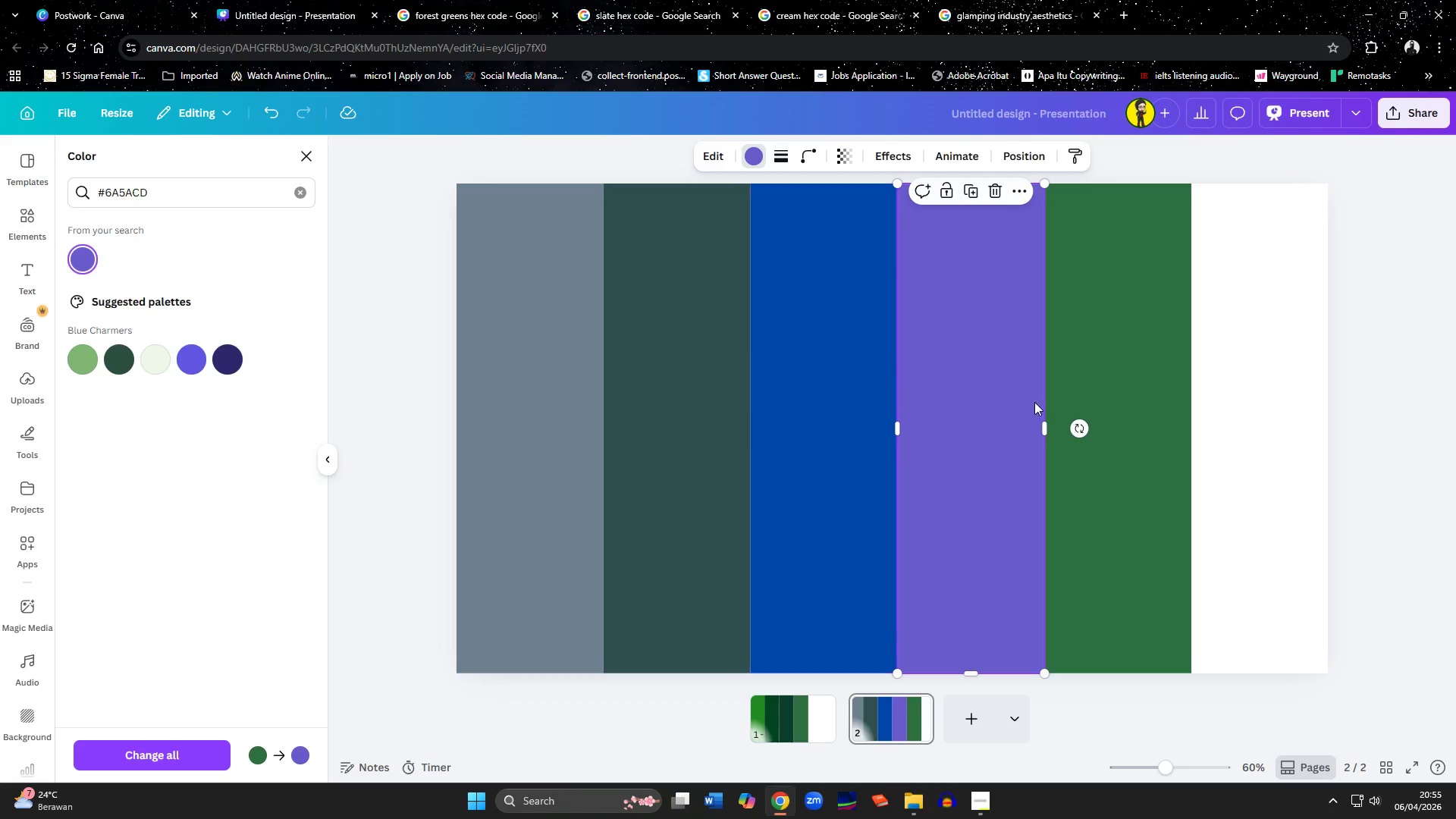 
left_click([1086, 394])
 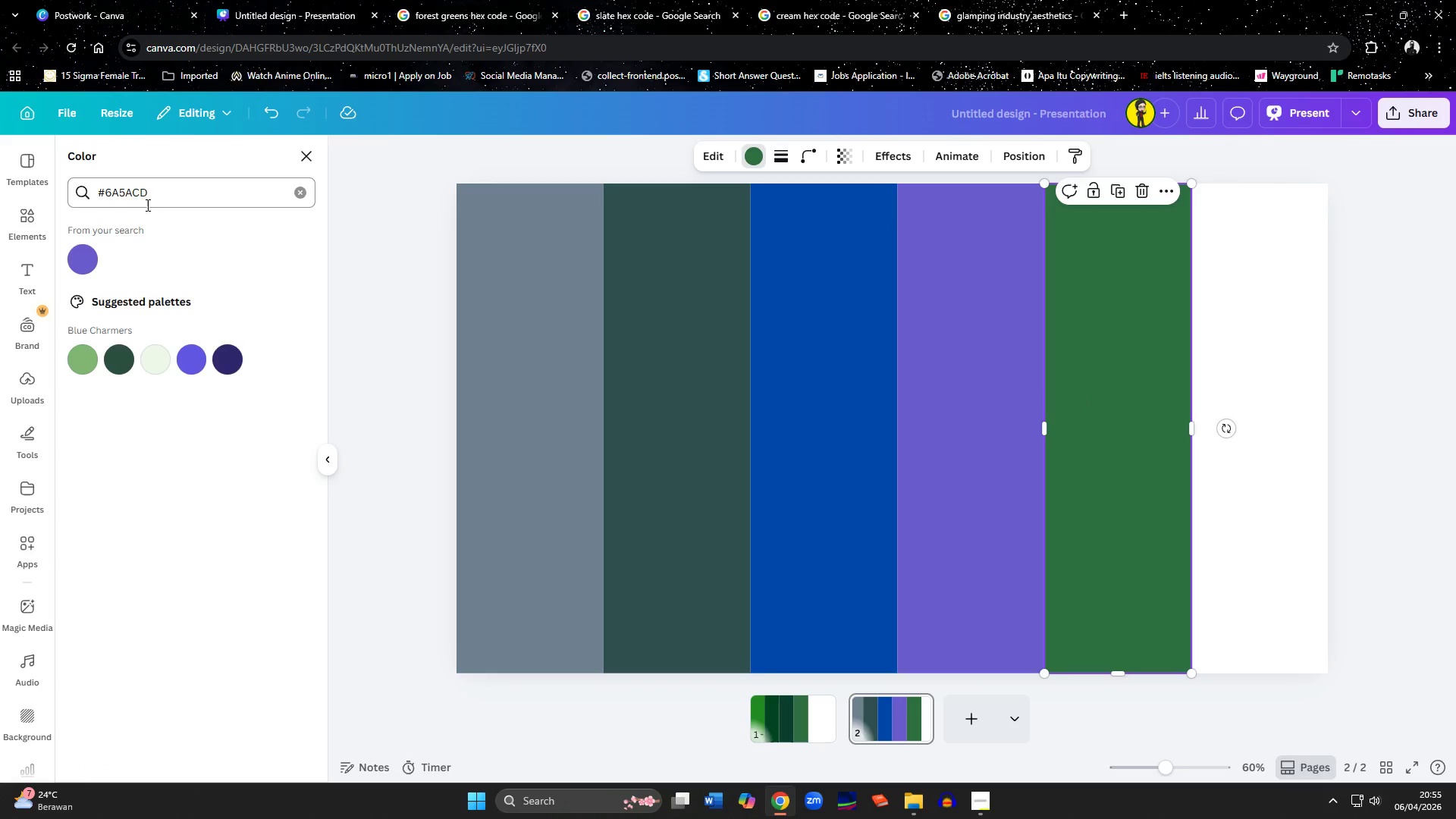 
left_click_drag(start_coordinate=[166, 192], to_coordinate=[75, 192])
 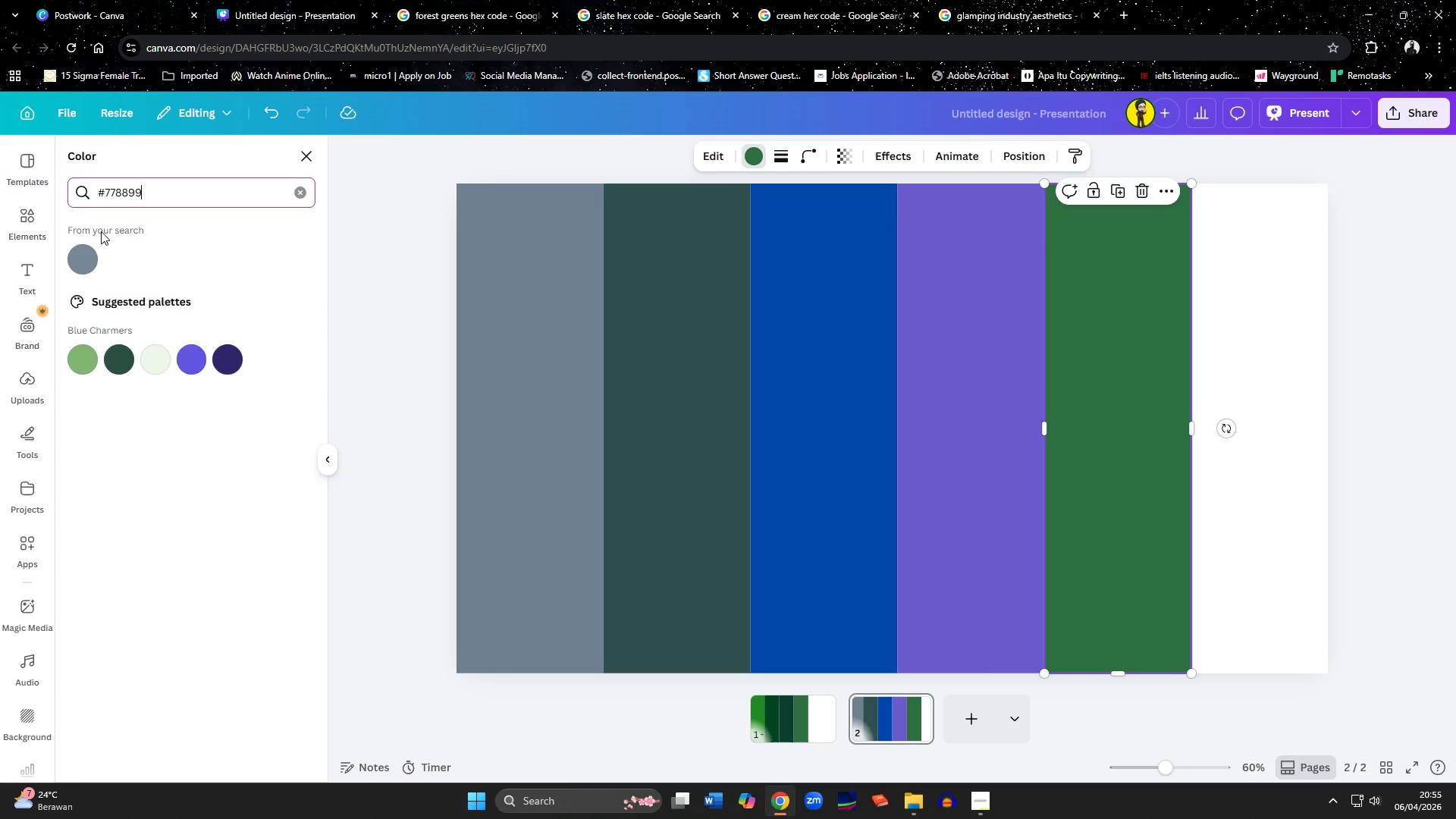 
key(Control+ControlLeft)
 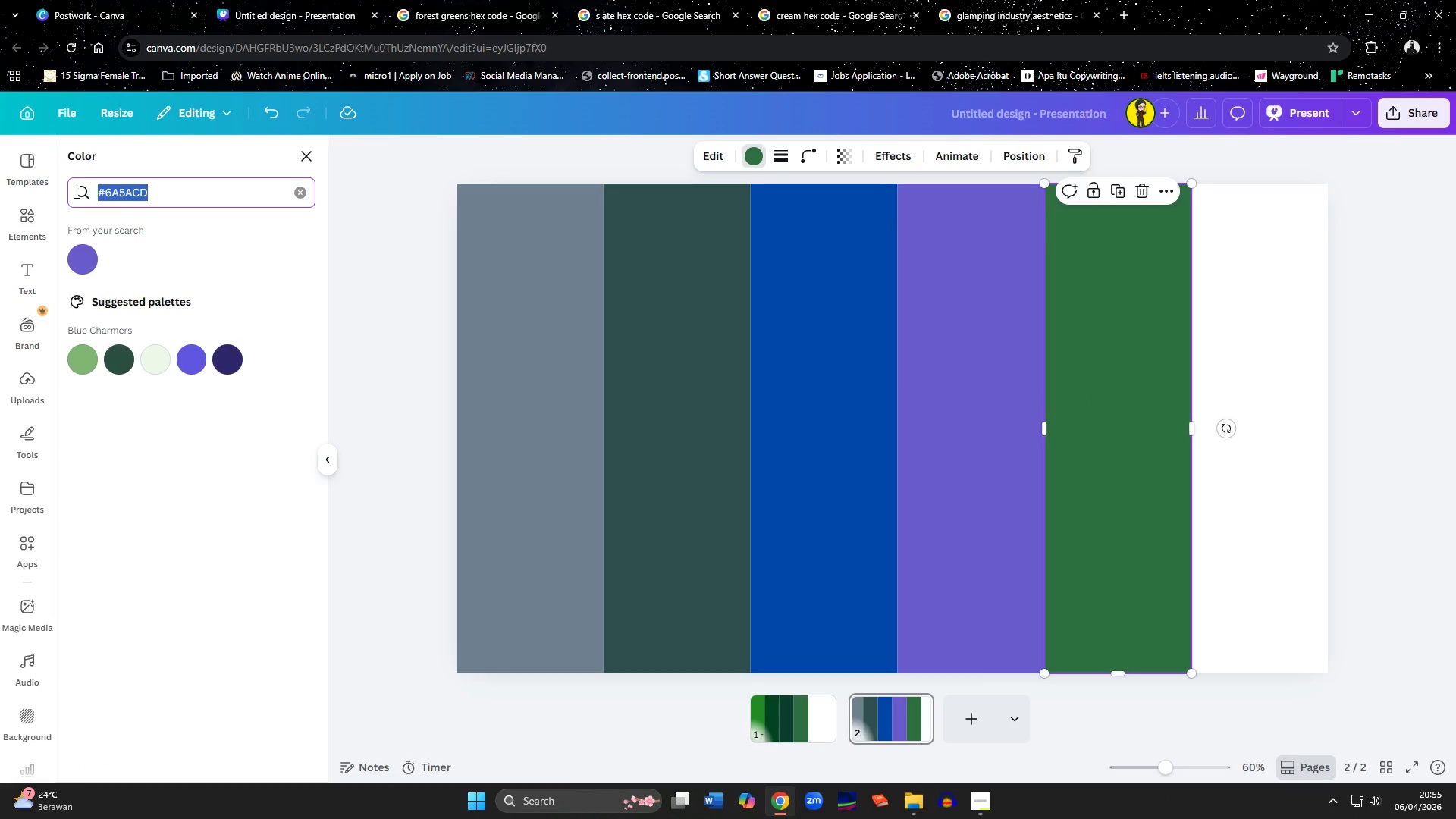 
key(Control+V)
 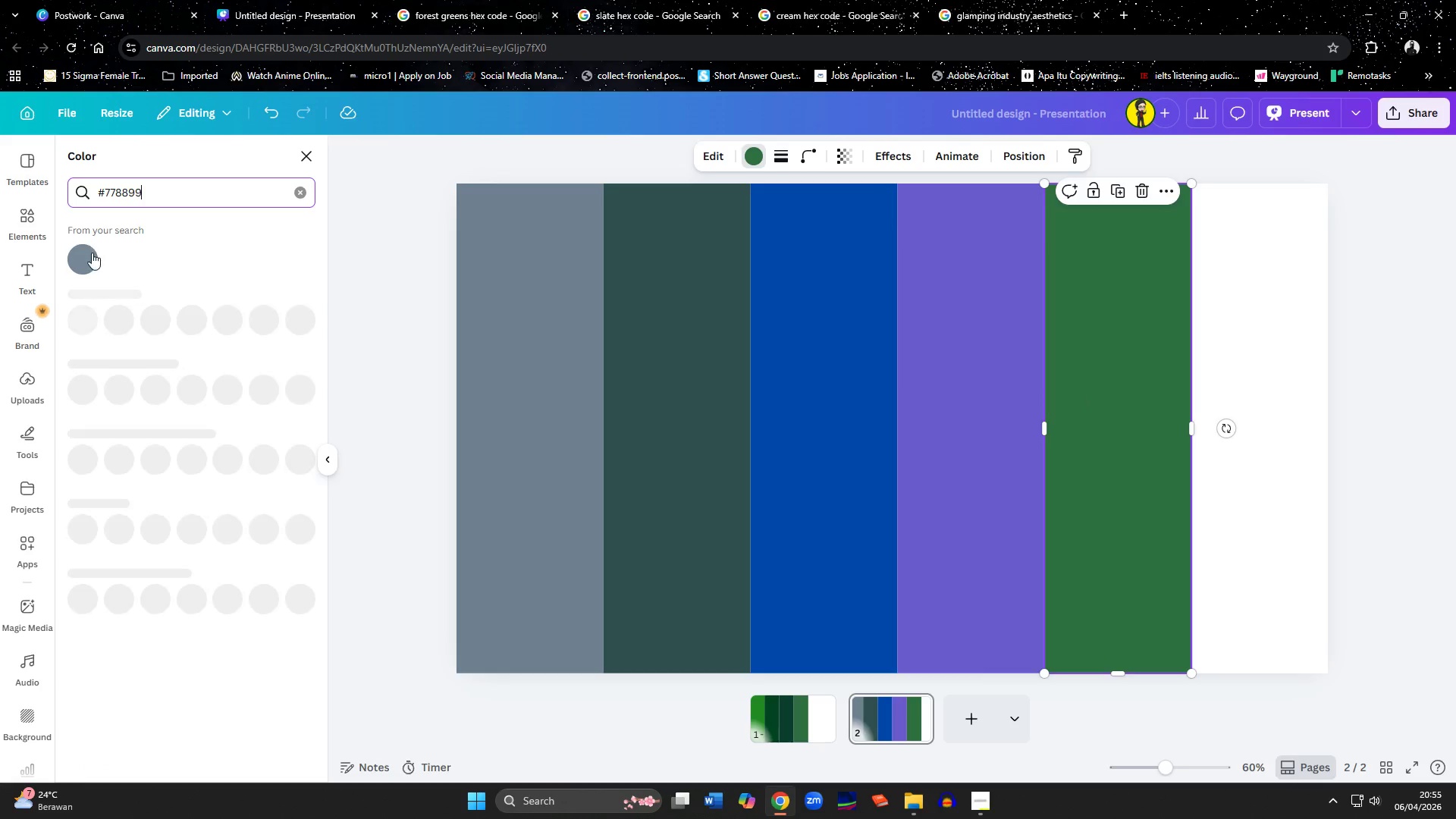 
left_click([91, 253])
 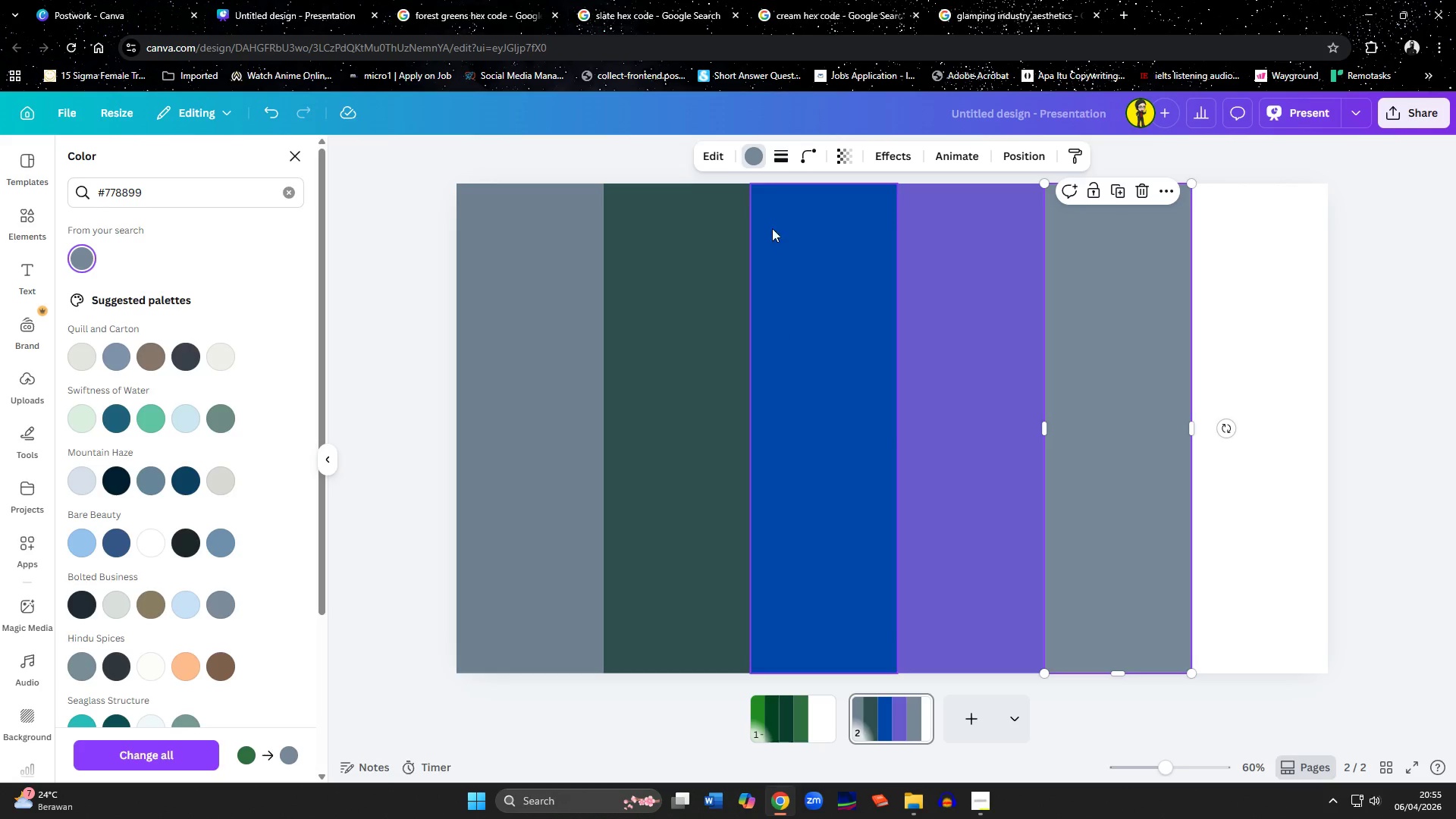 
left_click([675, 8])
 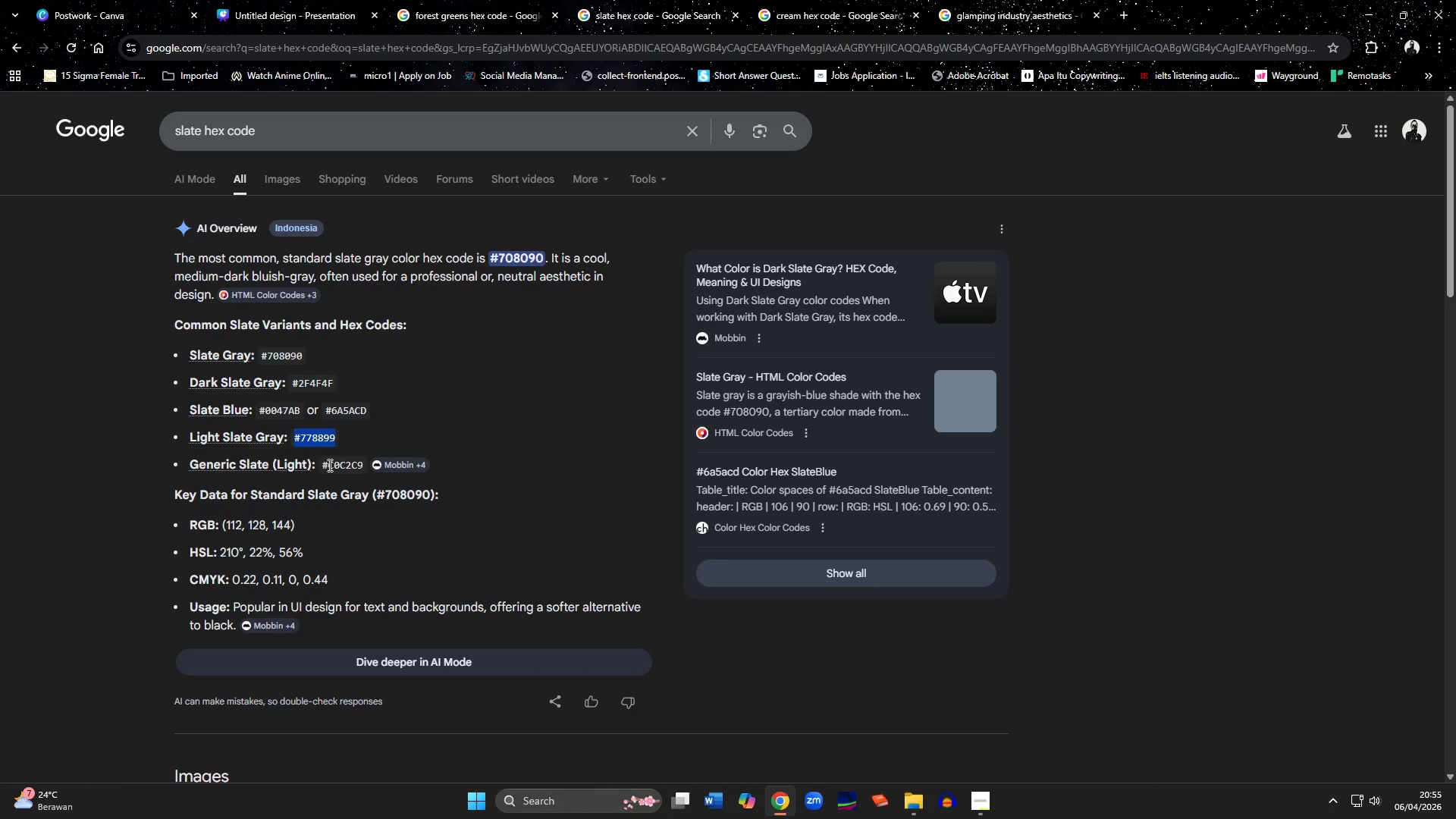 
left_click_drag(start_coordinate=[325, 468], to_coordinate=[363, 469])
 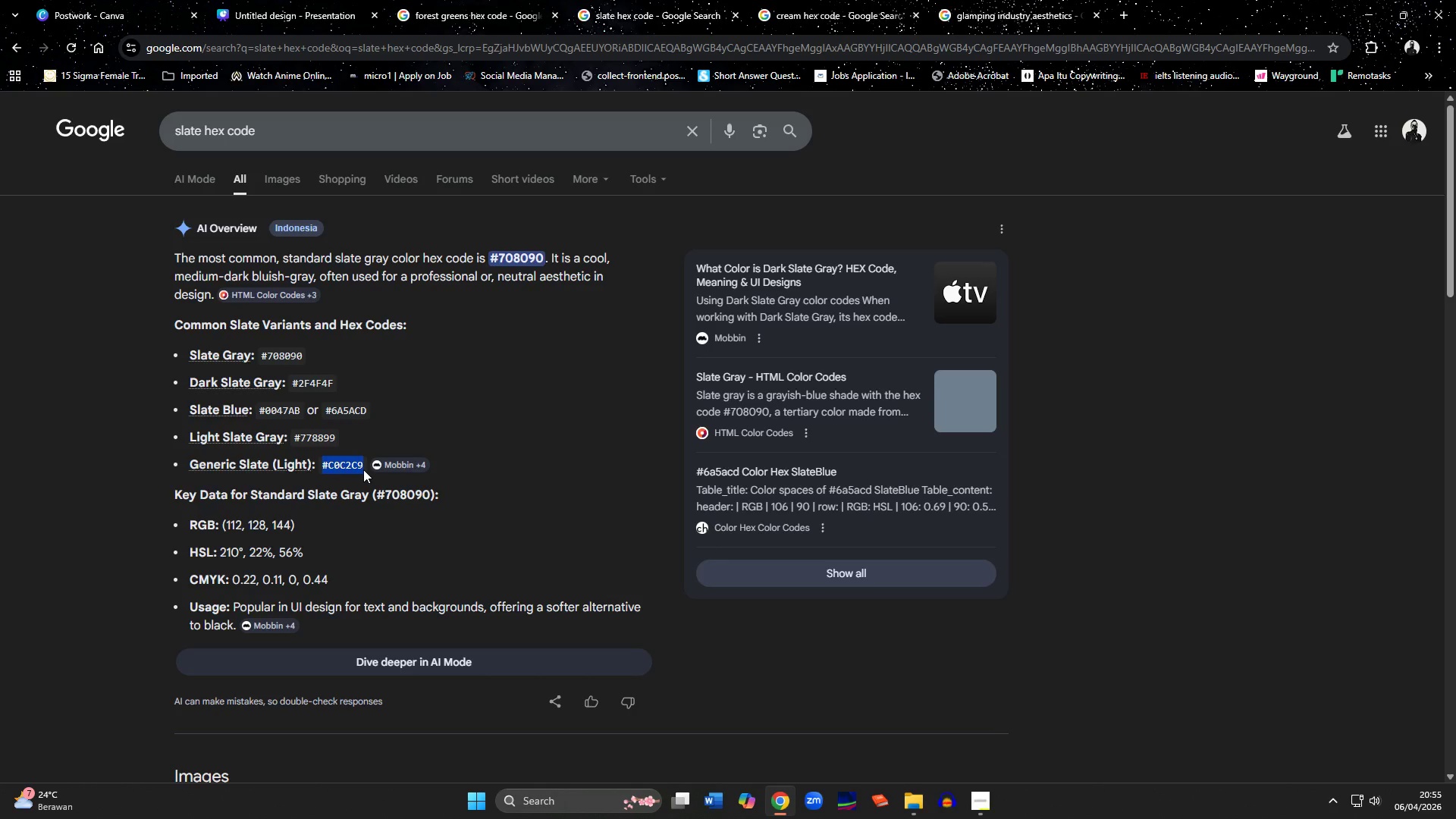 
hold_key(key=ControlLeft, duration=1.51)
 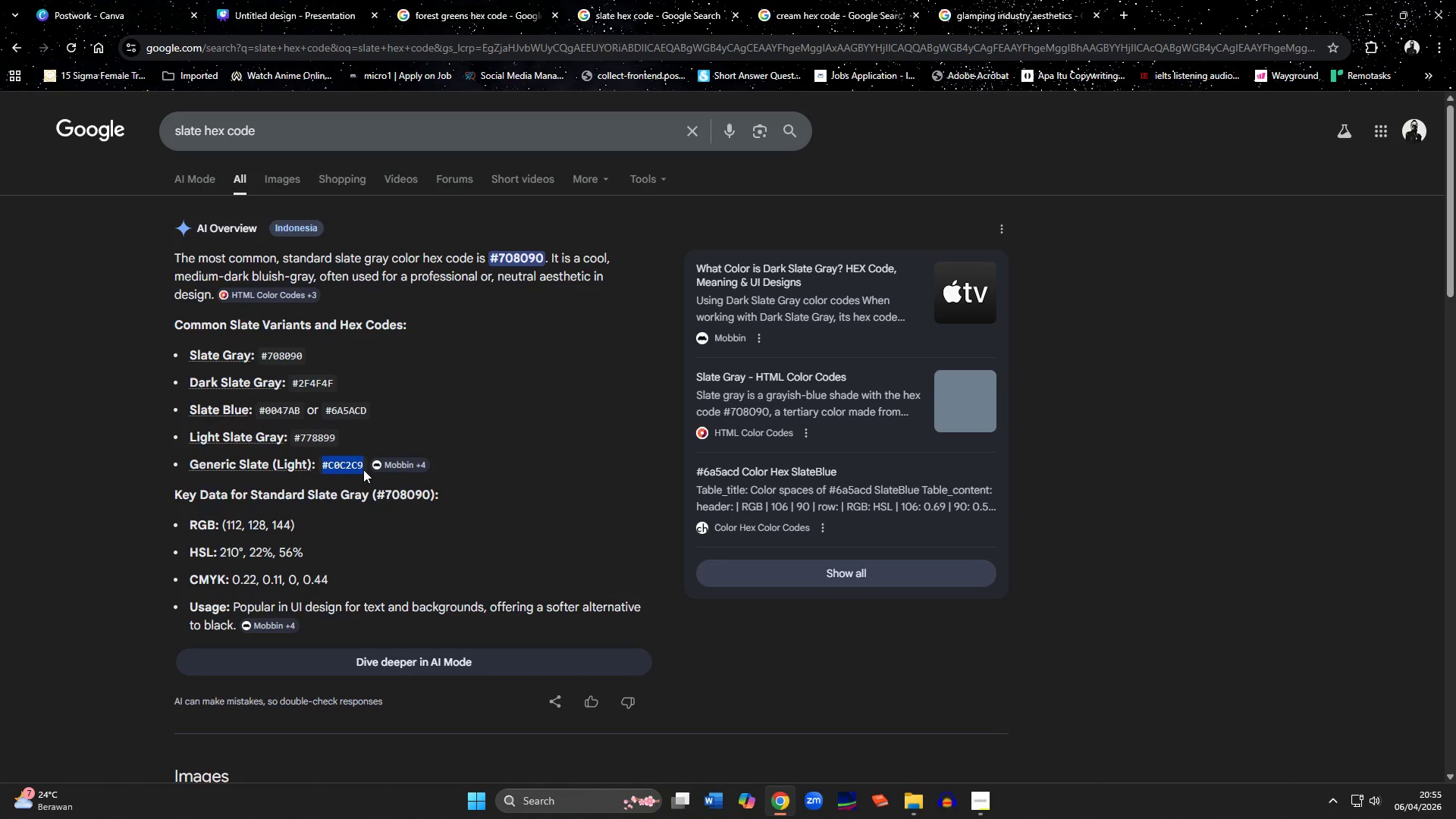 
key(Control+ControlLeft)
 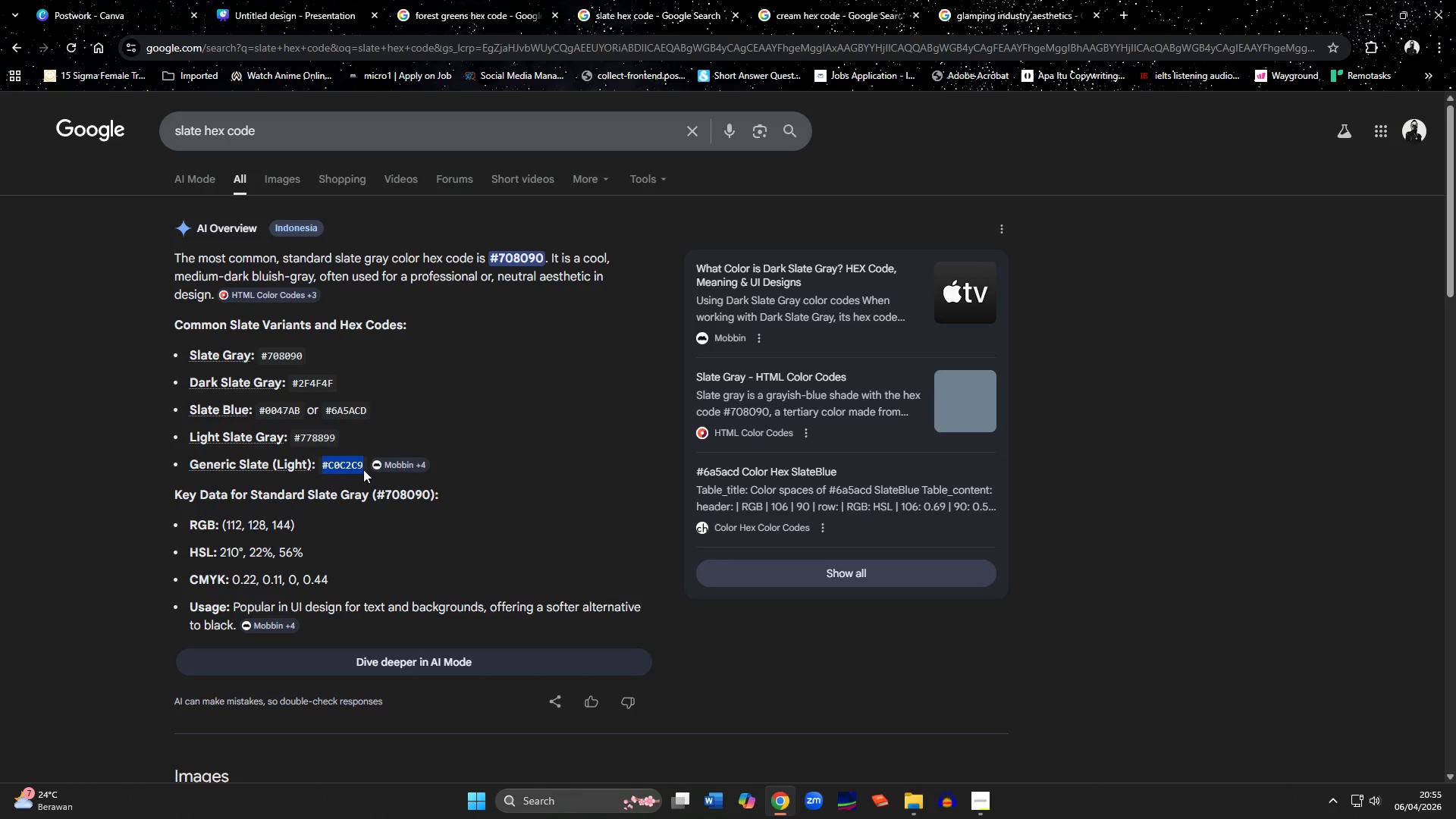 
key(Control+C)
 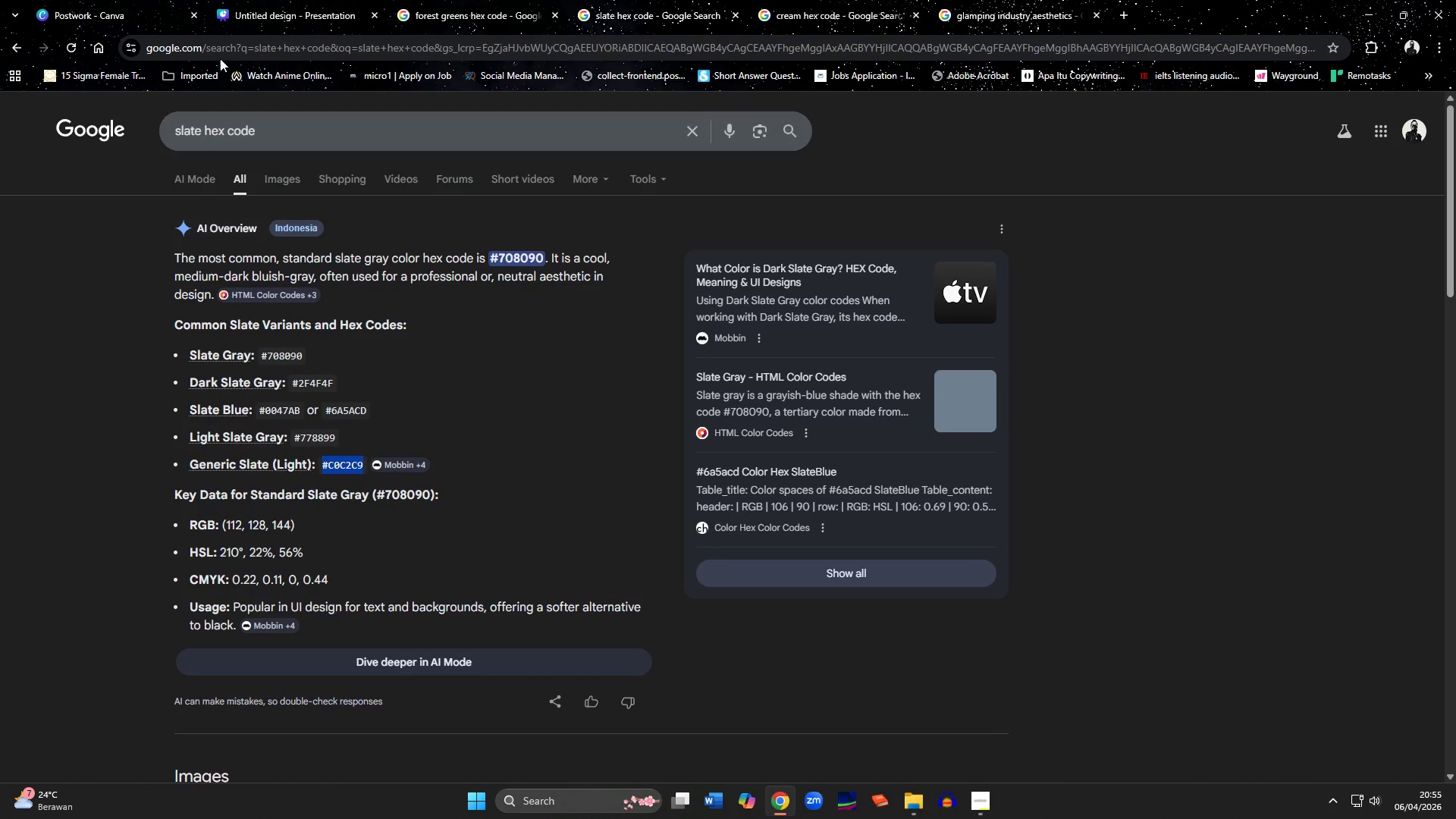 
key(Control+ControlLeft)
 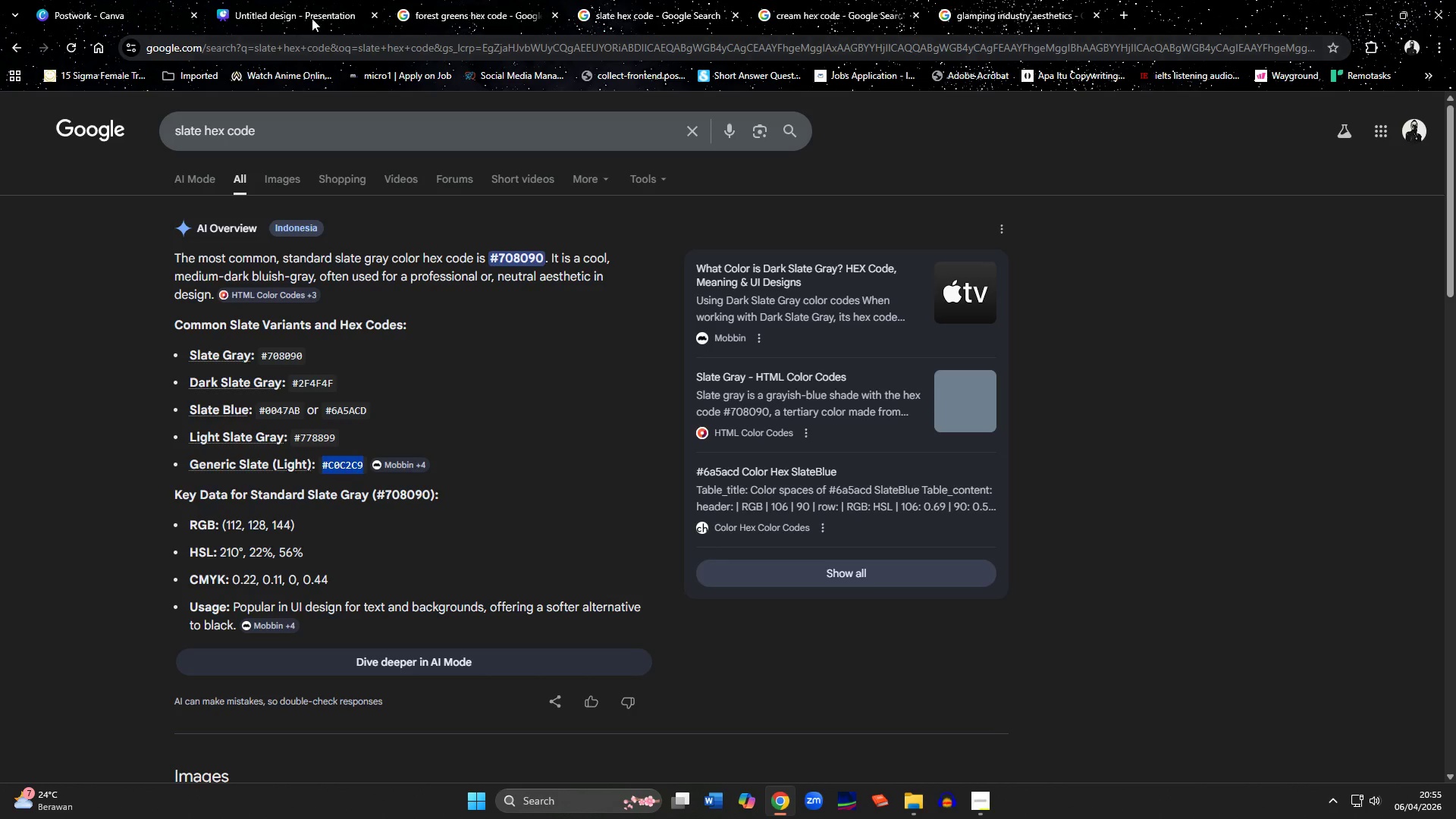 
left_click([314, 9])
 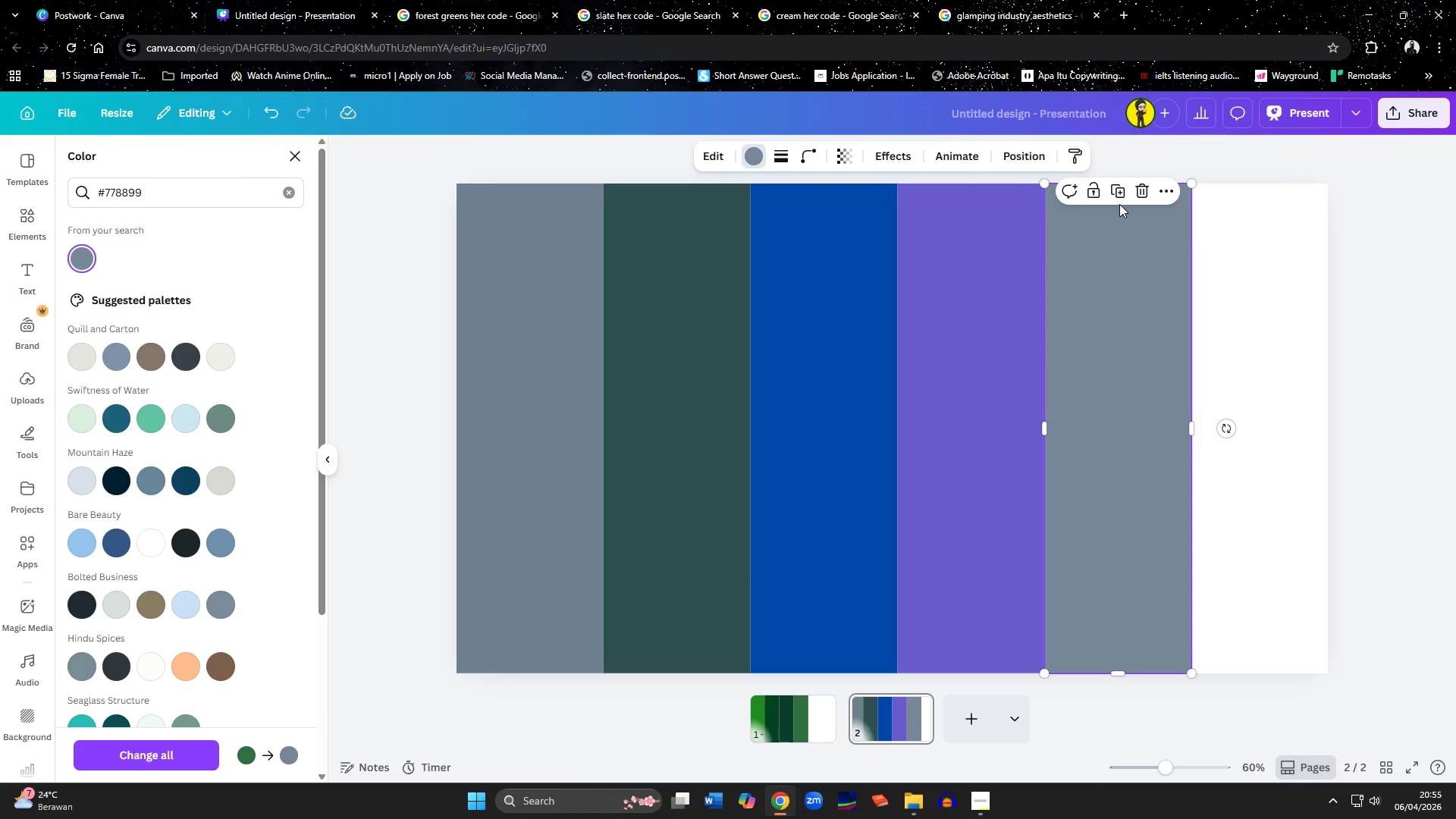 
left_click([1120, 190])
 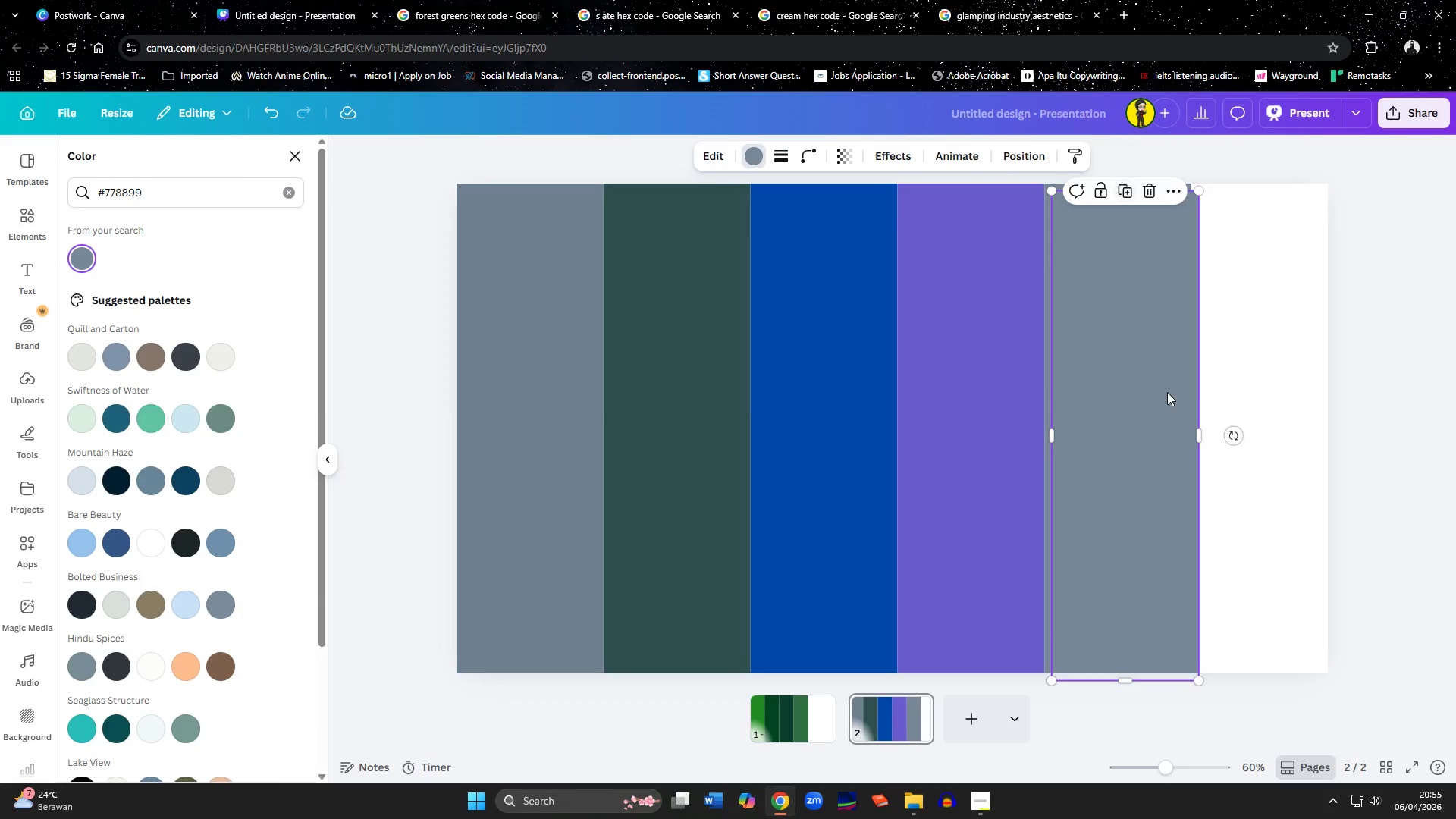 
left_click_drag(start_coordinate=[1169, 400], to_coordinate=[1313, 396])
 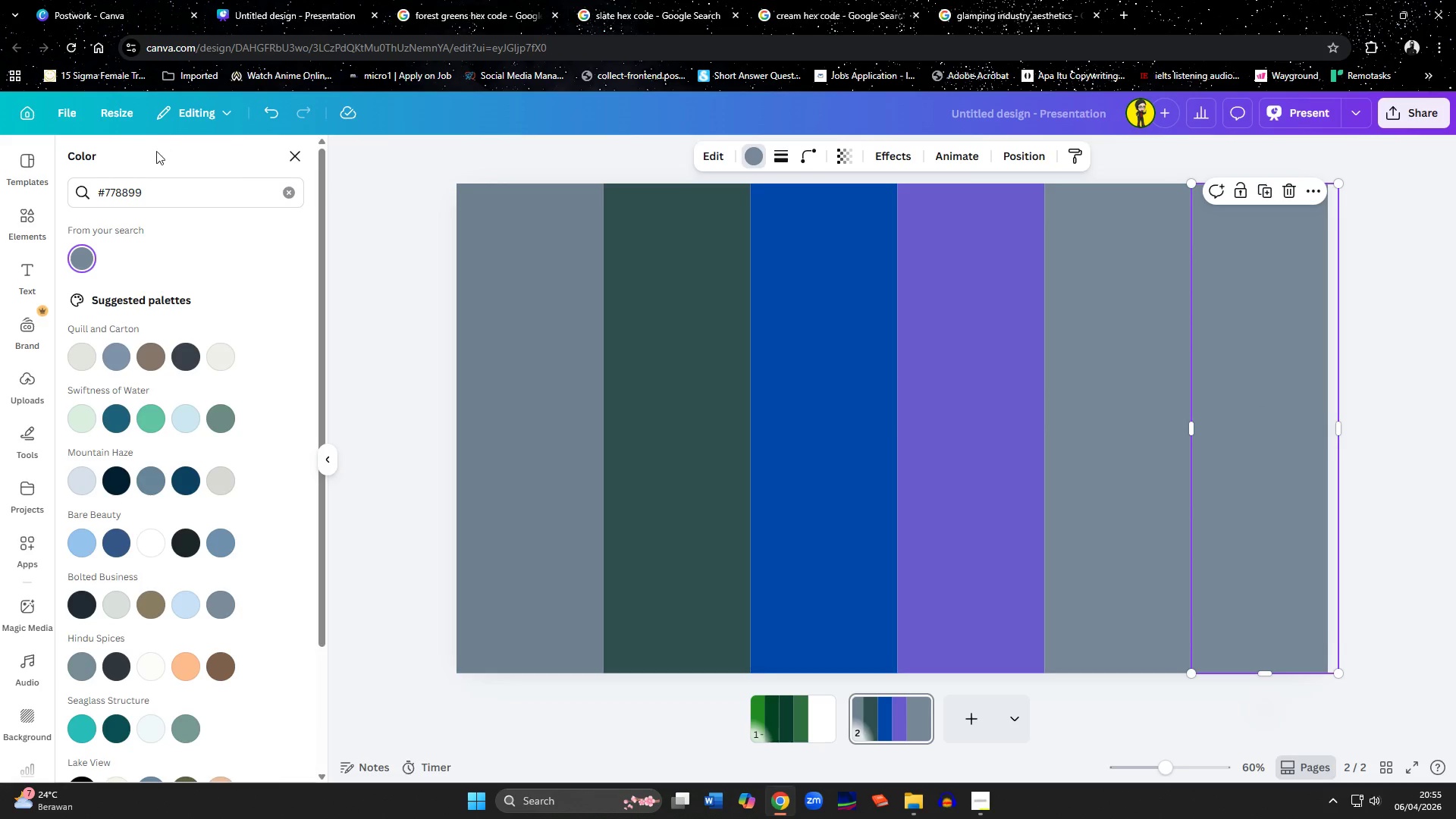 
left_click_drag(start_coordinate=[173, 190], to_coordinate=[20, 184])
 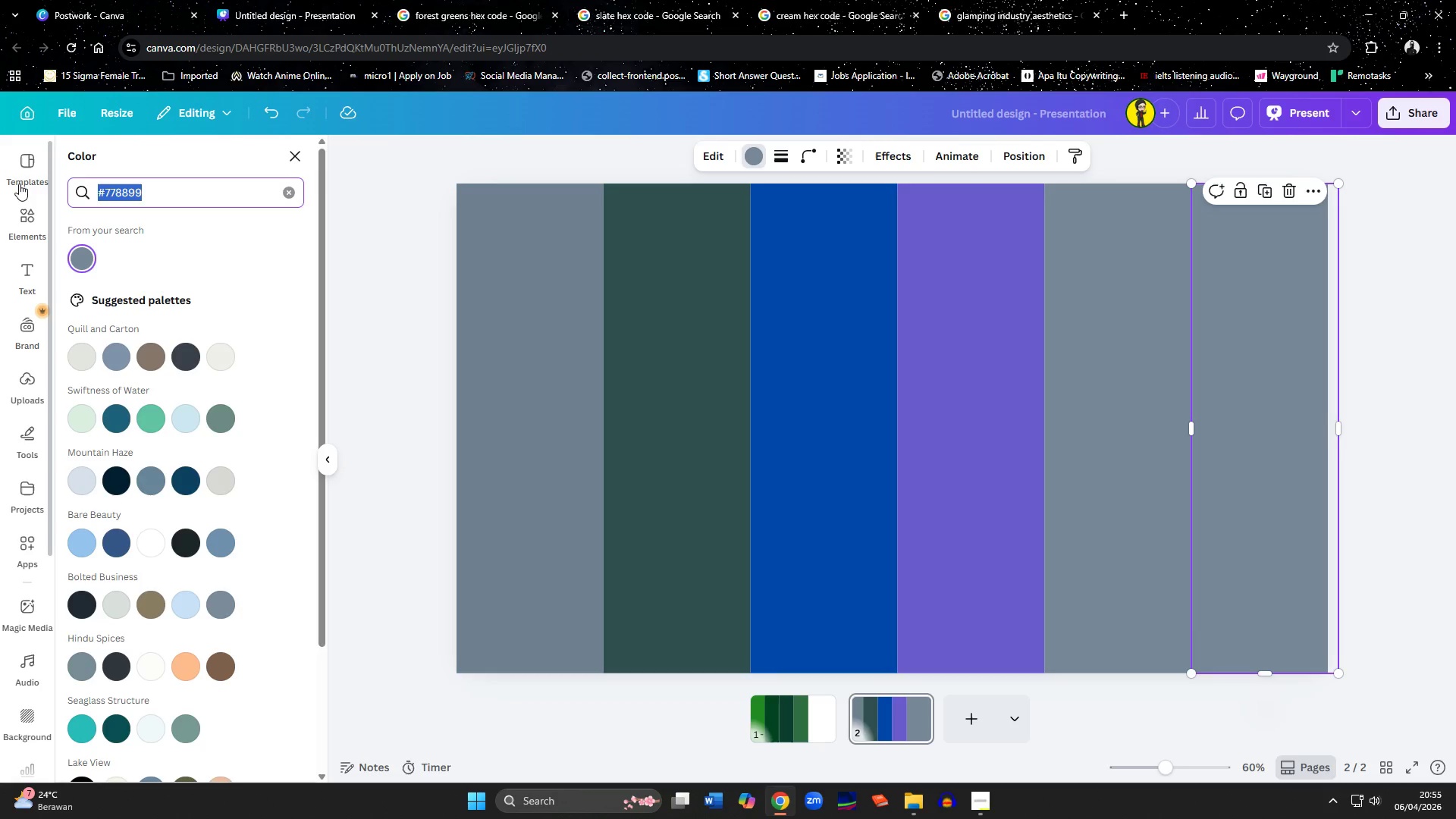 
key(Control+V)
 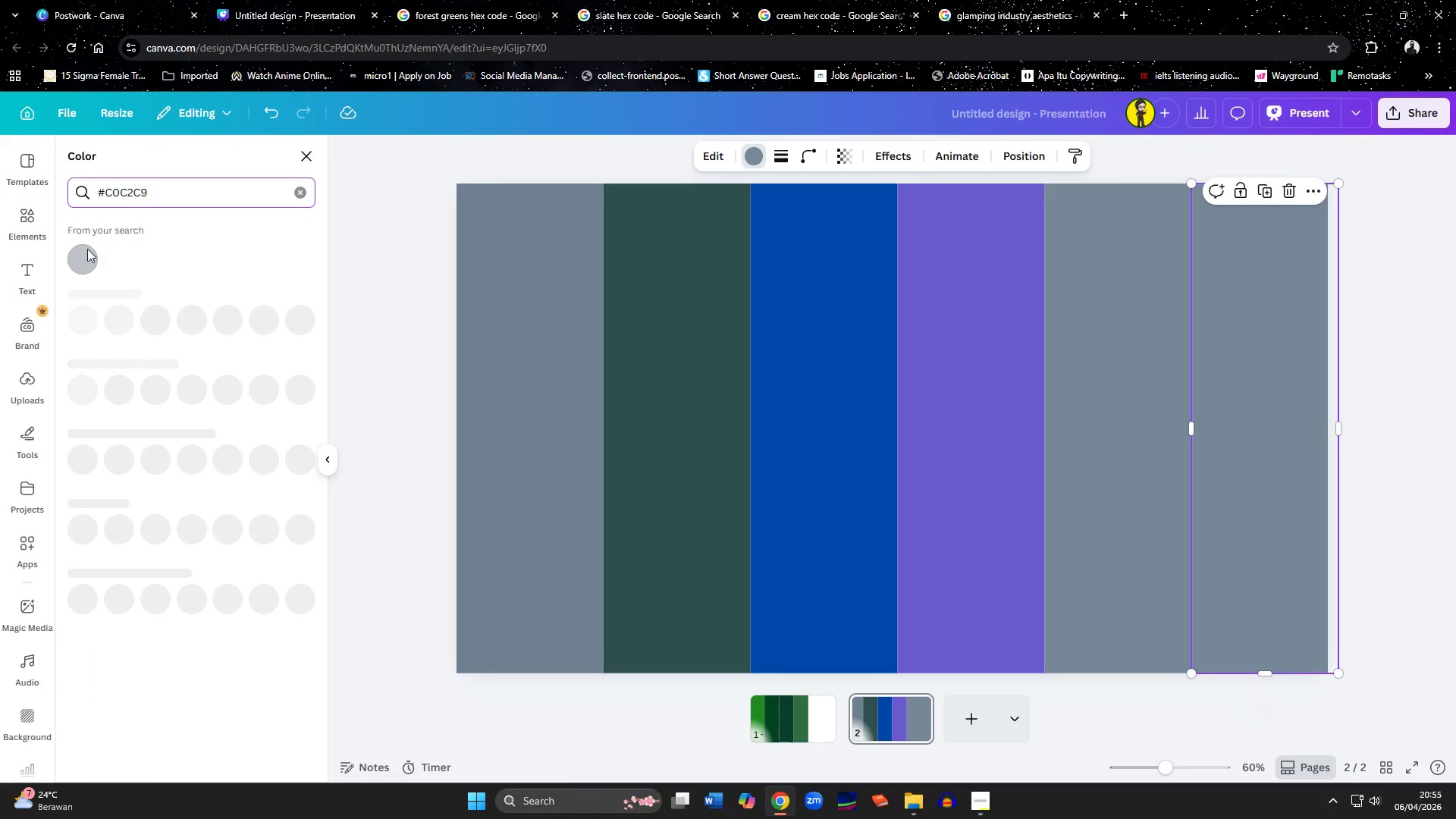 
left_click([83, 253])
 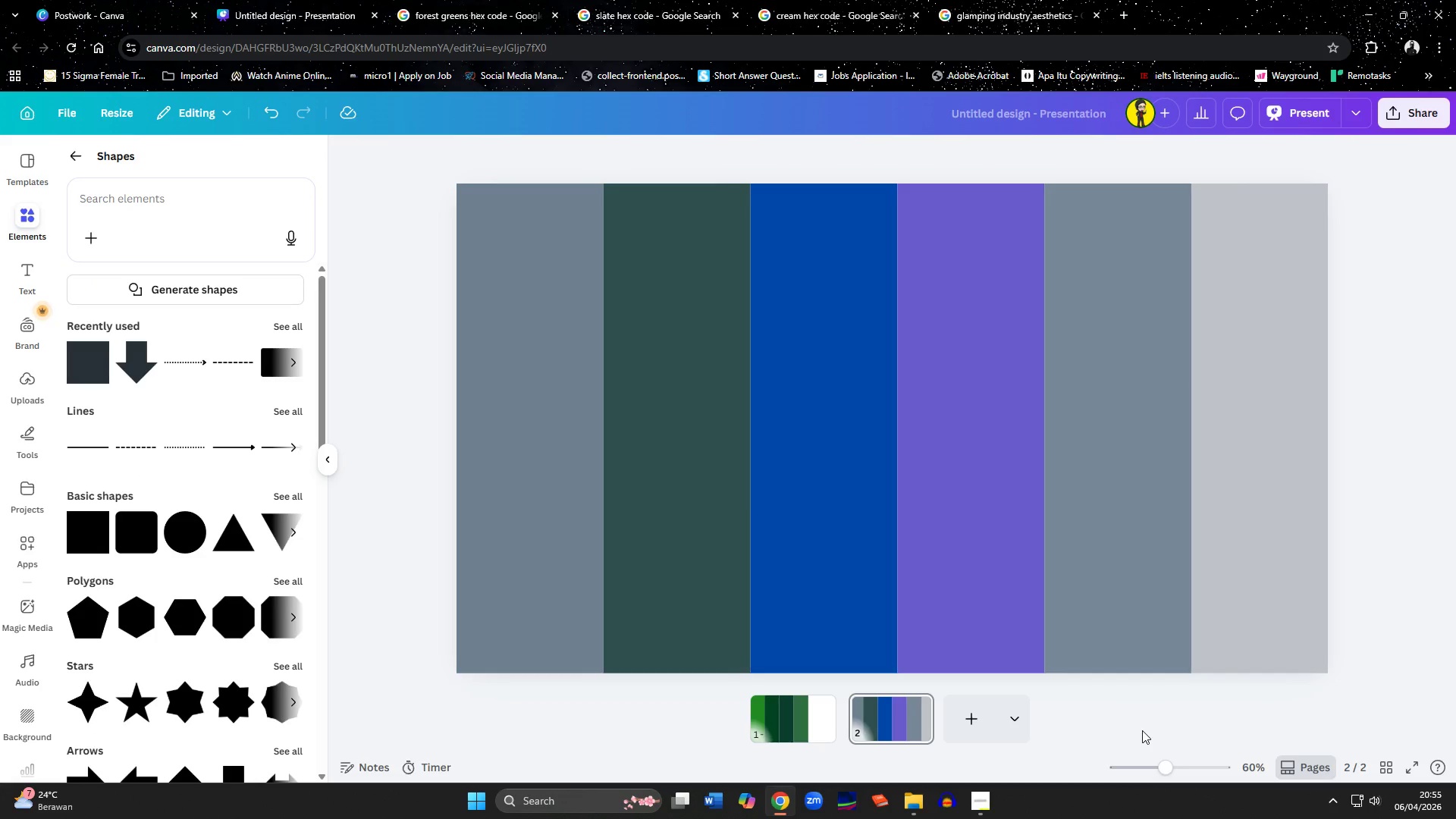 
left_click([898, 507])
 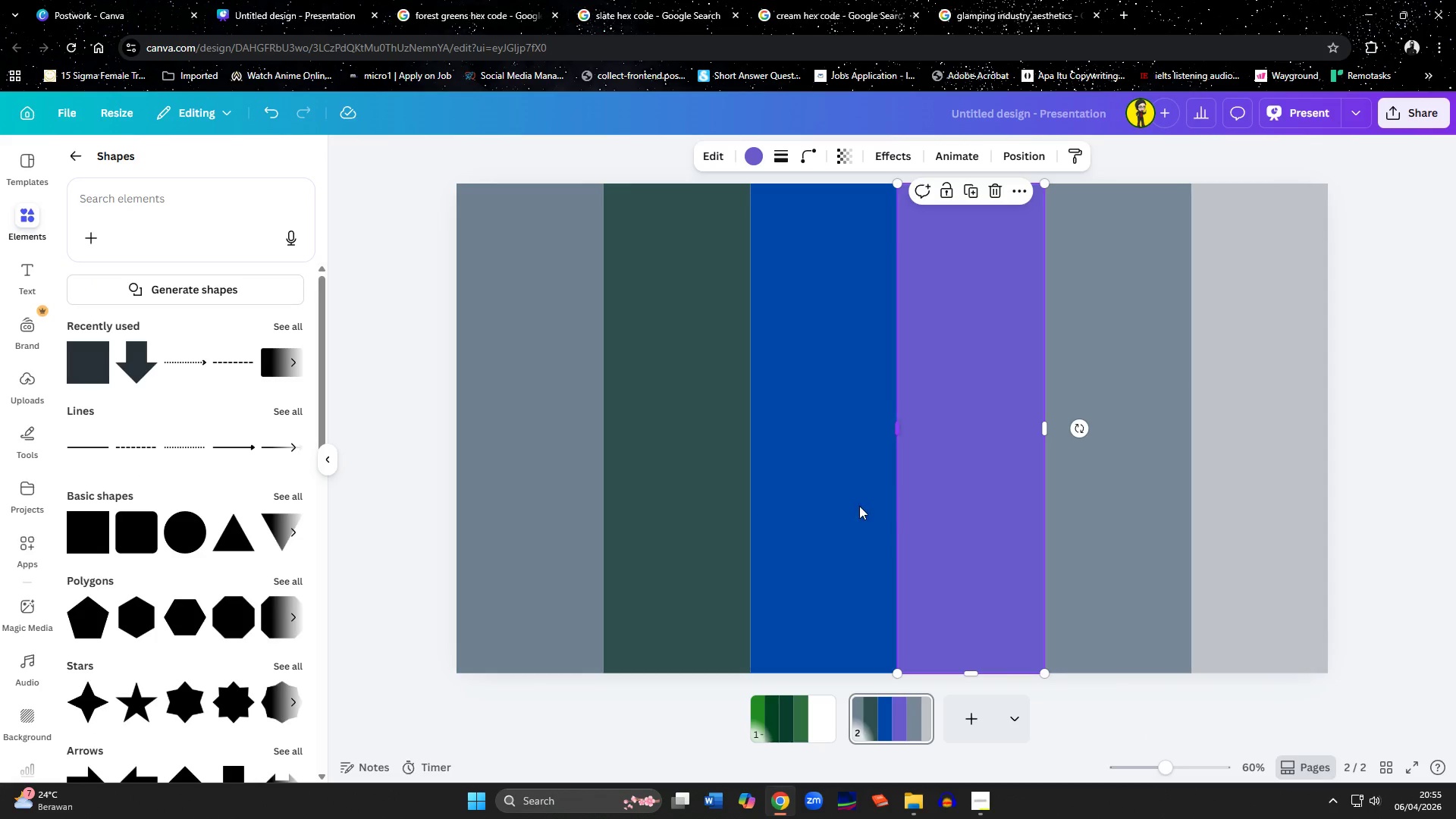 
hold_key(key=ShiftLeft, duration=0.75)
left_click([770, 485])
 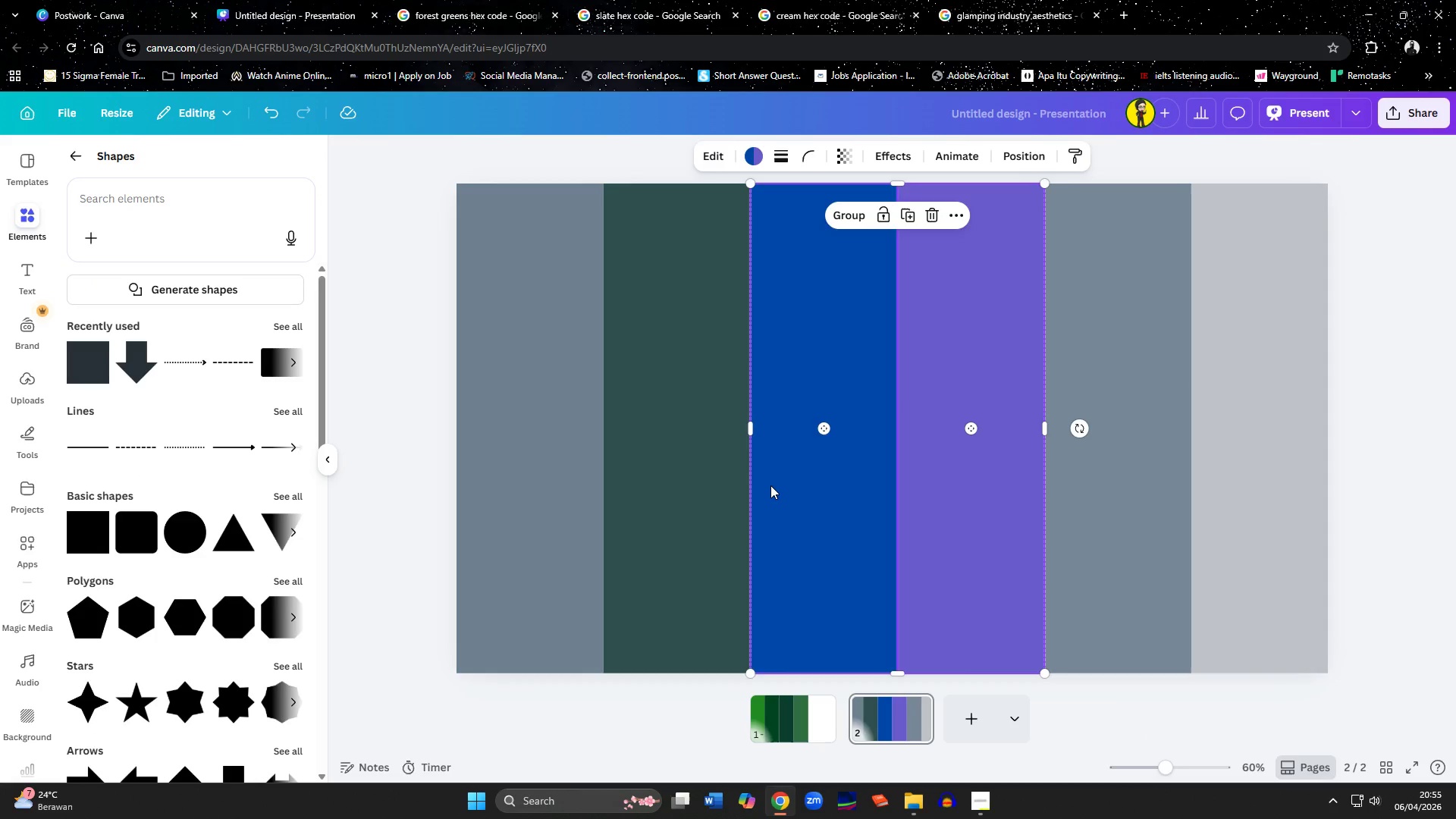 
key(Delete)
 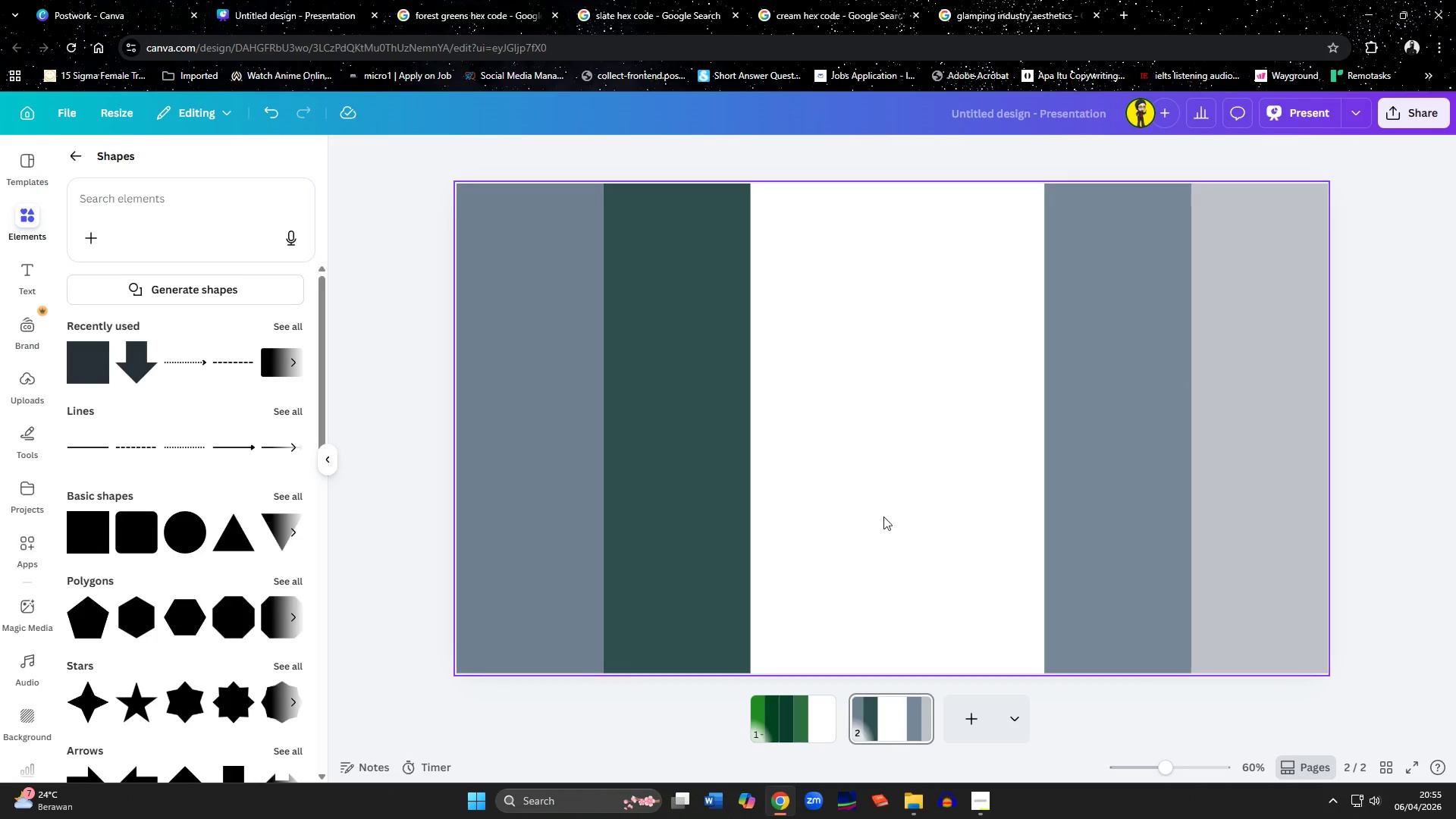 
left_click([1115, 465])
 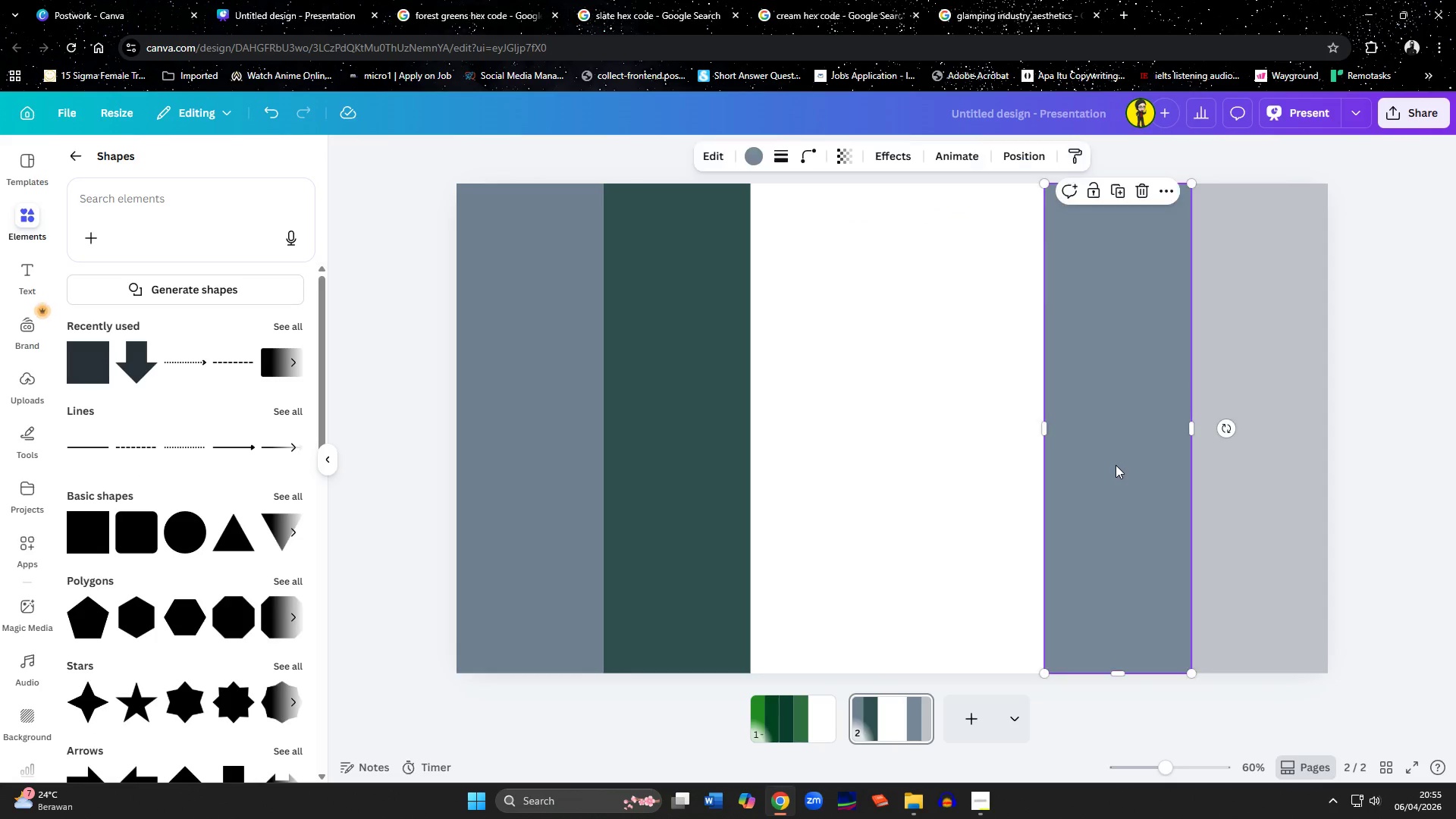 
hold_key(key=ShiftLeft, duration=0.59)
left_click_drag(start_coordinate=[1272, 455], to_coordinate=[978, 457])
 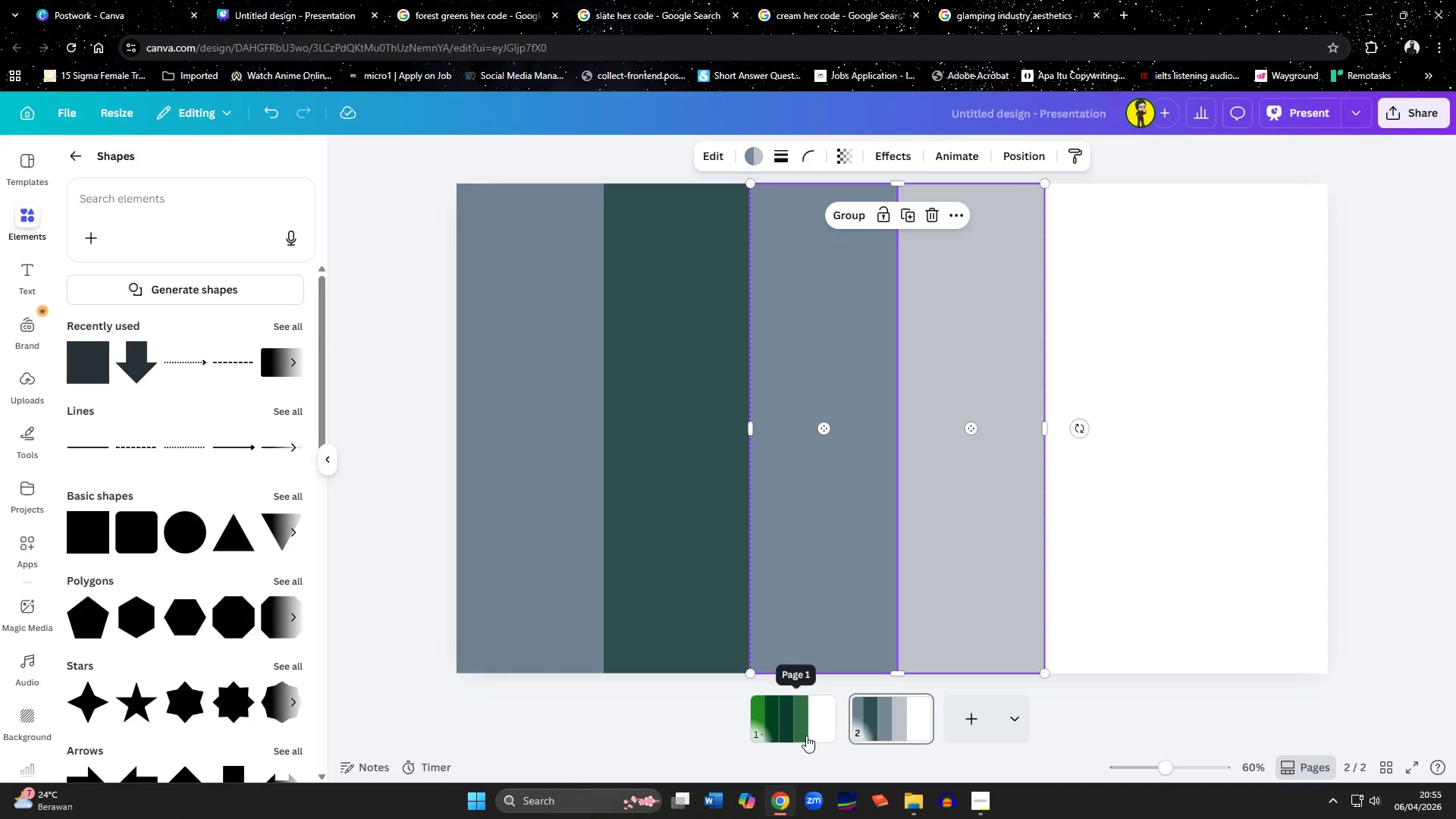 
left_click([806, 736])
 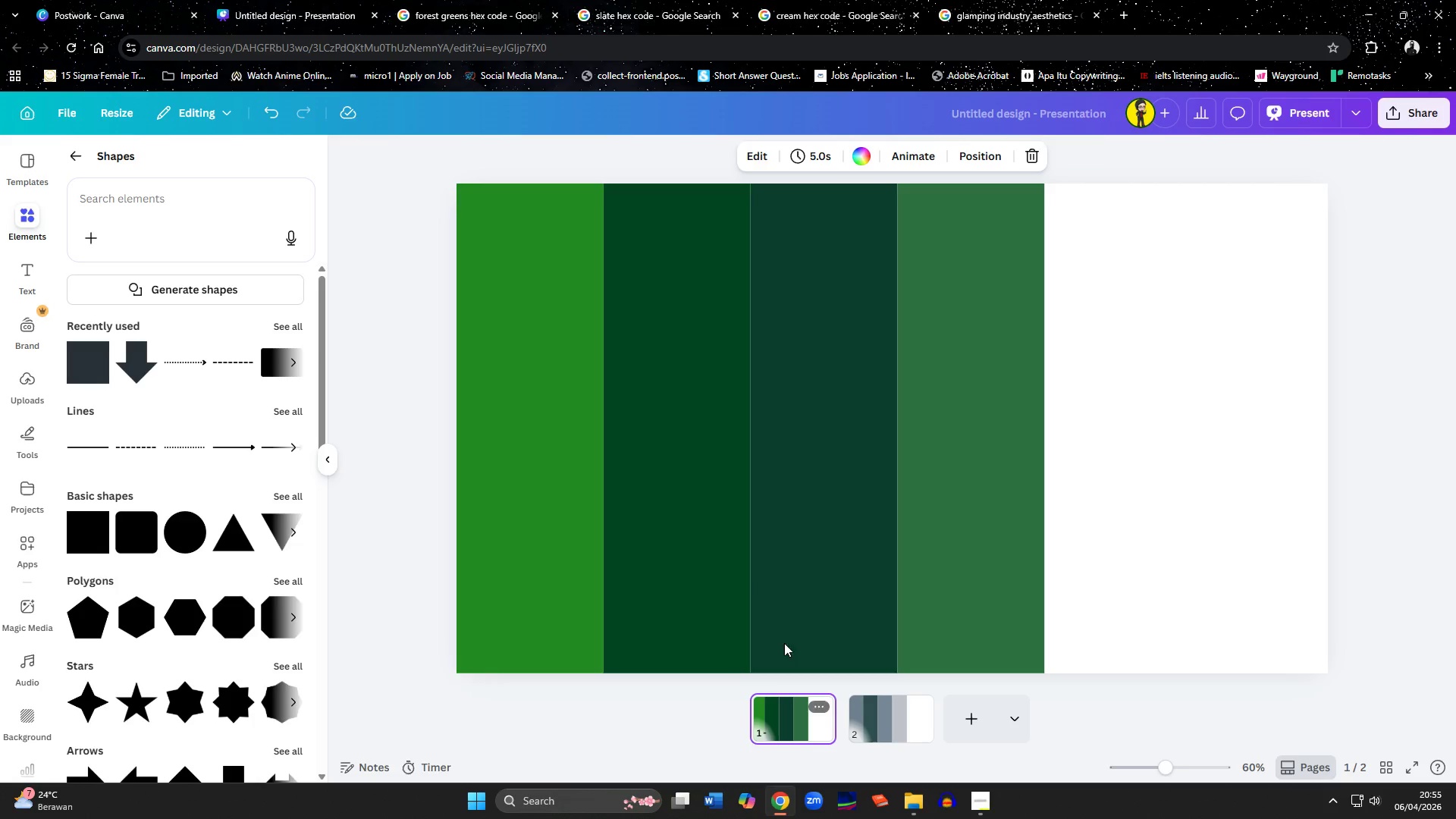 
key(Control+A)
 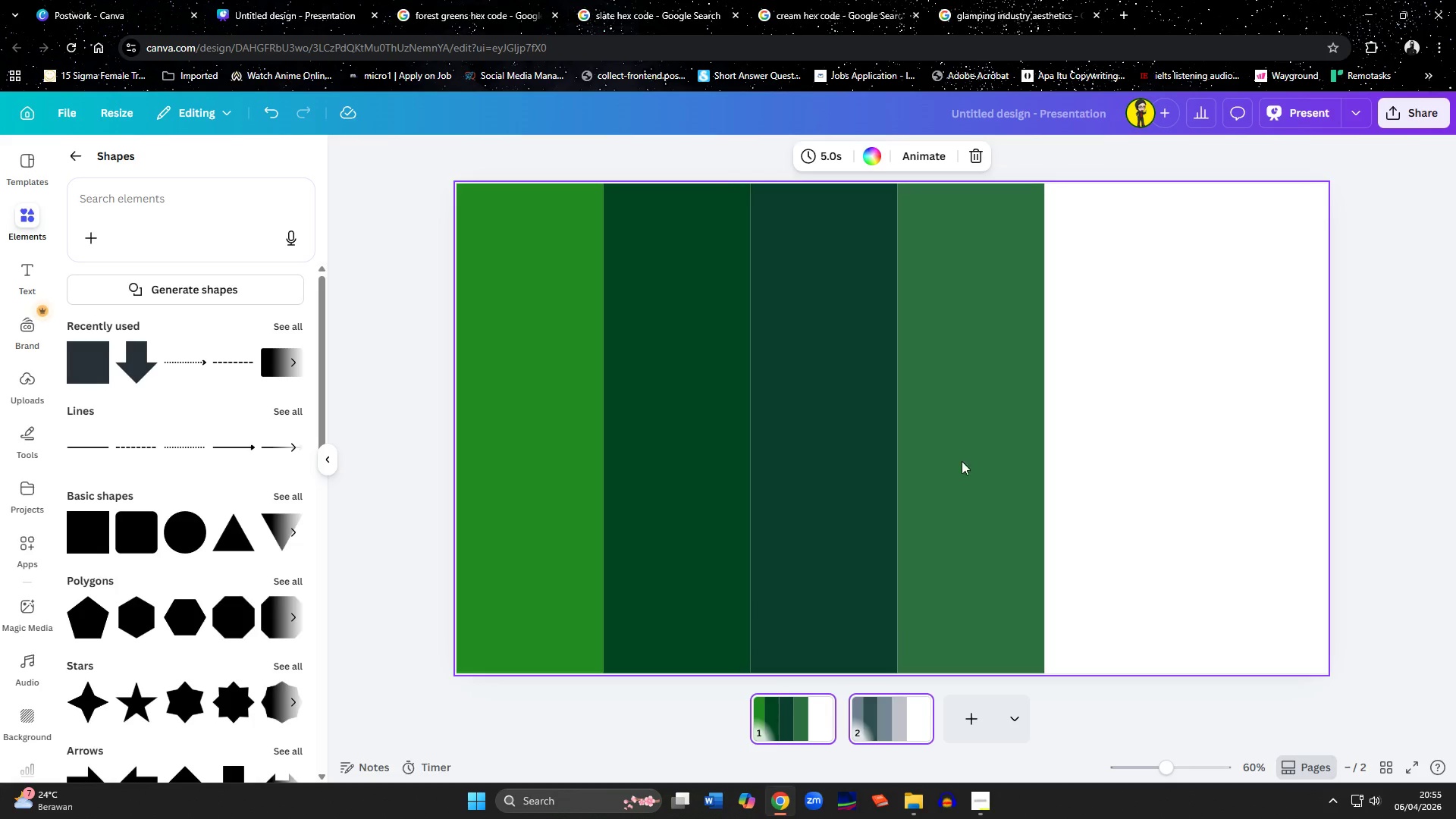 
left_click([944, 464])
 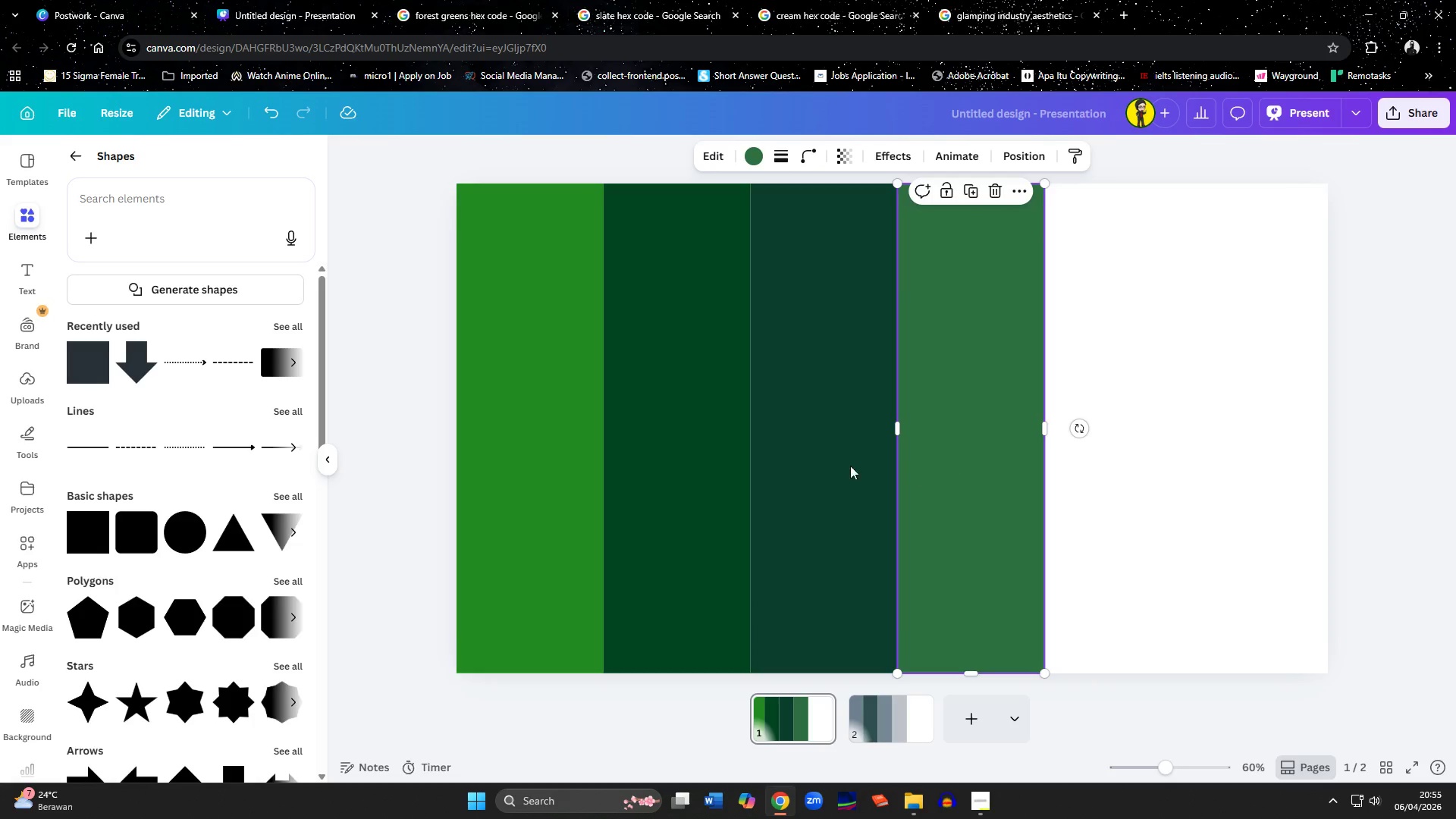 
hold_key(key=ShiftLeft, duration=1.5)
left_click([831, 459])
 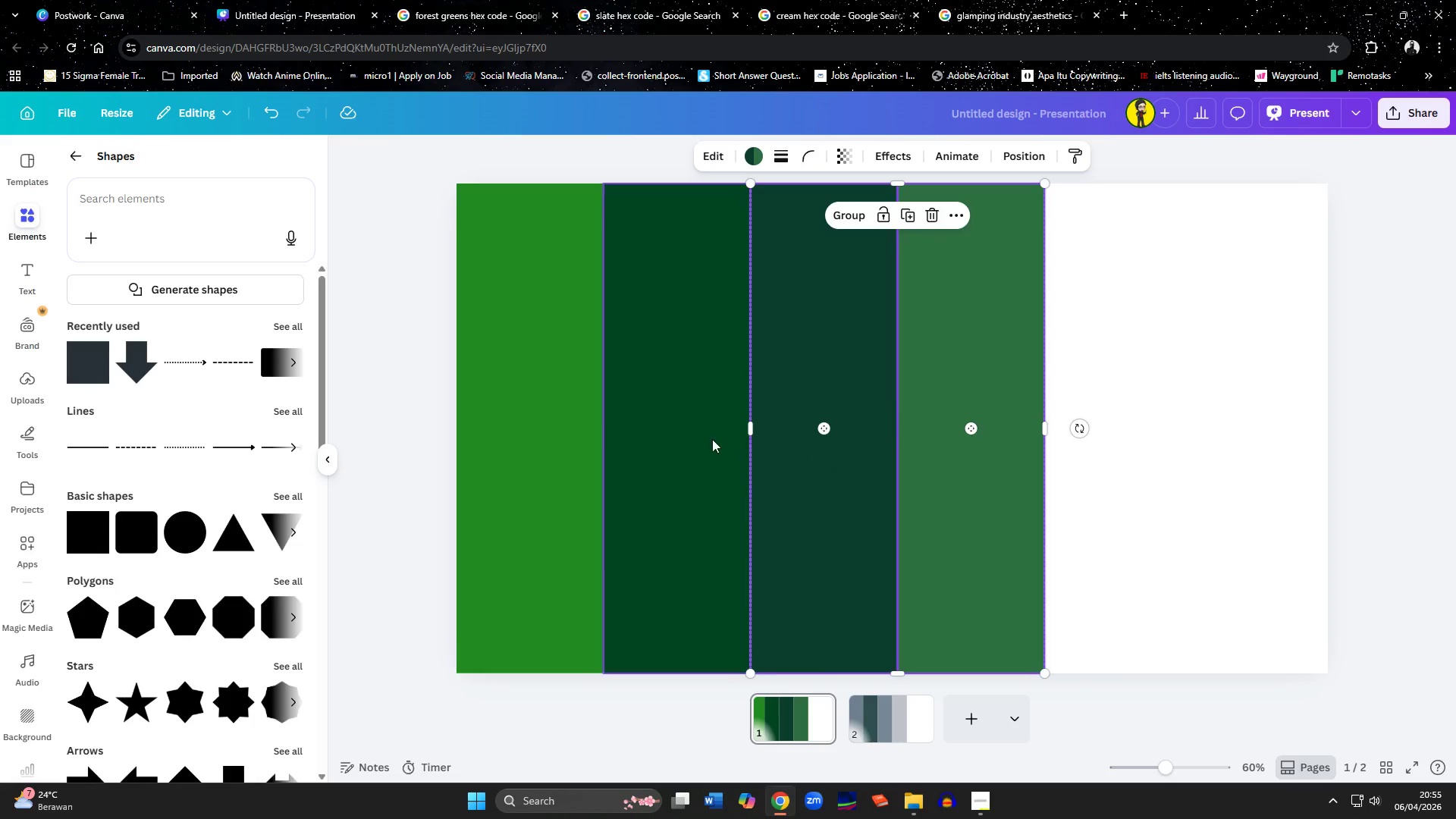 
double_click([708, 437])
 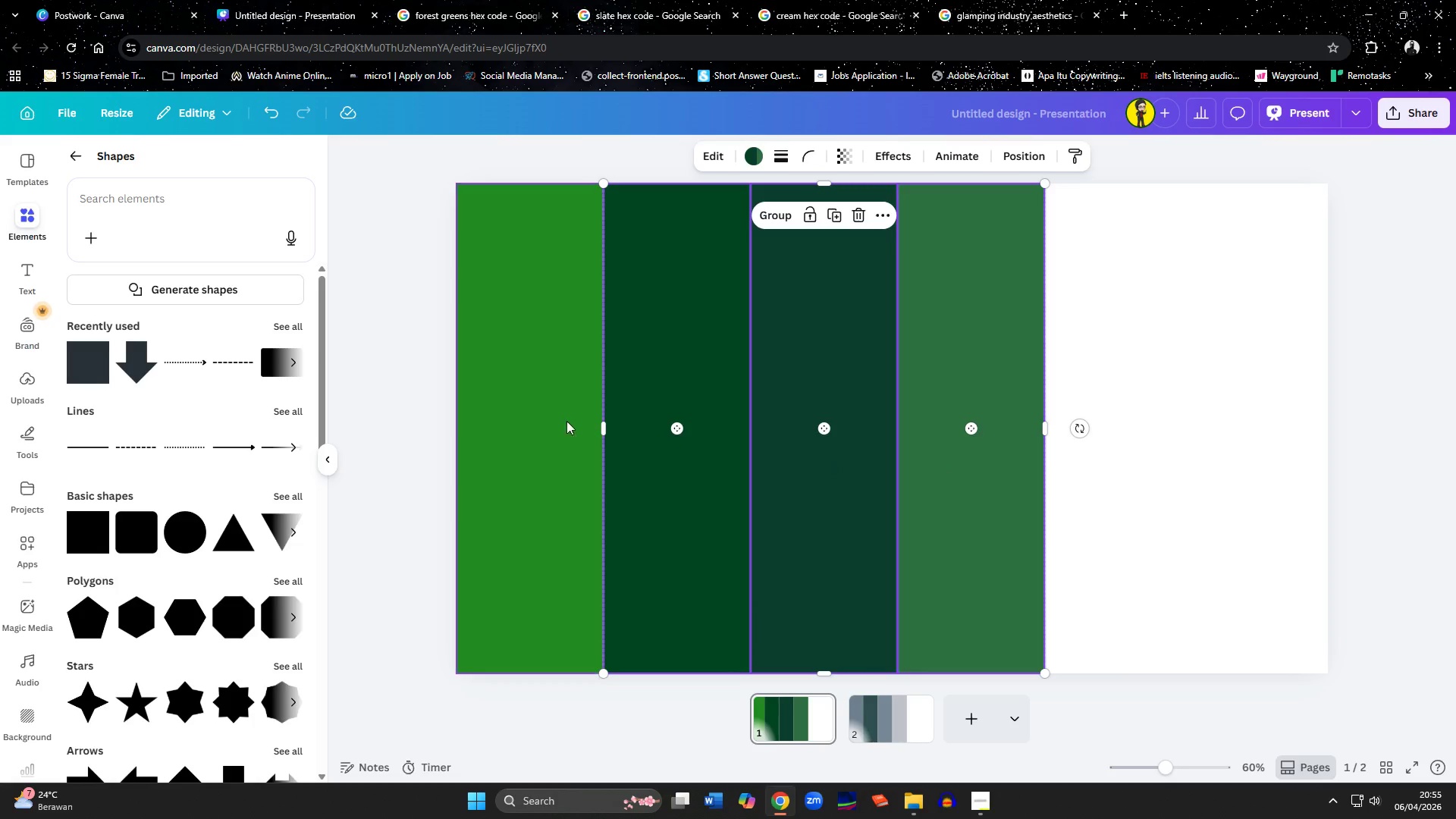 
left_click([544, 411])
 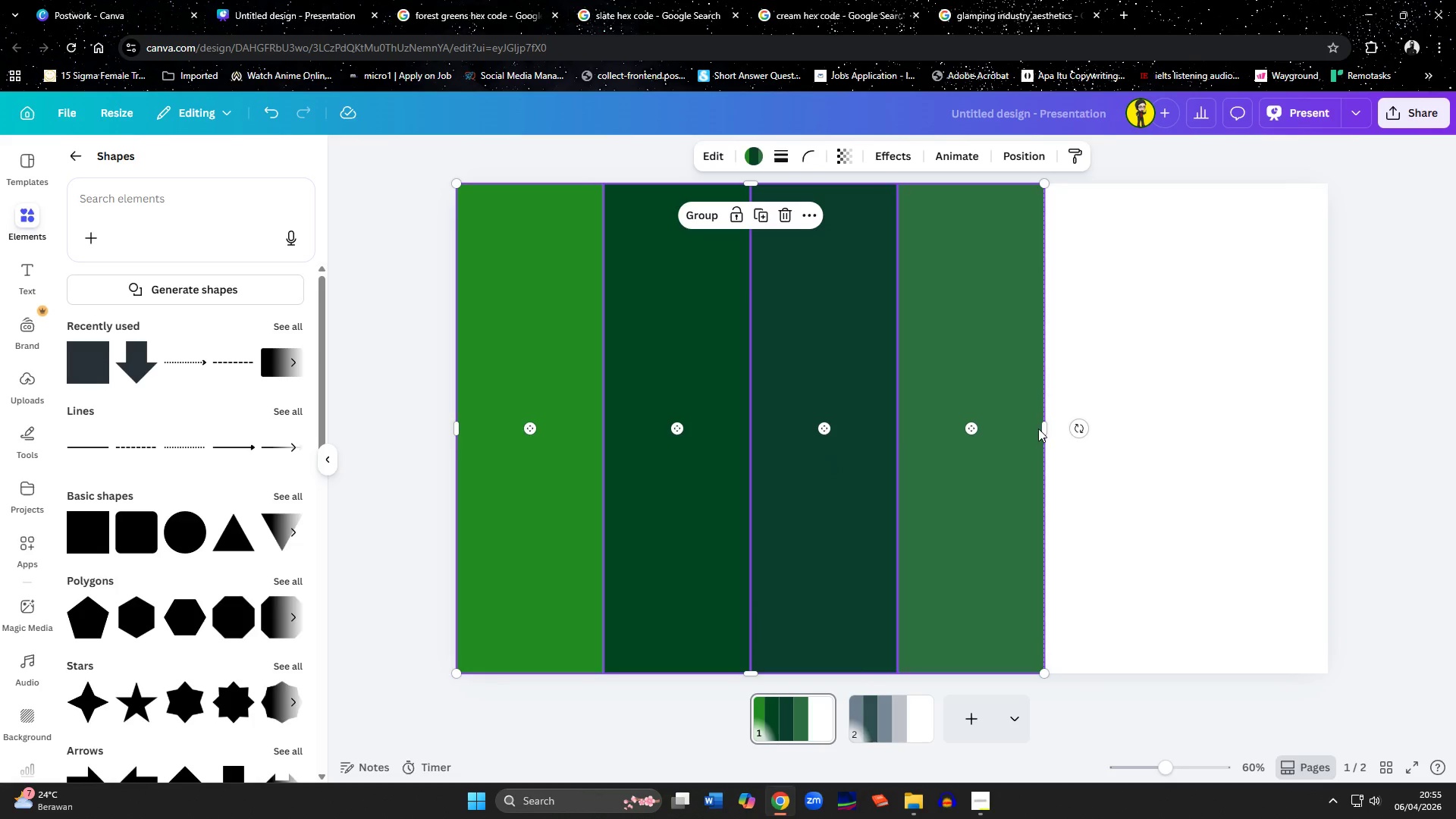 
left_click_drag(start_coordinate=[1043, 429], to_coordinate=[1327, 469])
 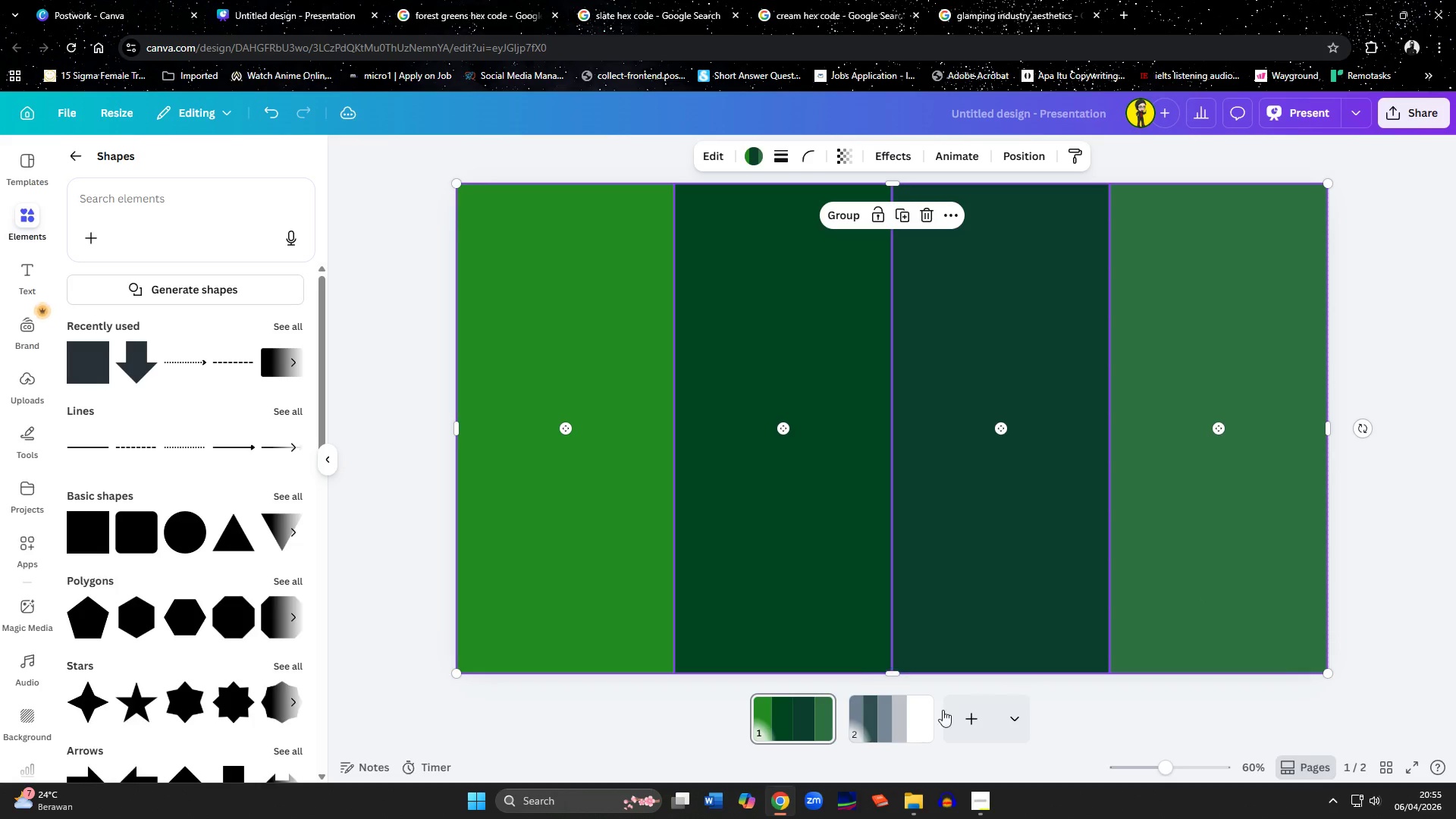 
left_click([917, 717])
 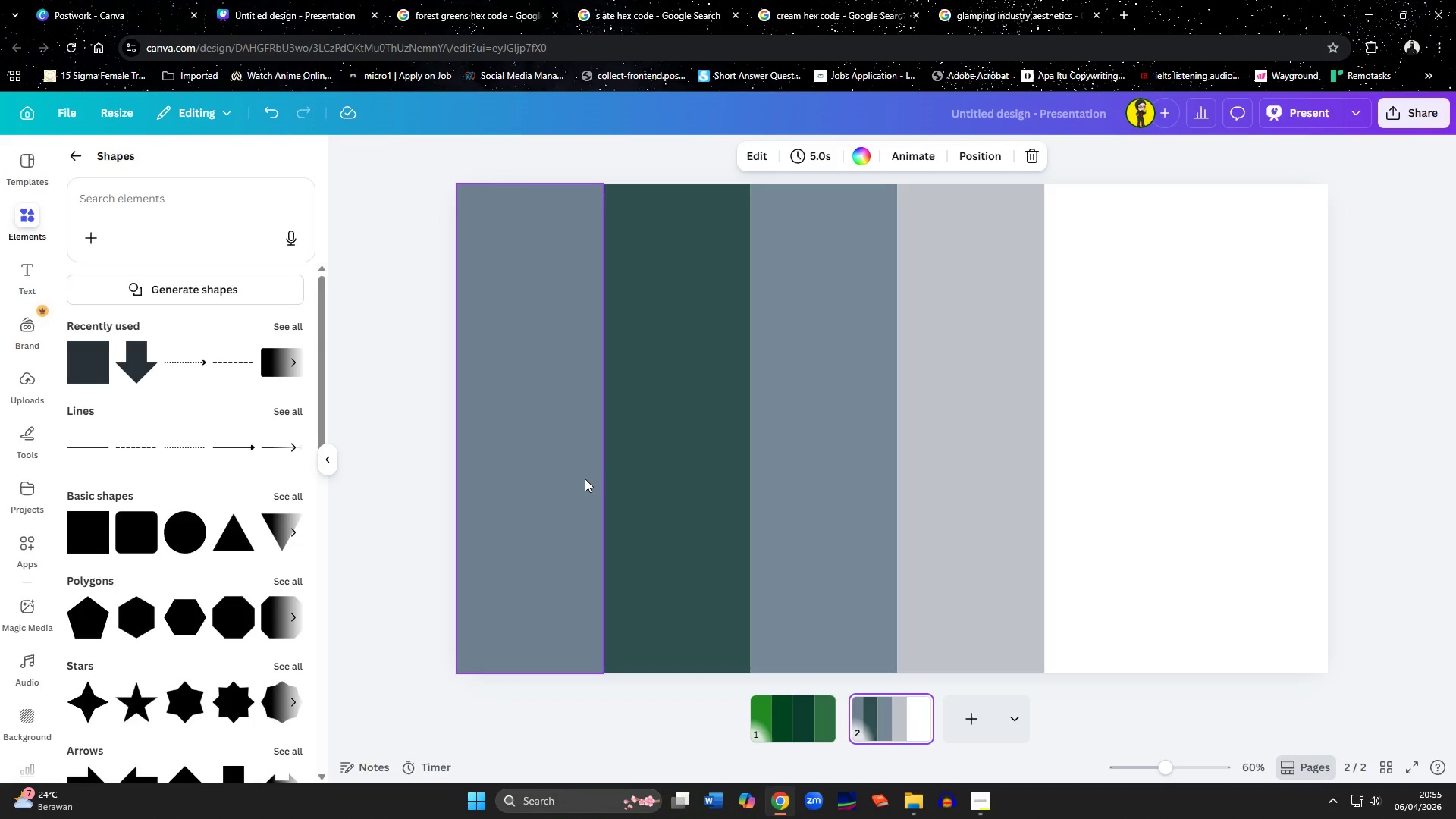 
left_click([585, 478])
 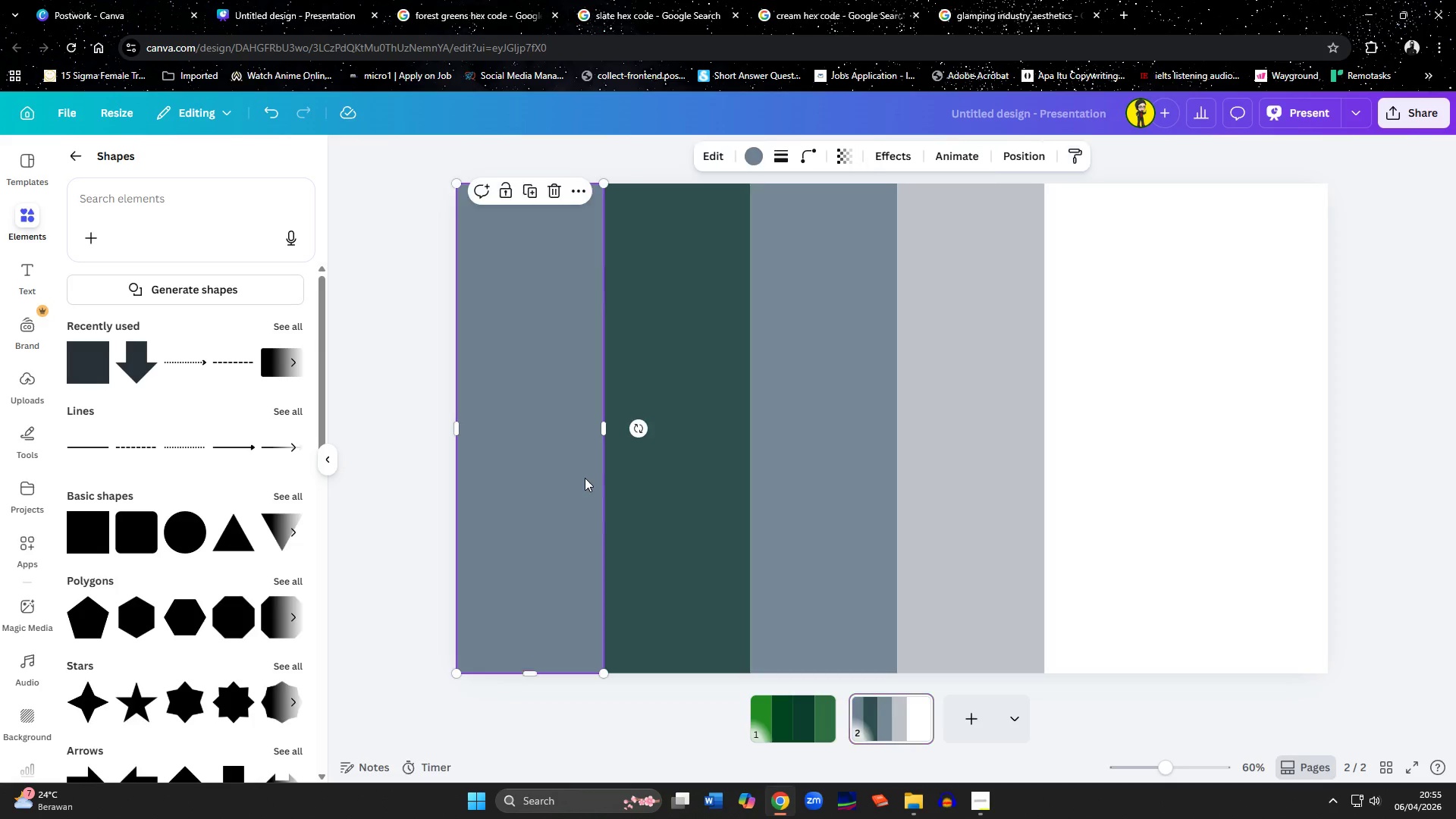 
hold_key(key=ShiftLeft, duration=1.5)
left_click([820, 486])
 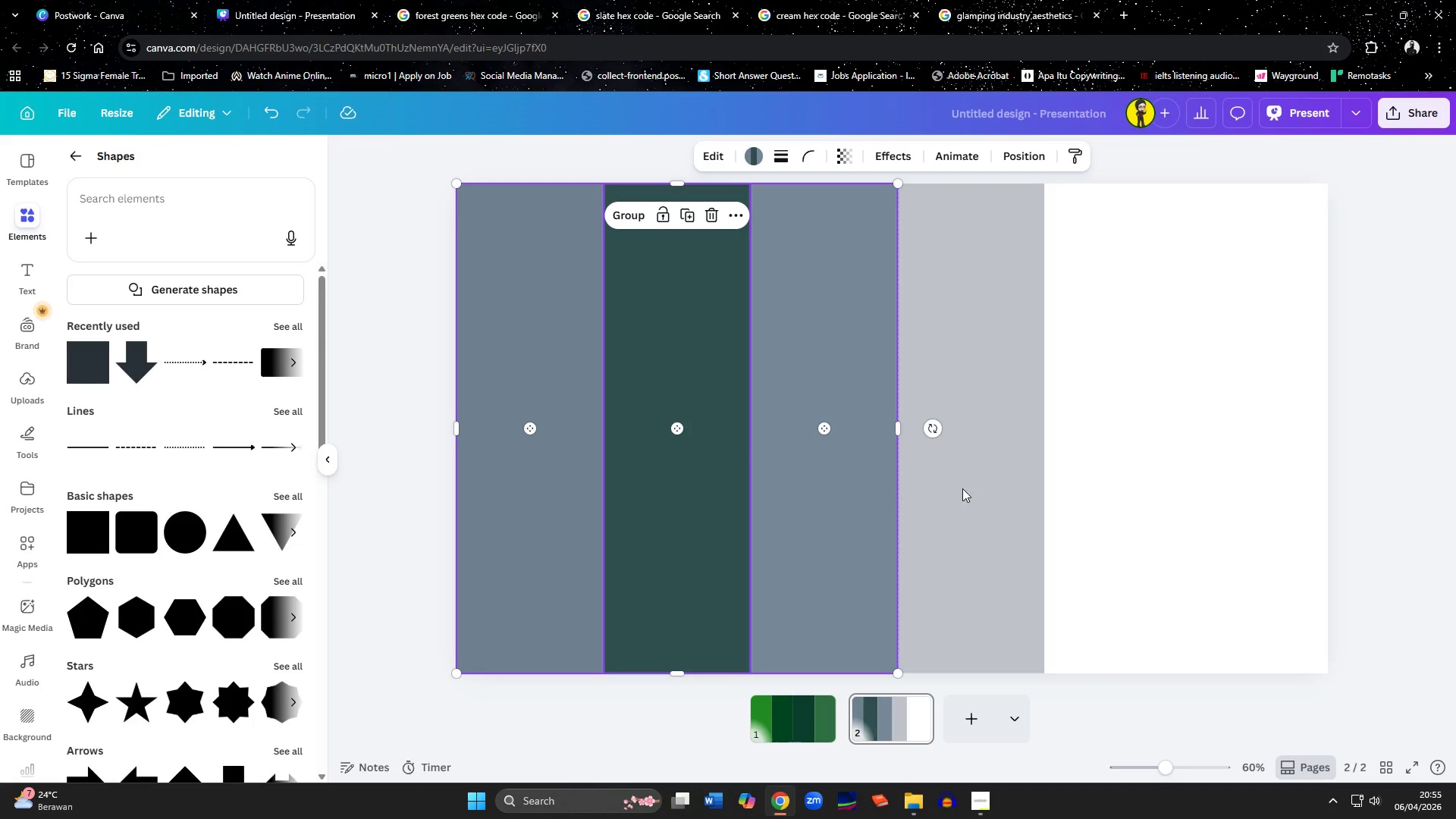 
double_click([984, 488])
 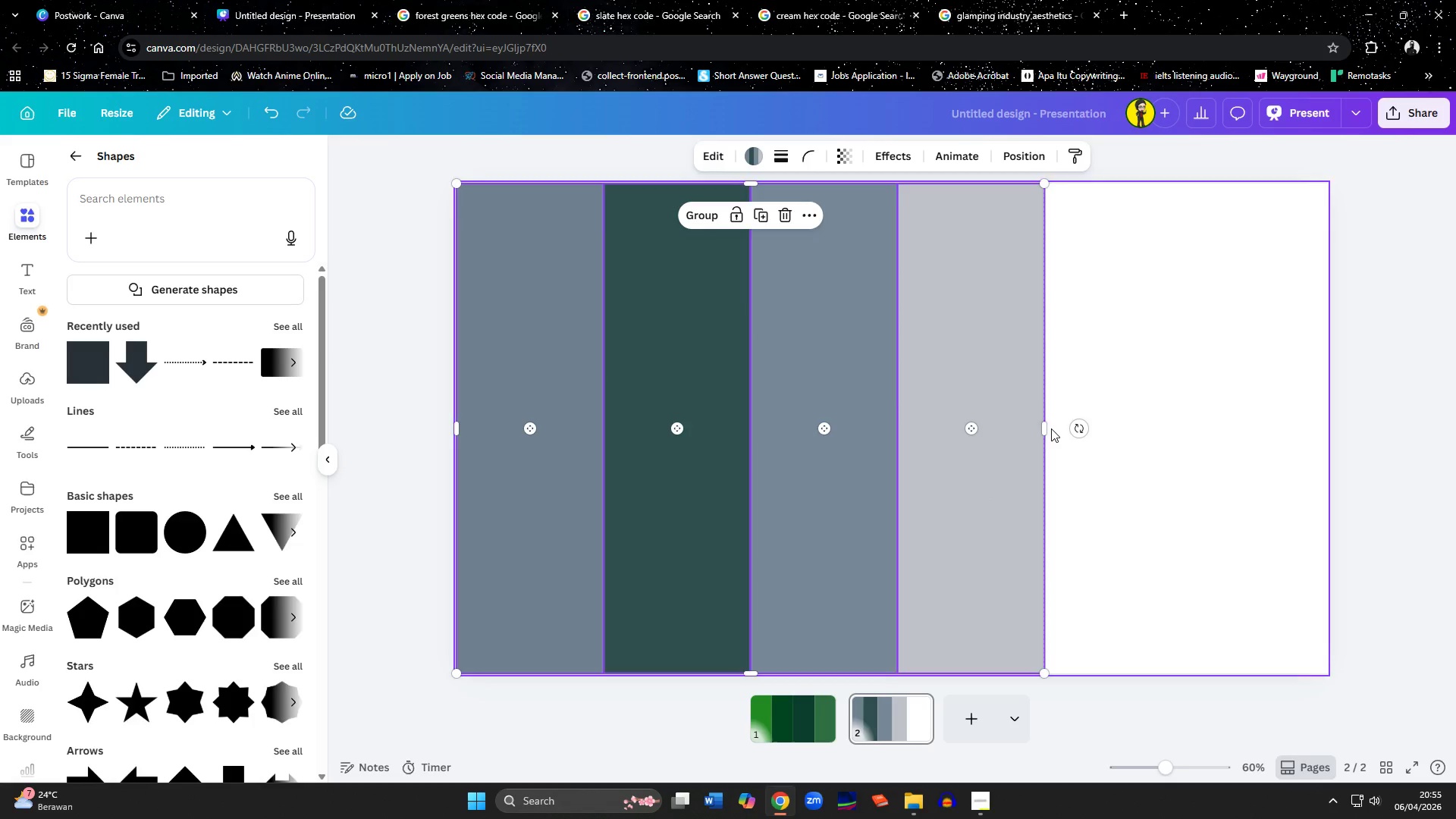 
left_click_drag(start_coordinate=[1046, 428], to_coordinate=[1331, 447])
 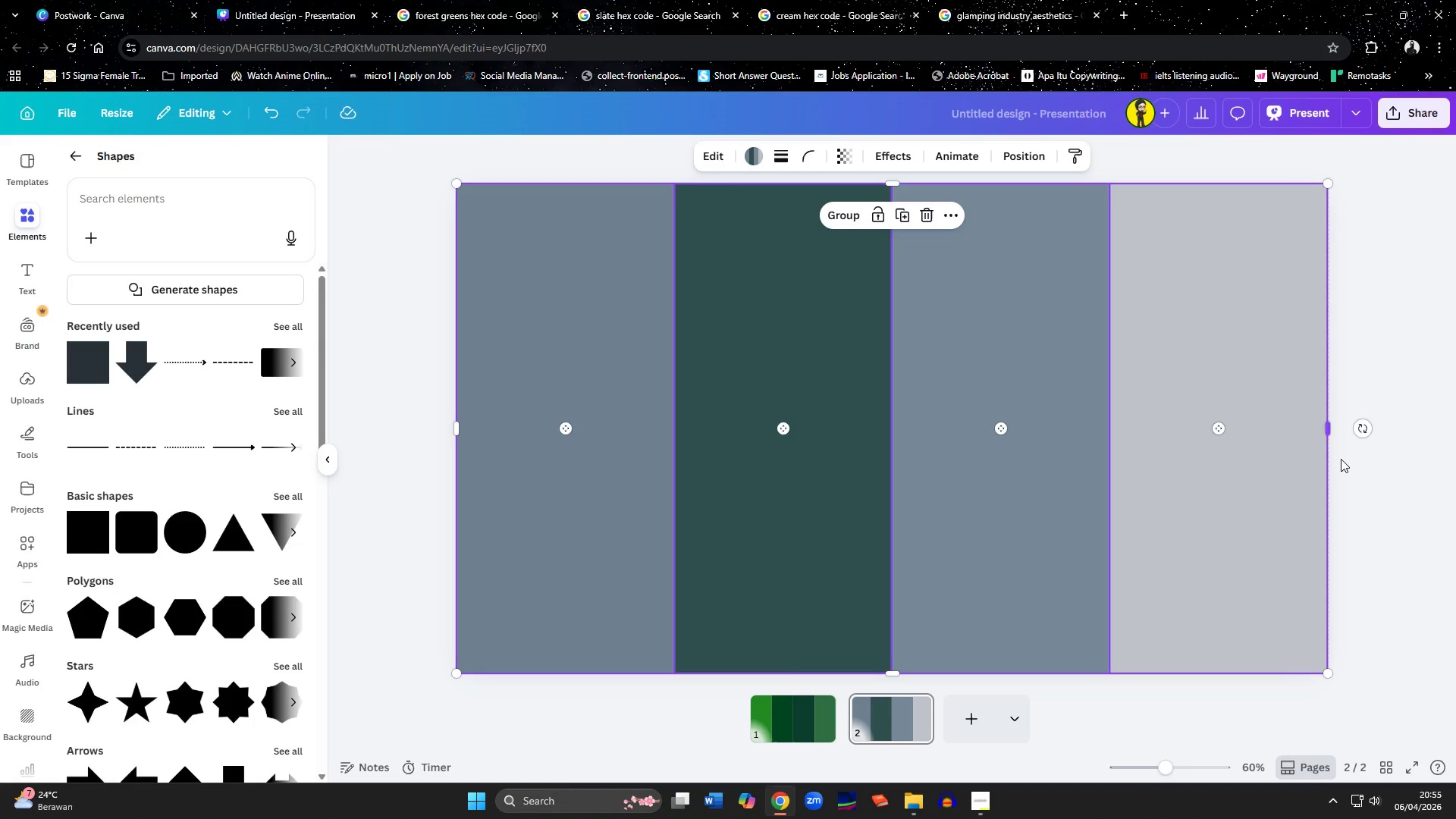 
left_click([1386, 551])
 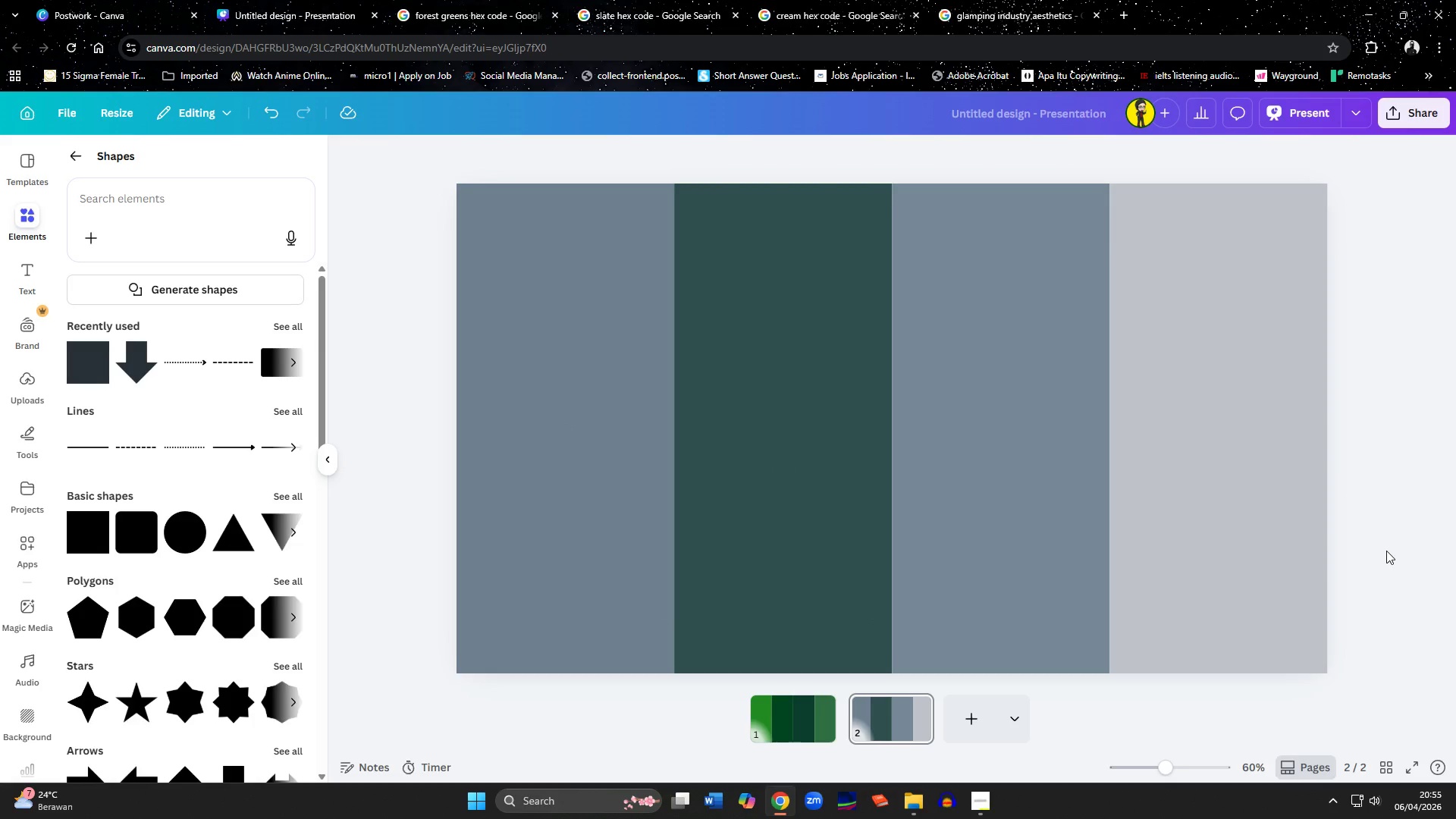 
wait(8.05)
 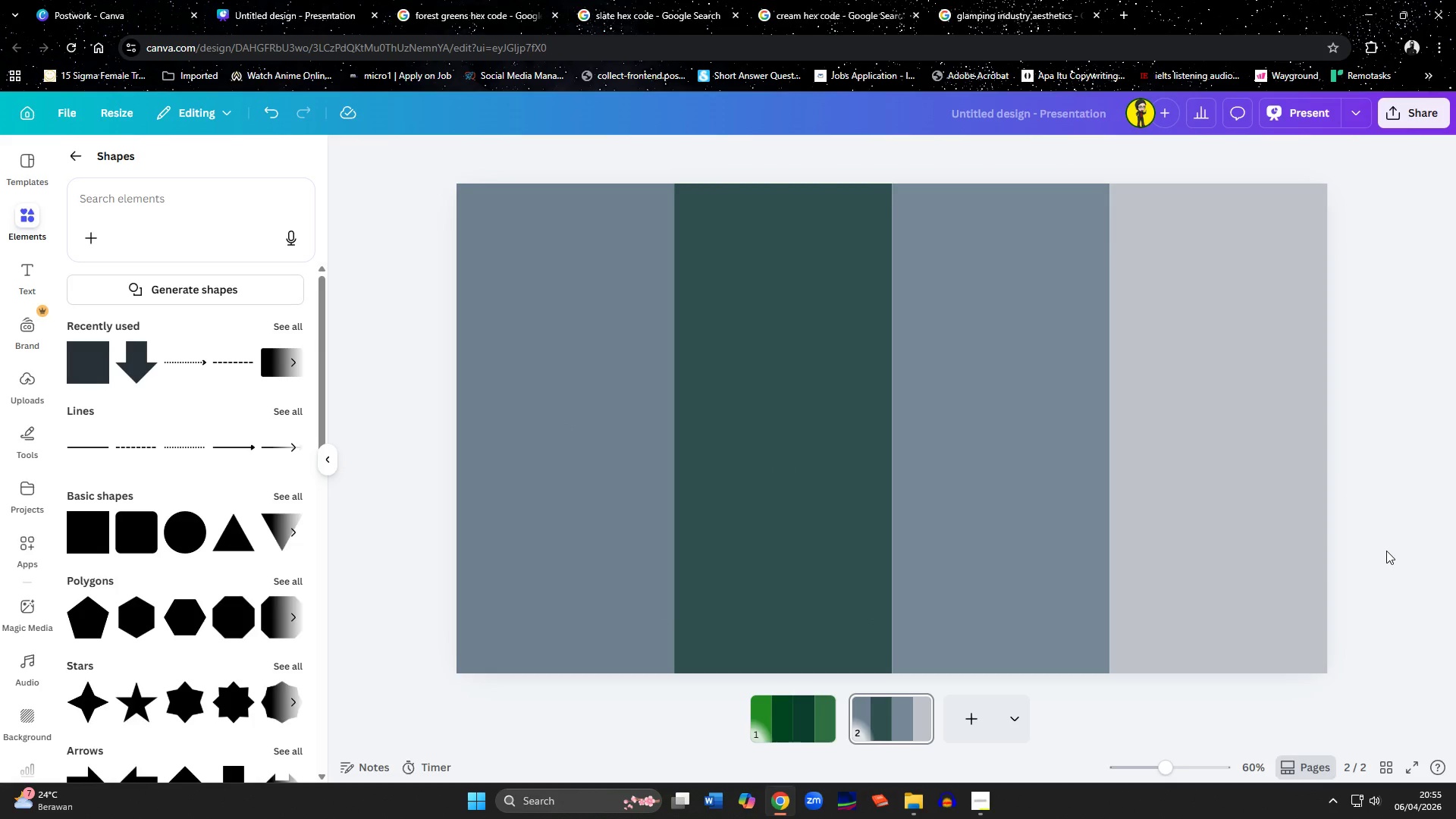 
left_click([954, 723])
 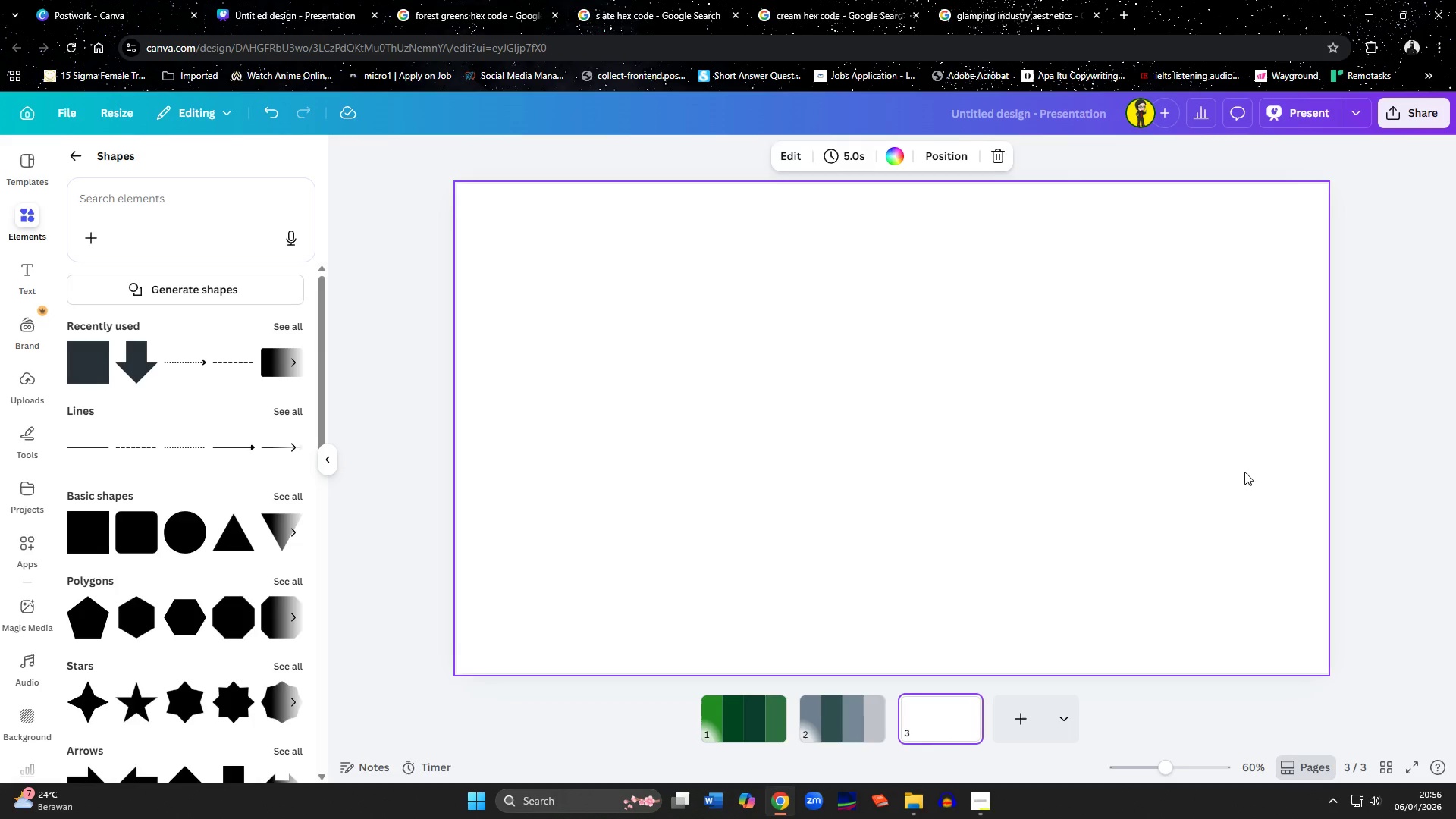 
left_click([864, 0])
 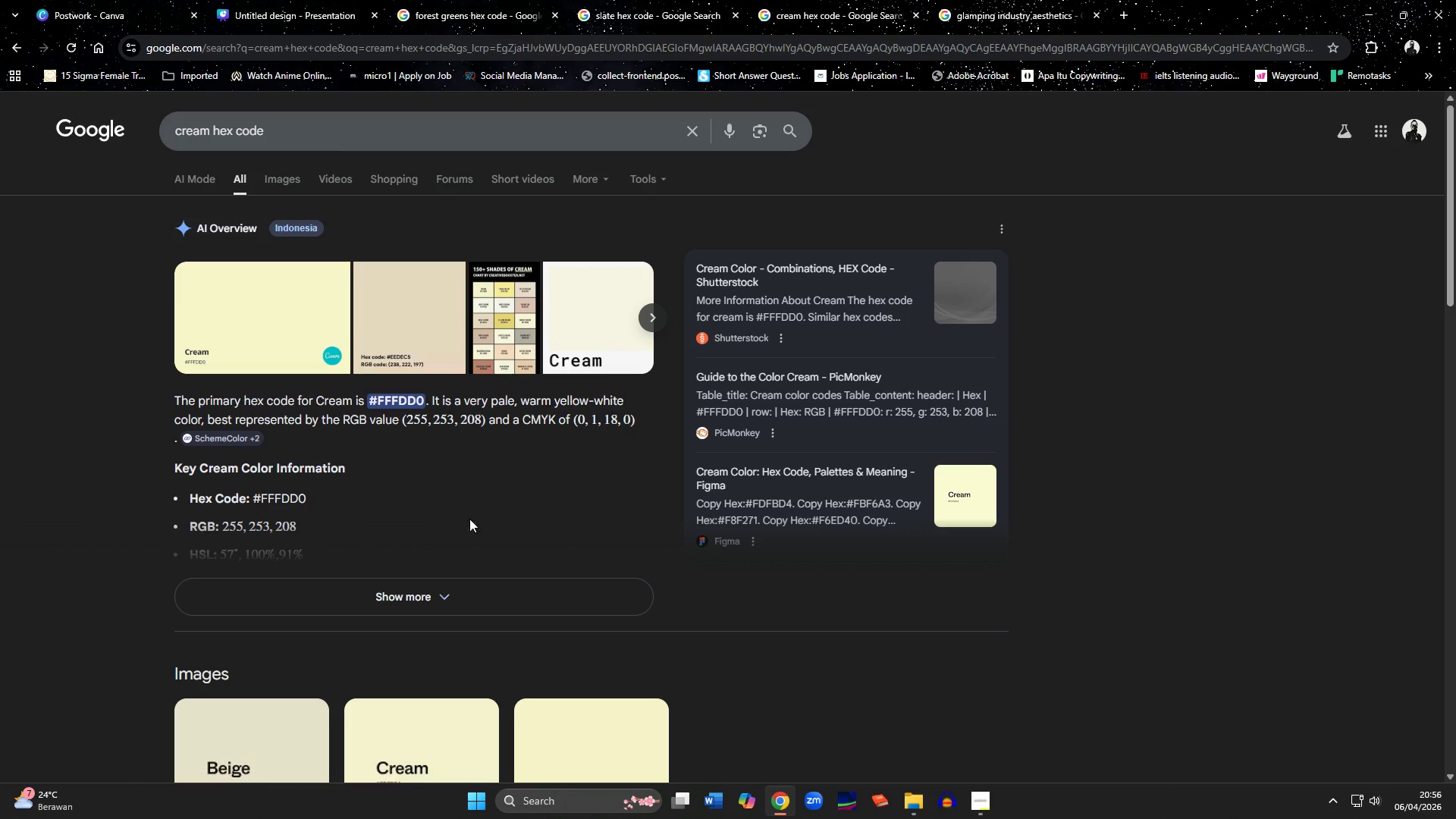 
left_click([437, 588])
 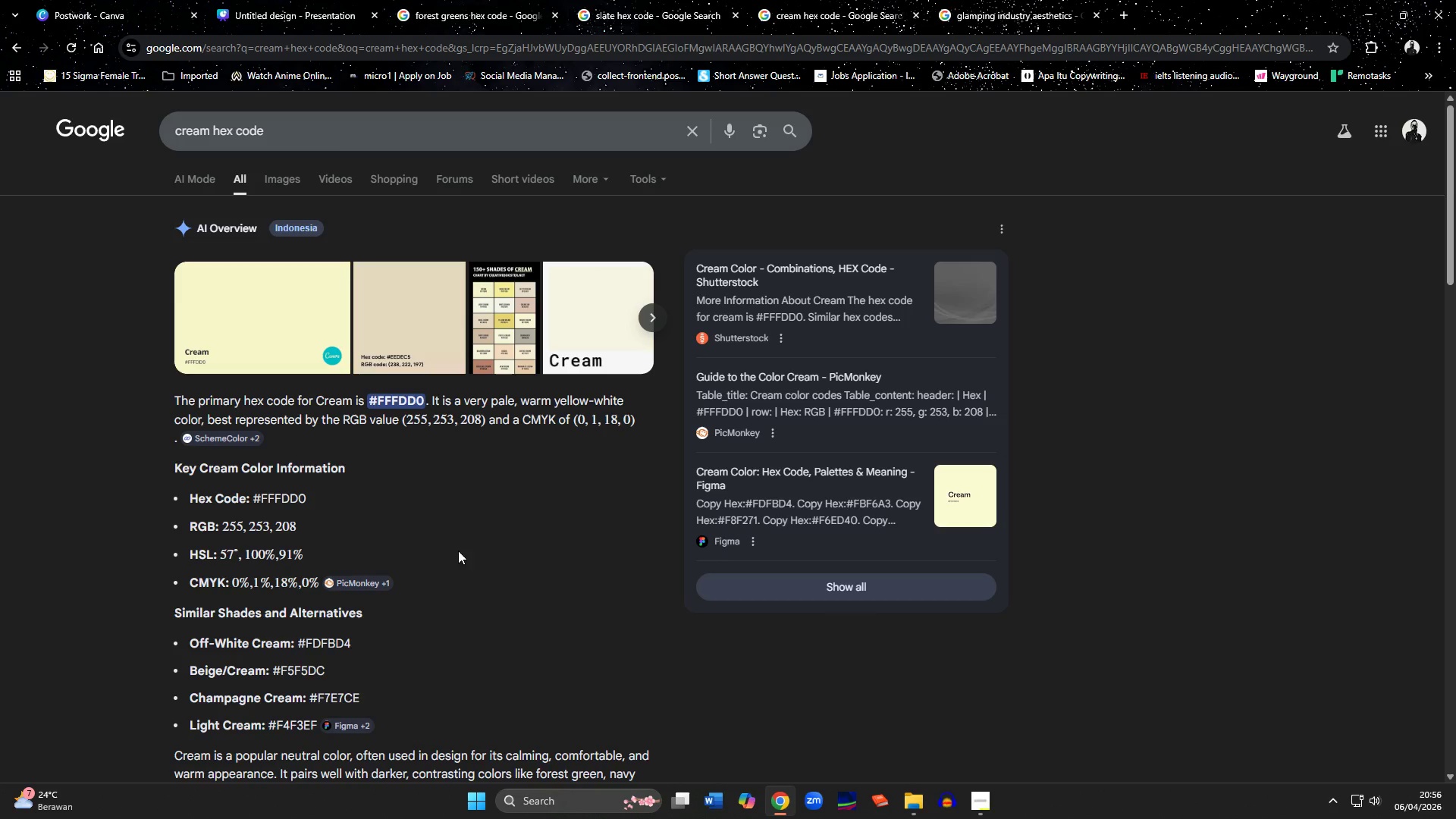 
scroll: coordinate [460, 490], scroll_direction: down, amount: 1.0
 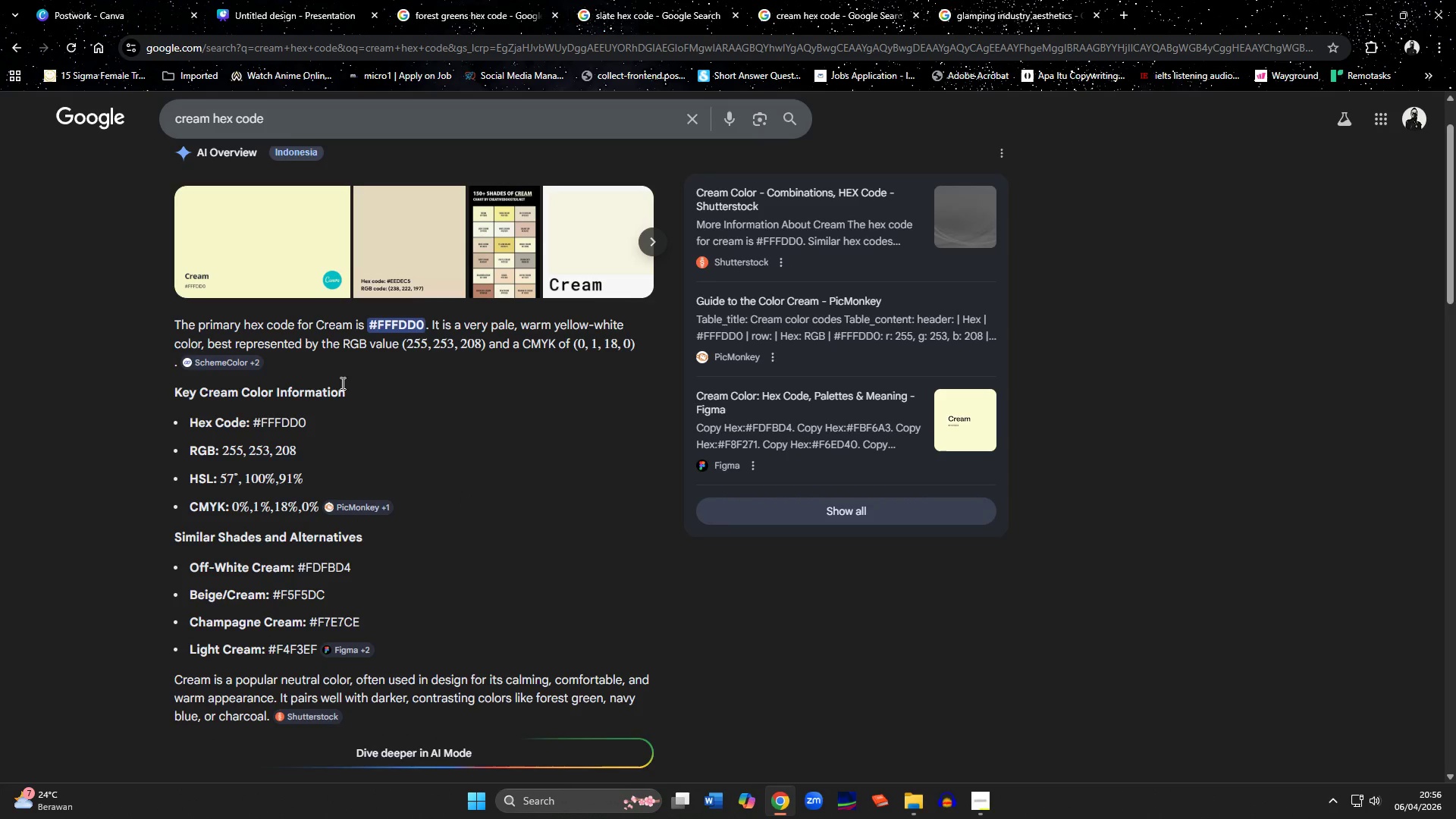 
left_click_drag(start_coordinate=[369, 320], to_coordinate=[426, 322])
 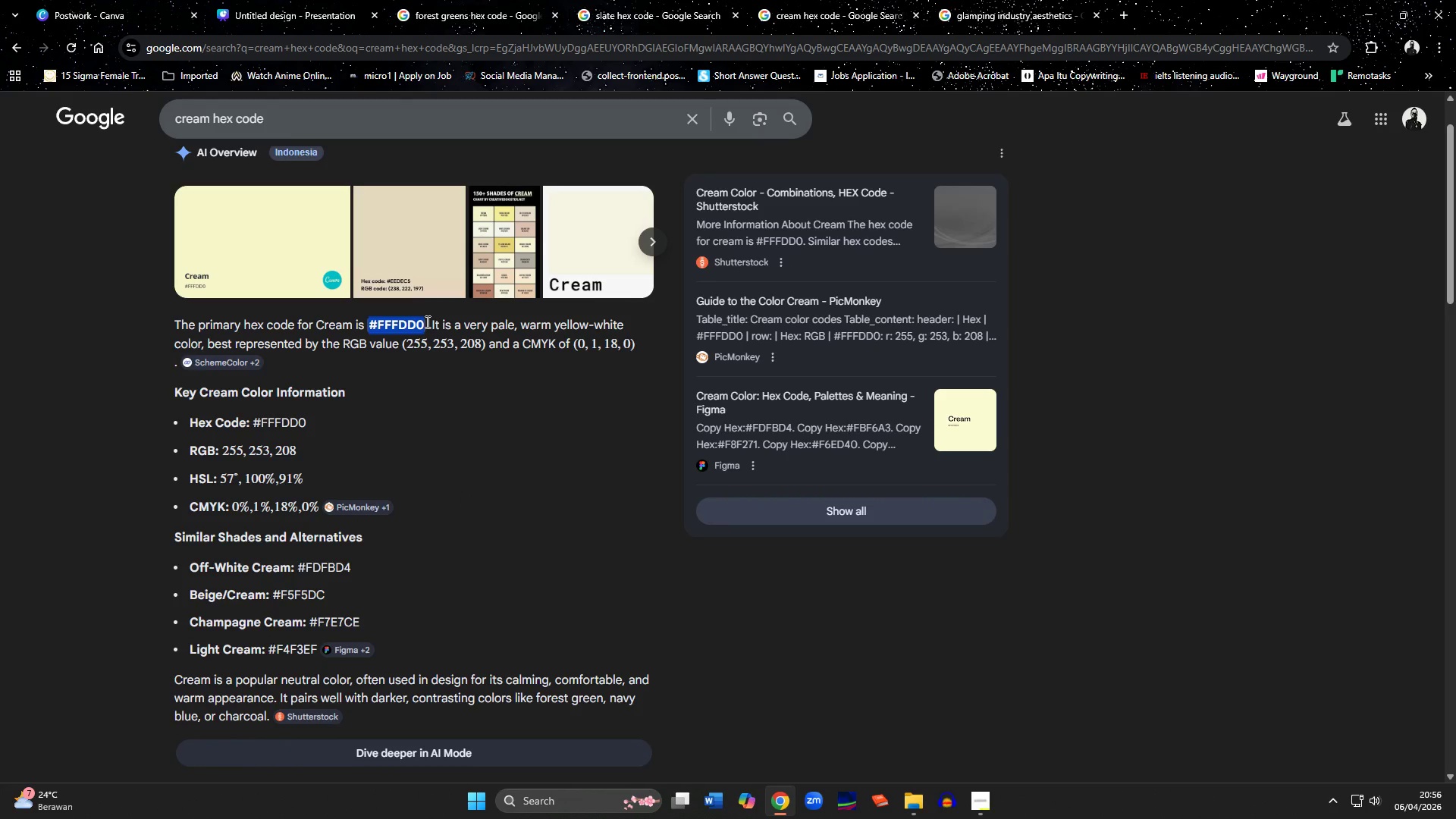 
key(Control+C)
 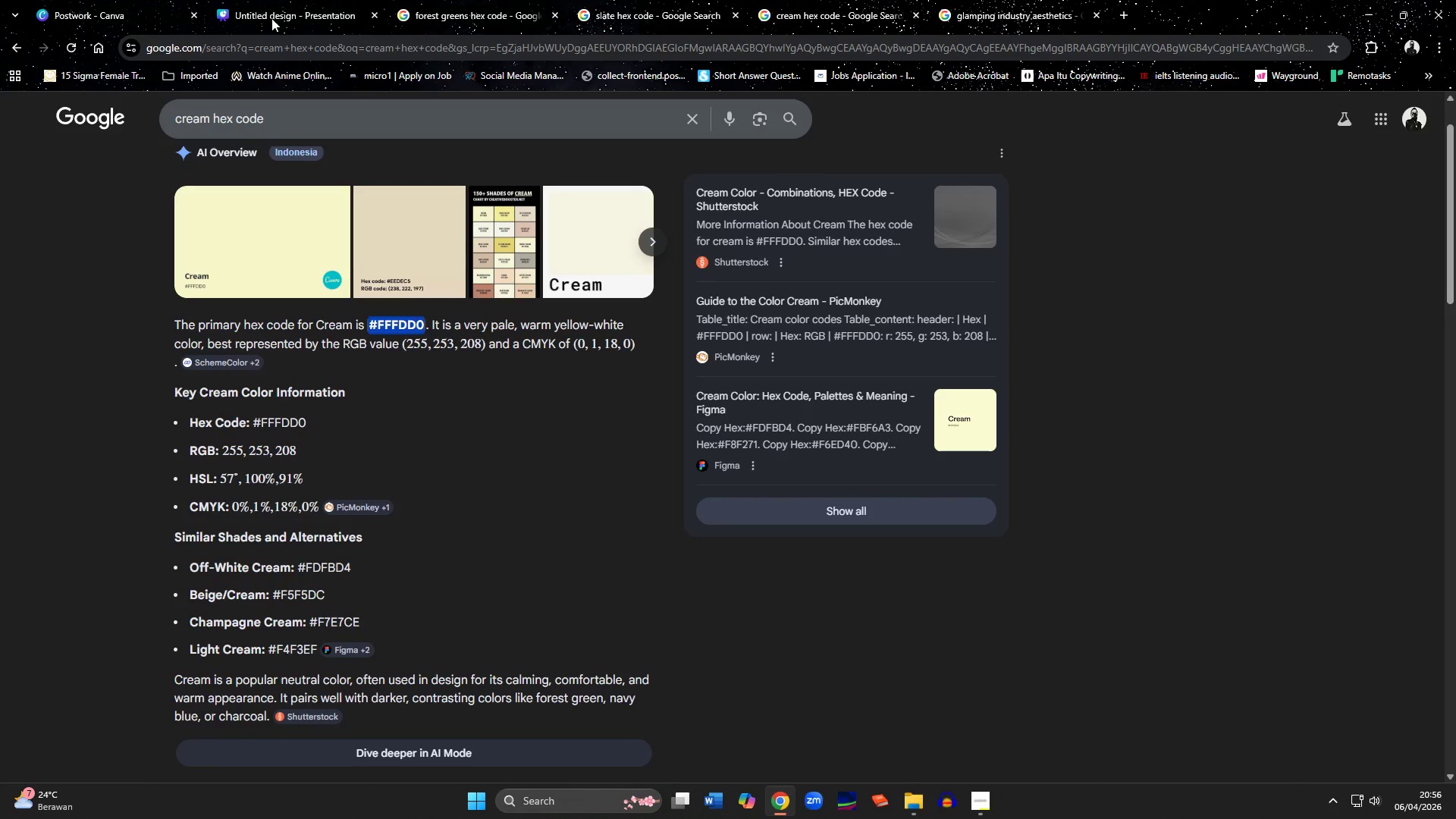 
left_click([273, 1])
 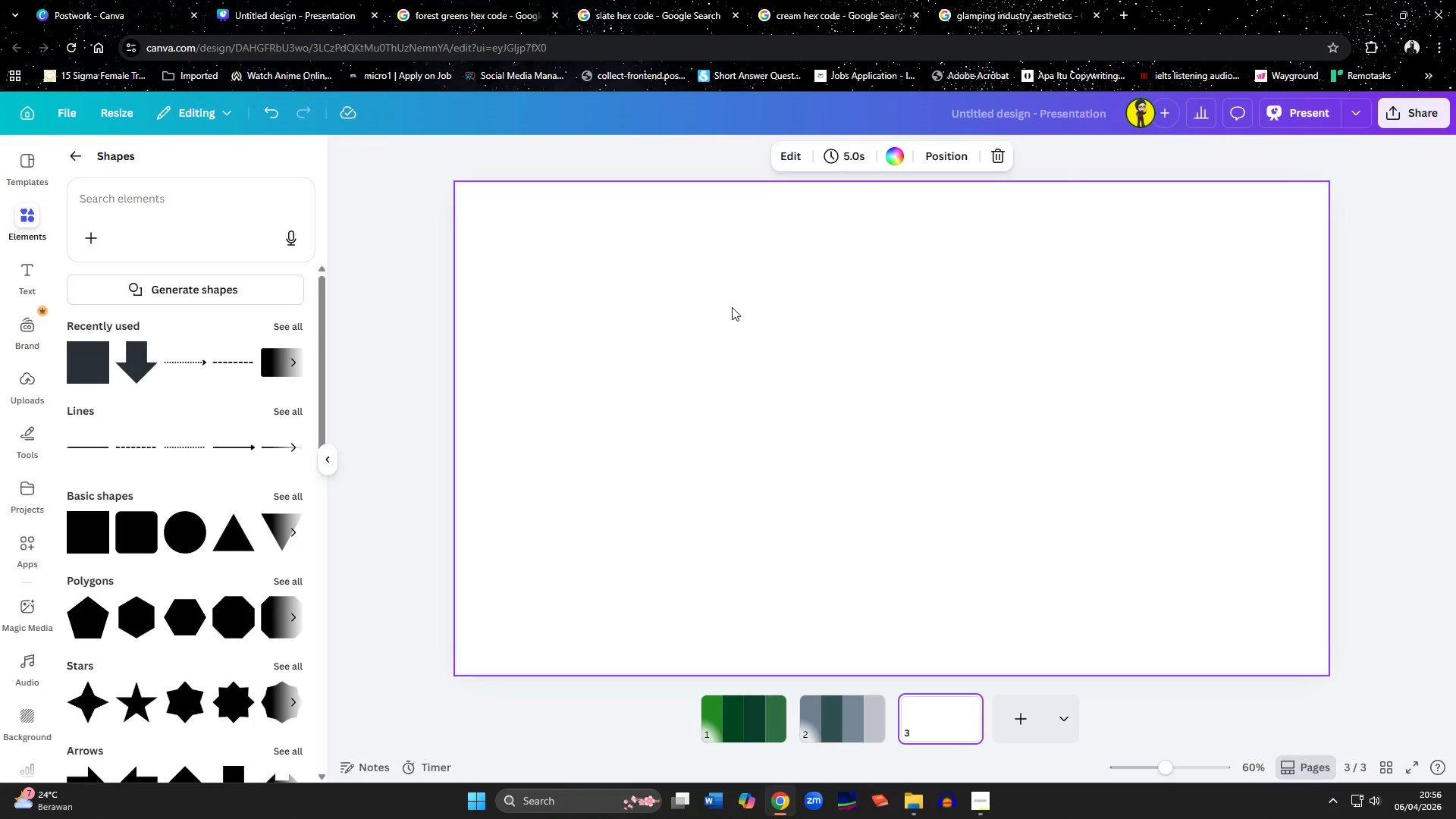 
left_click([732, 307])
 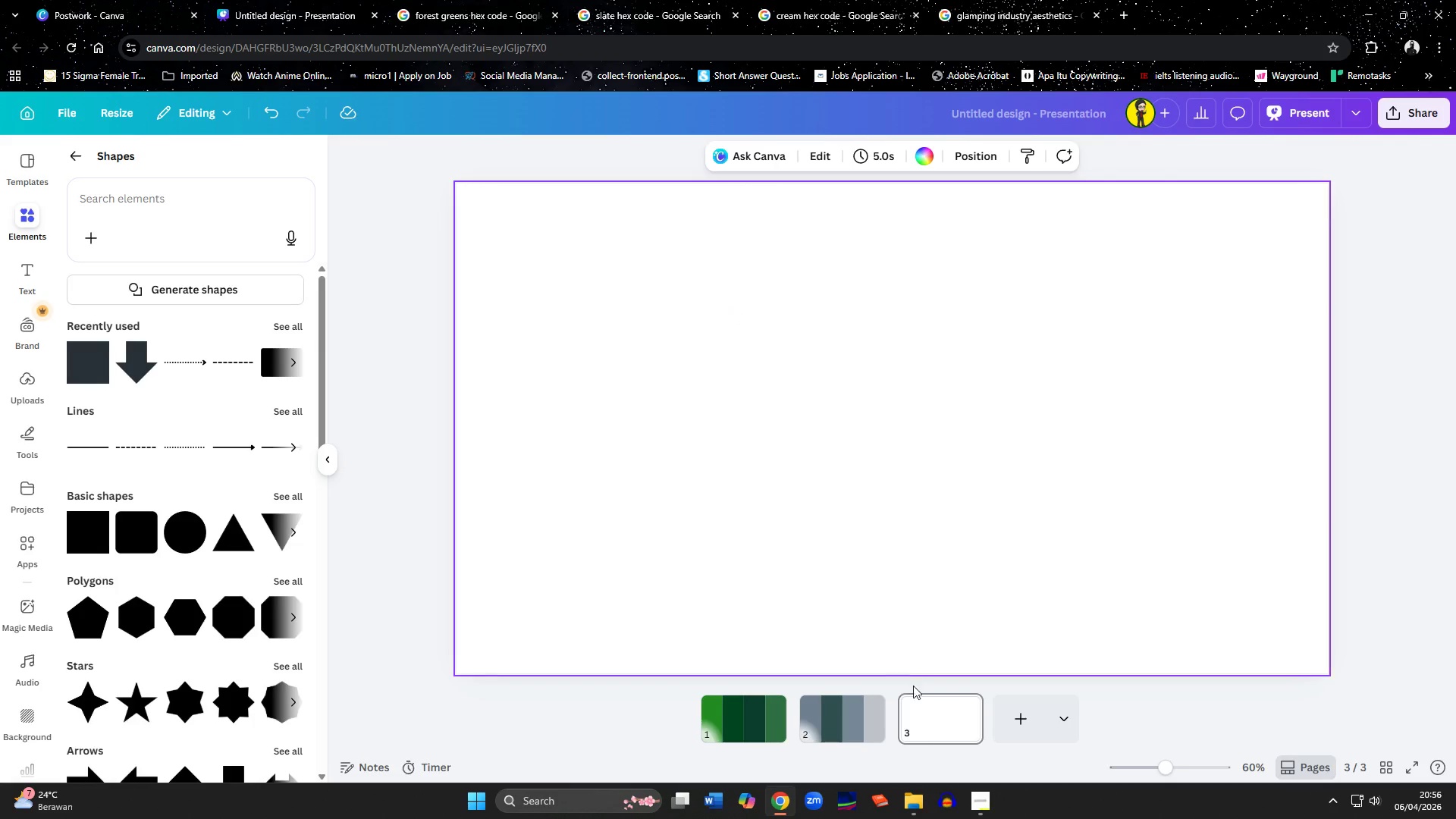 
left_click([950, 711])
 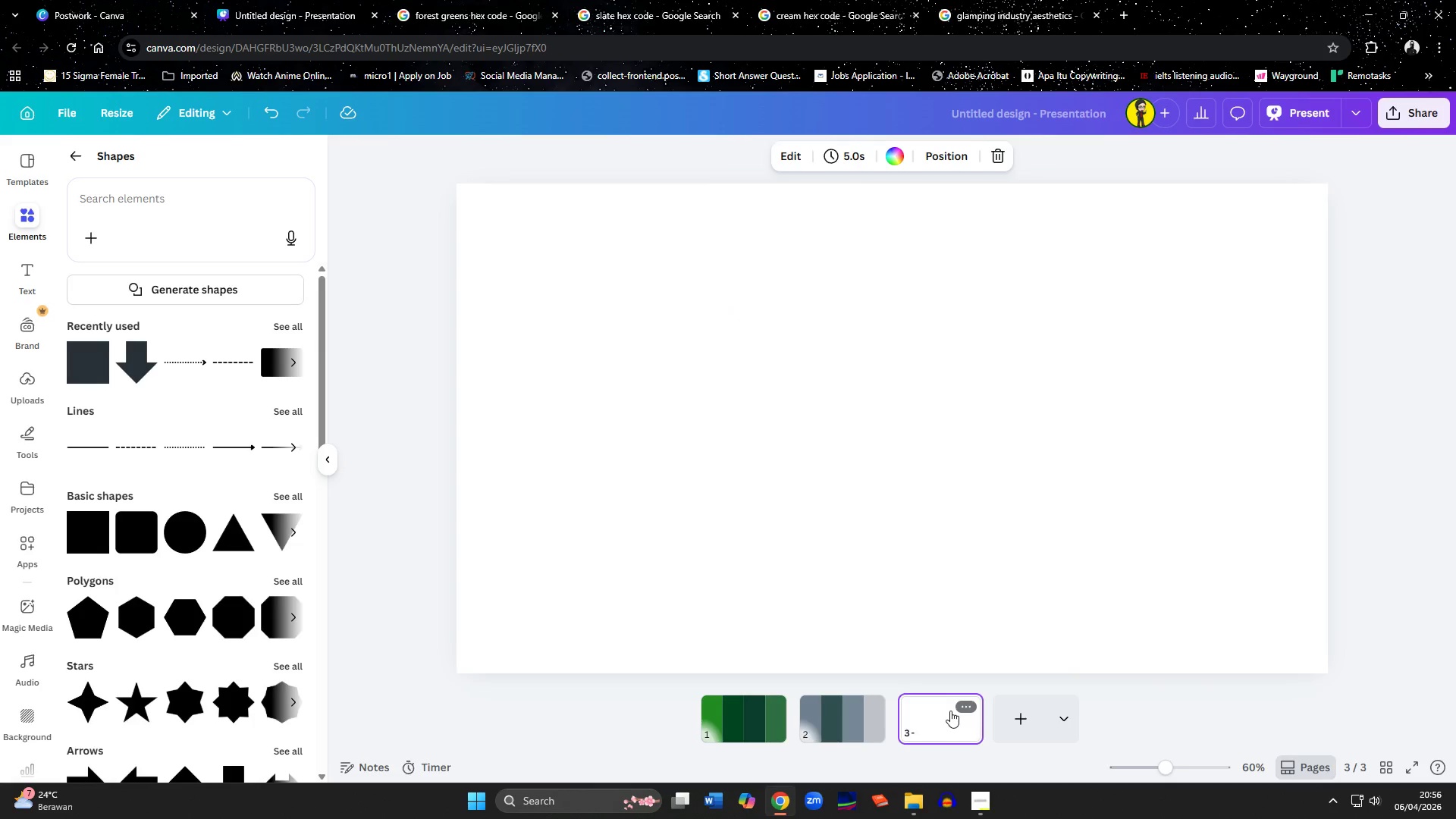 
key(Delete)
 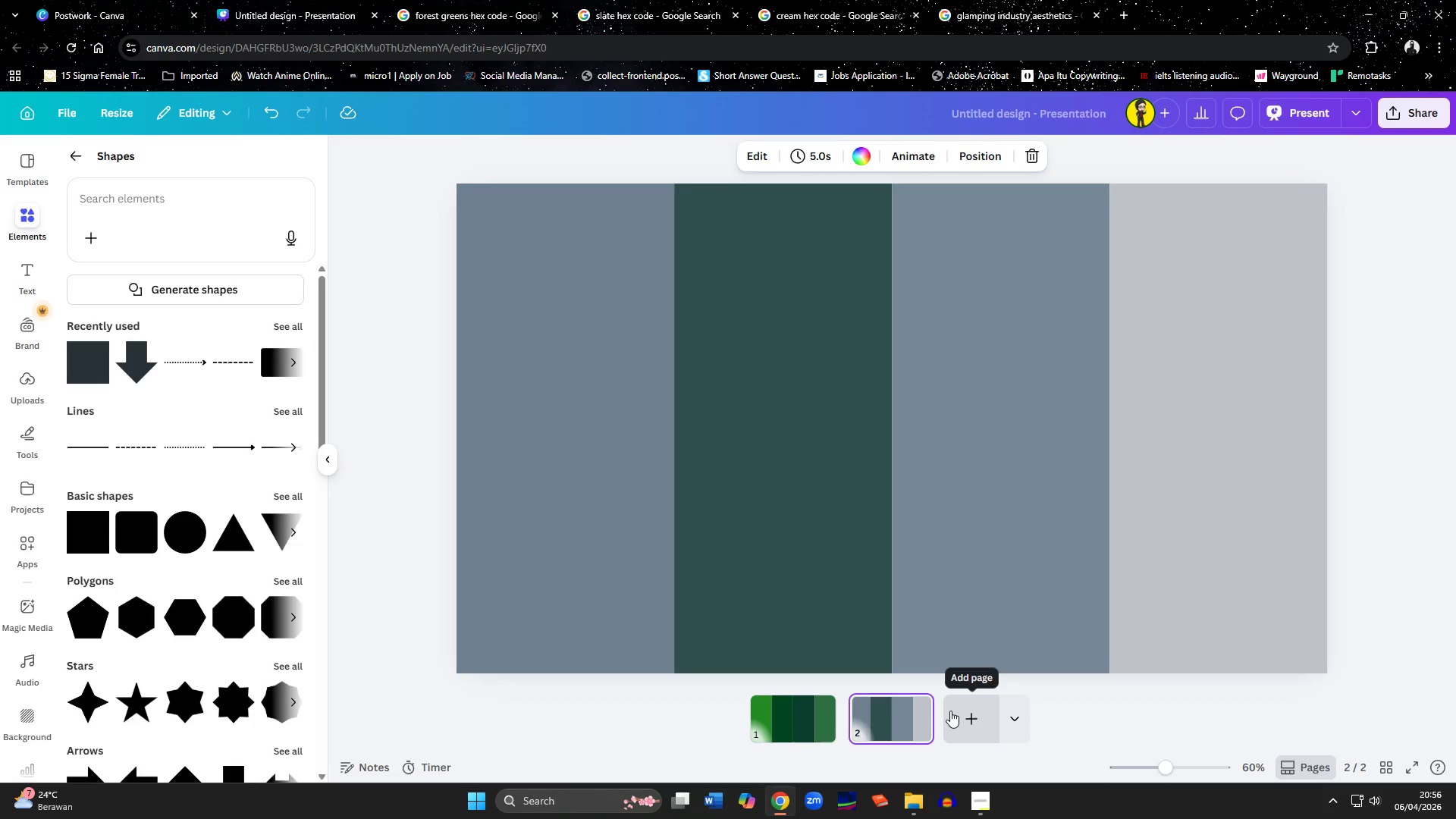 
left_click([950, 711])
 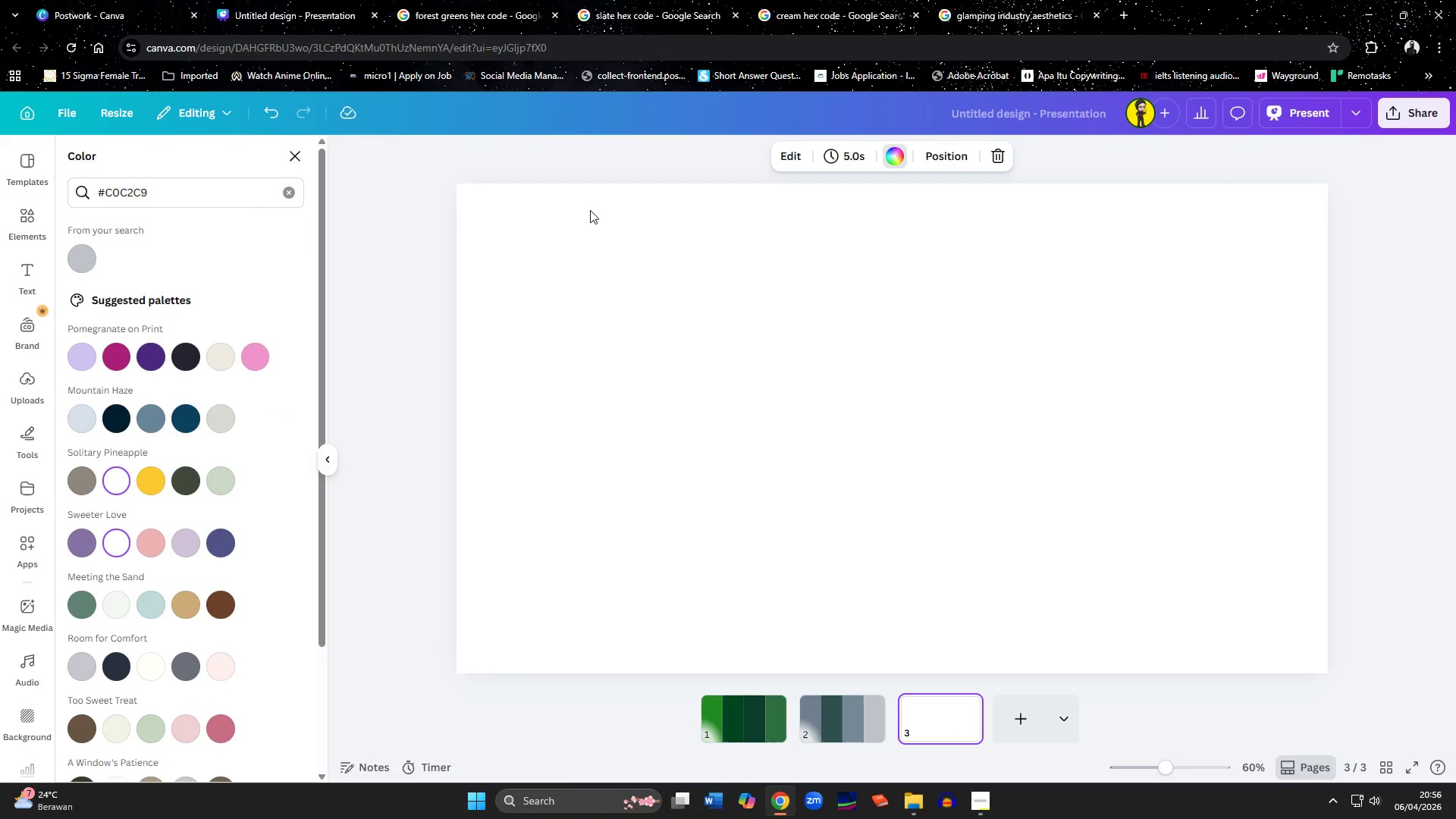 
left_click_drag(start_coordinate=[224, 190], to_coordinate=[0, 188])
 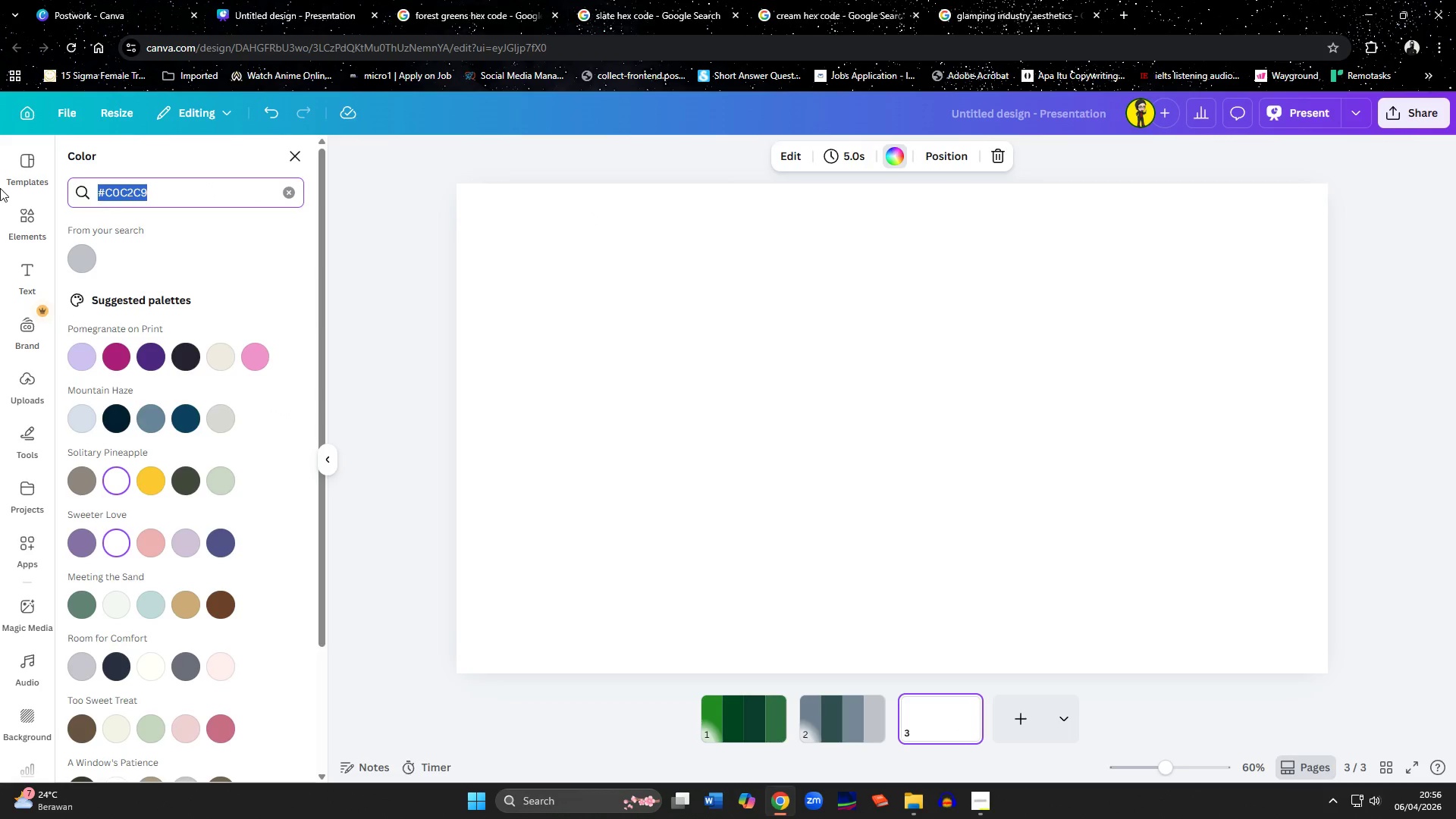 
key(Control+ControlLeft)
 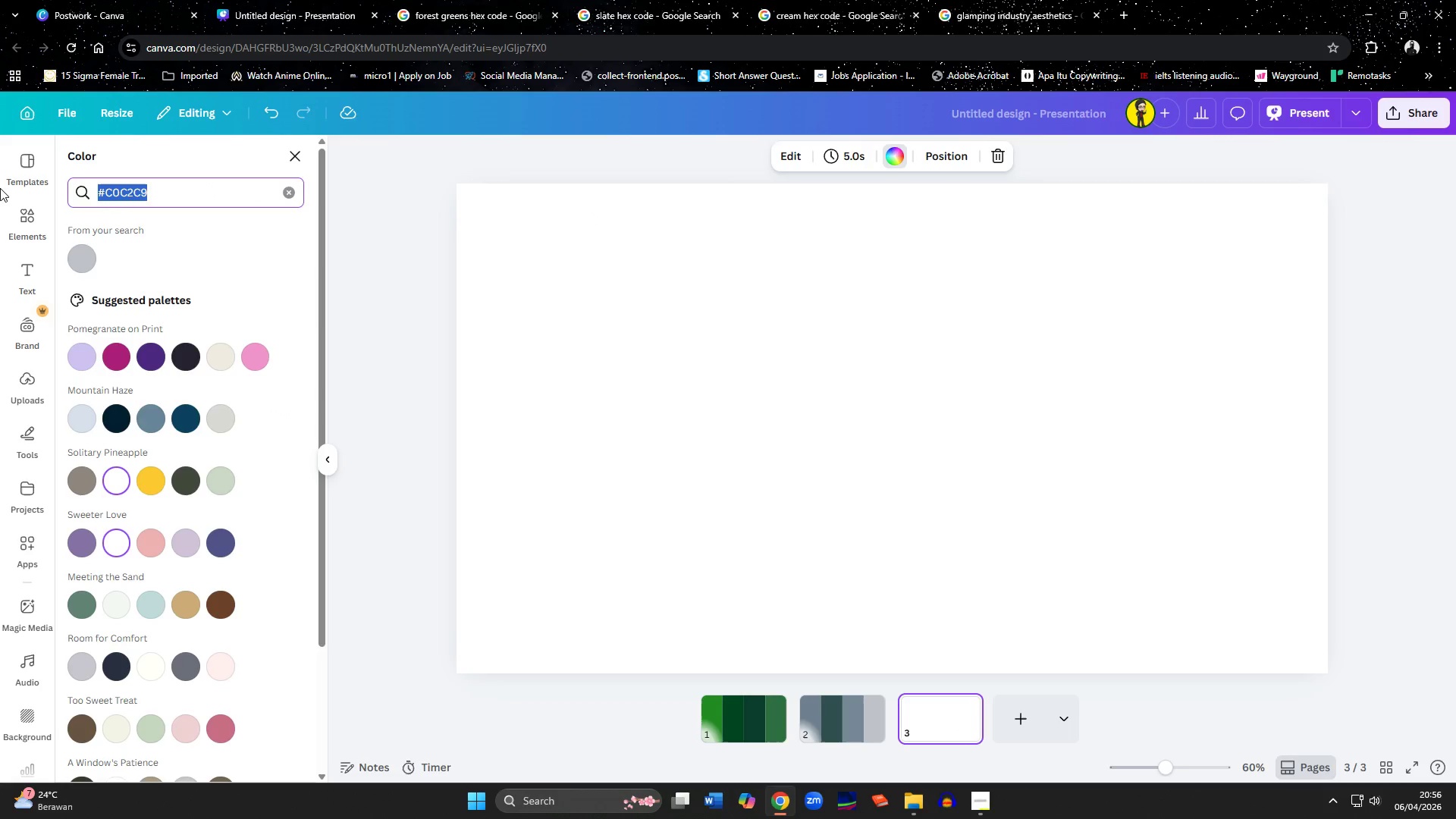 
key(Control+V)
 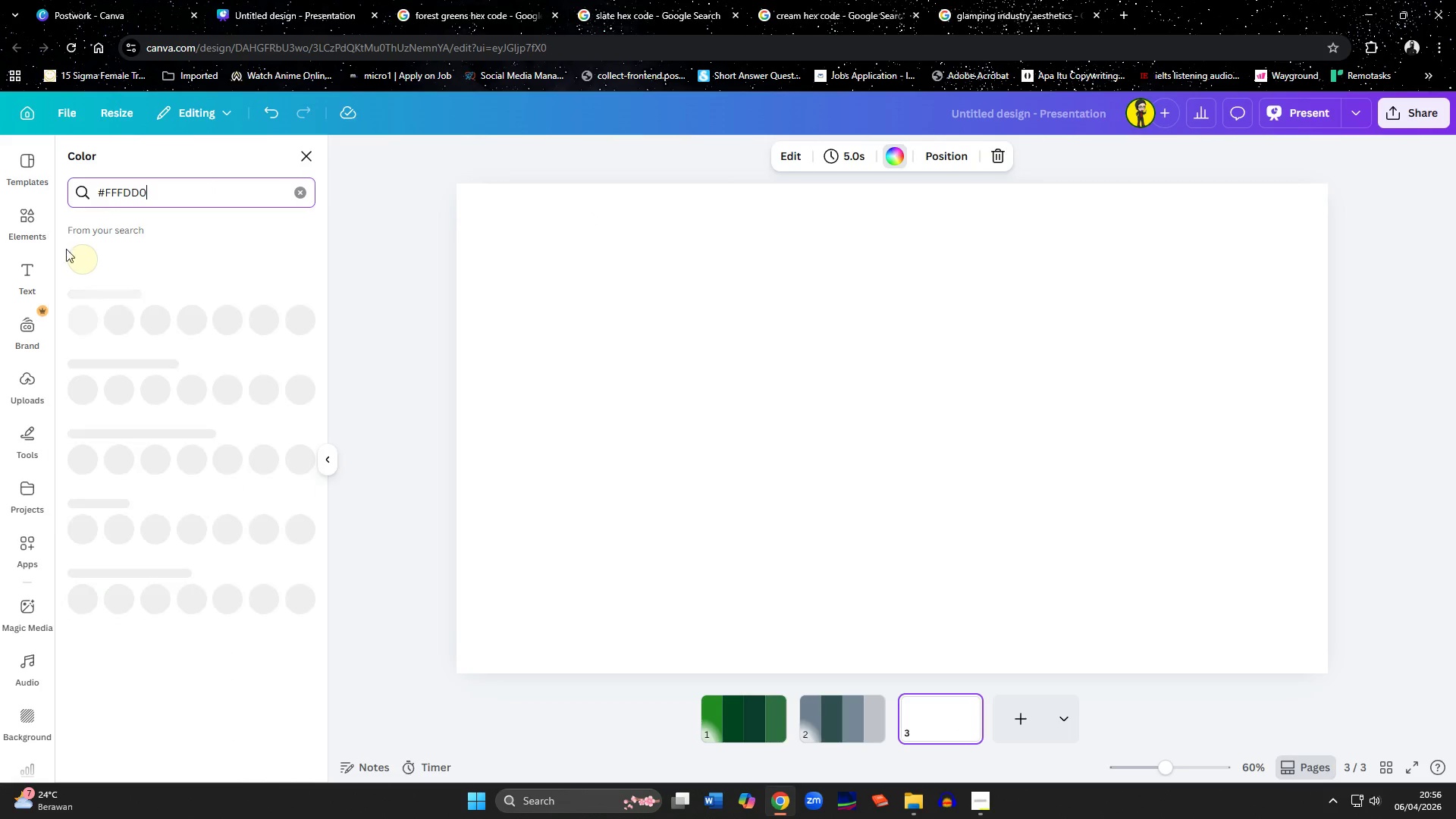 
left_click([80, 263])
 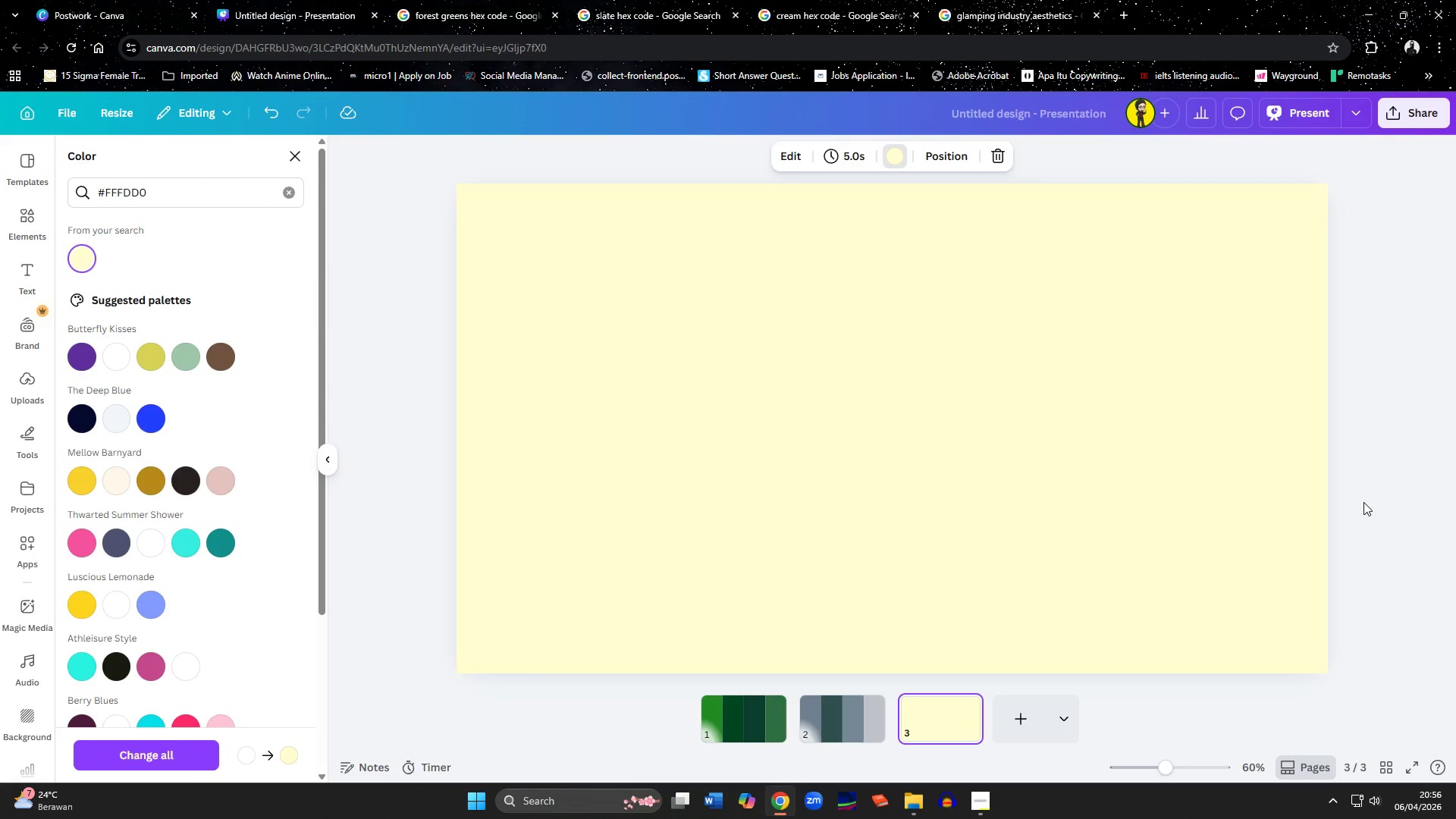 
double_click([1363, 502])
 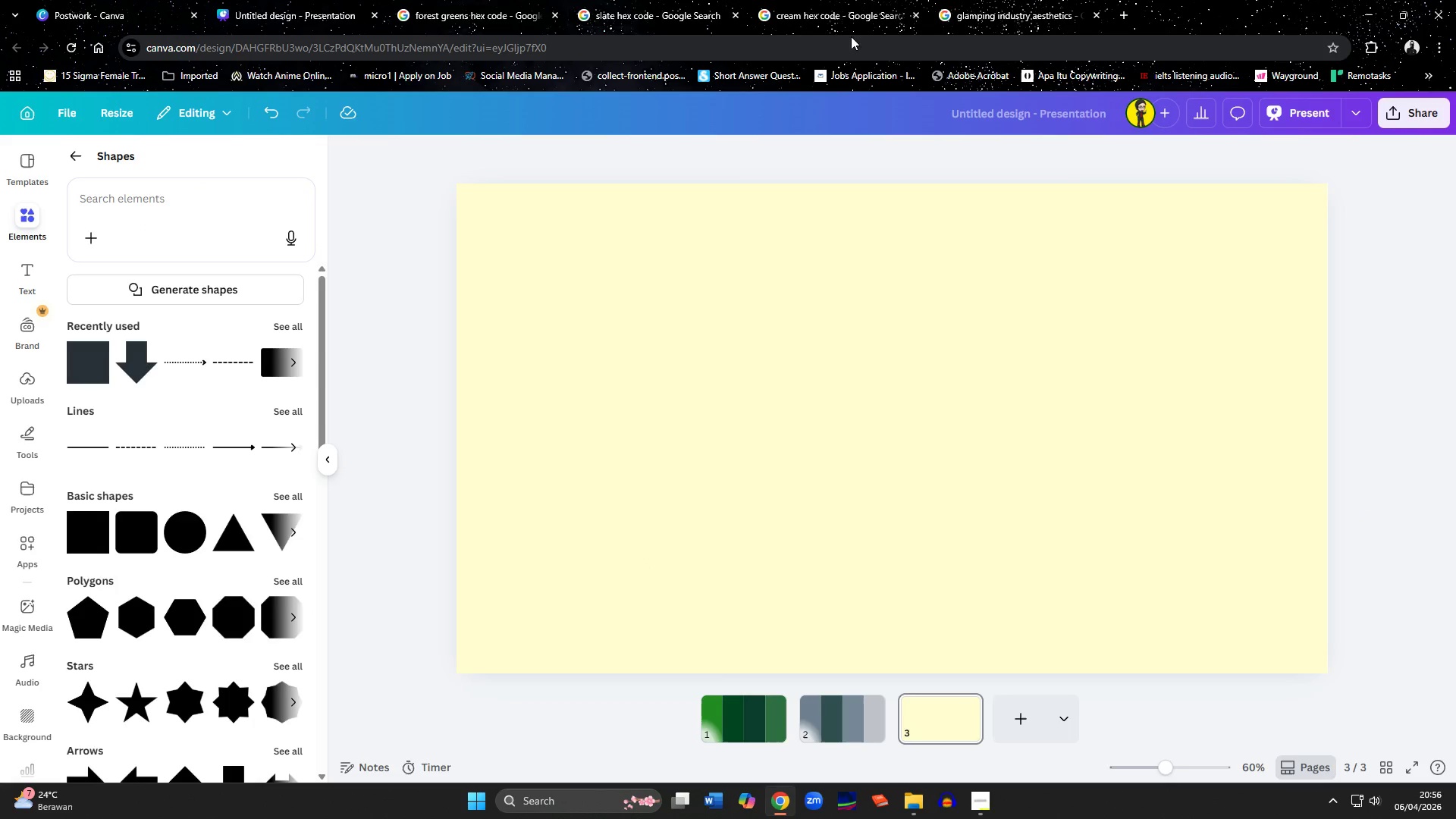 
left_click([835, 11])
 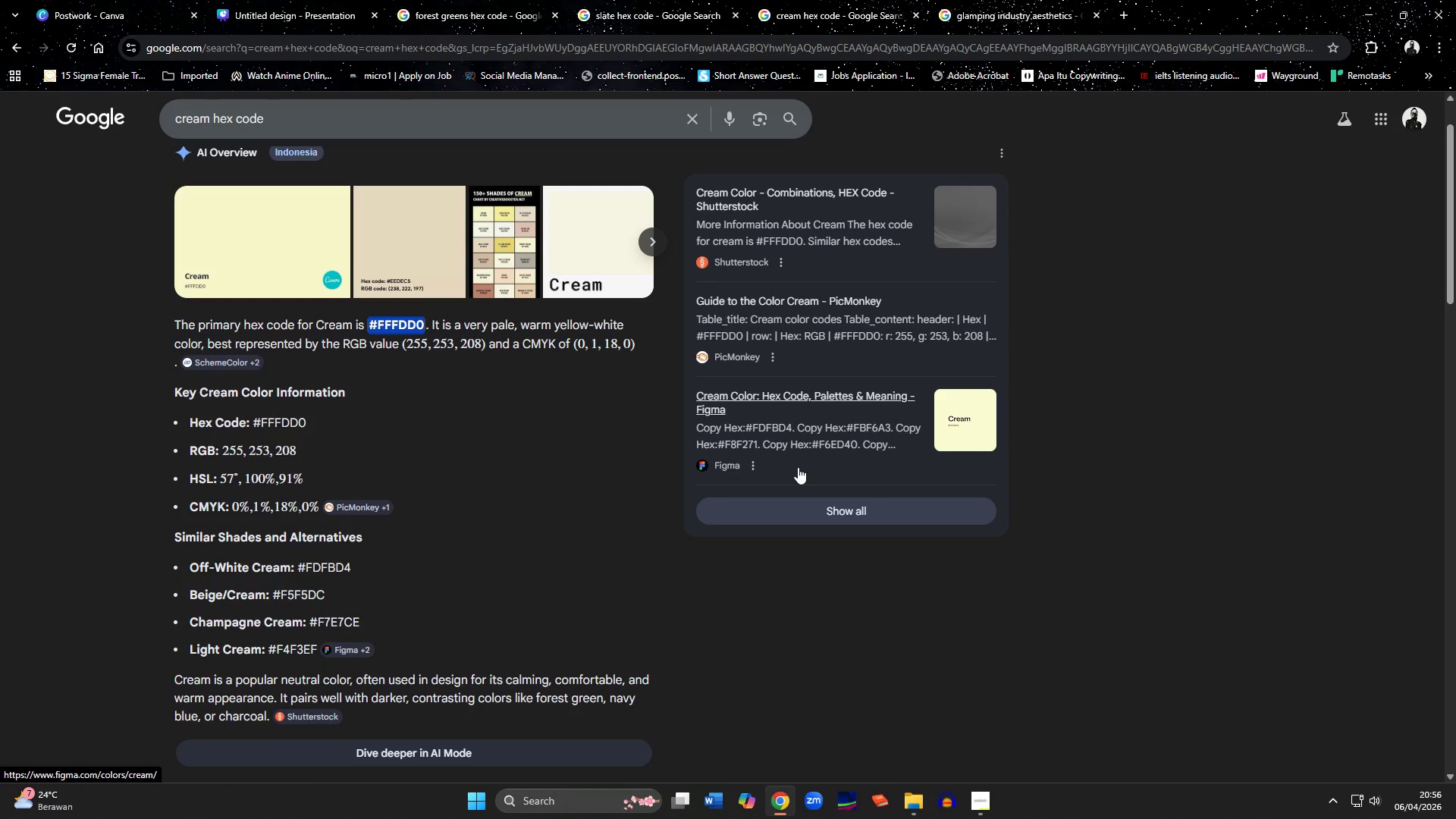 
wait(10.16)
 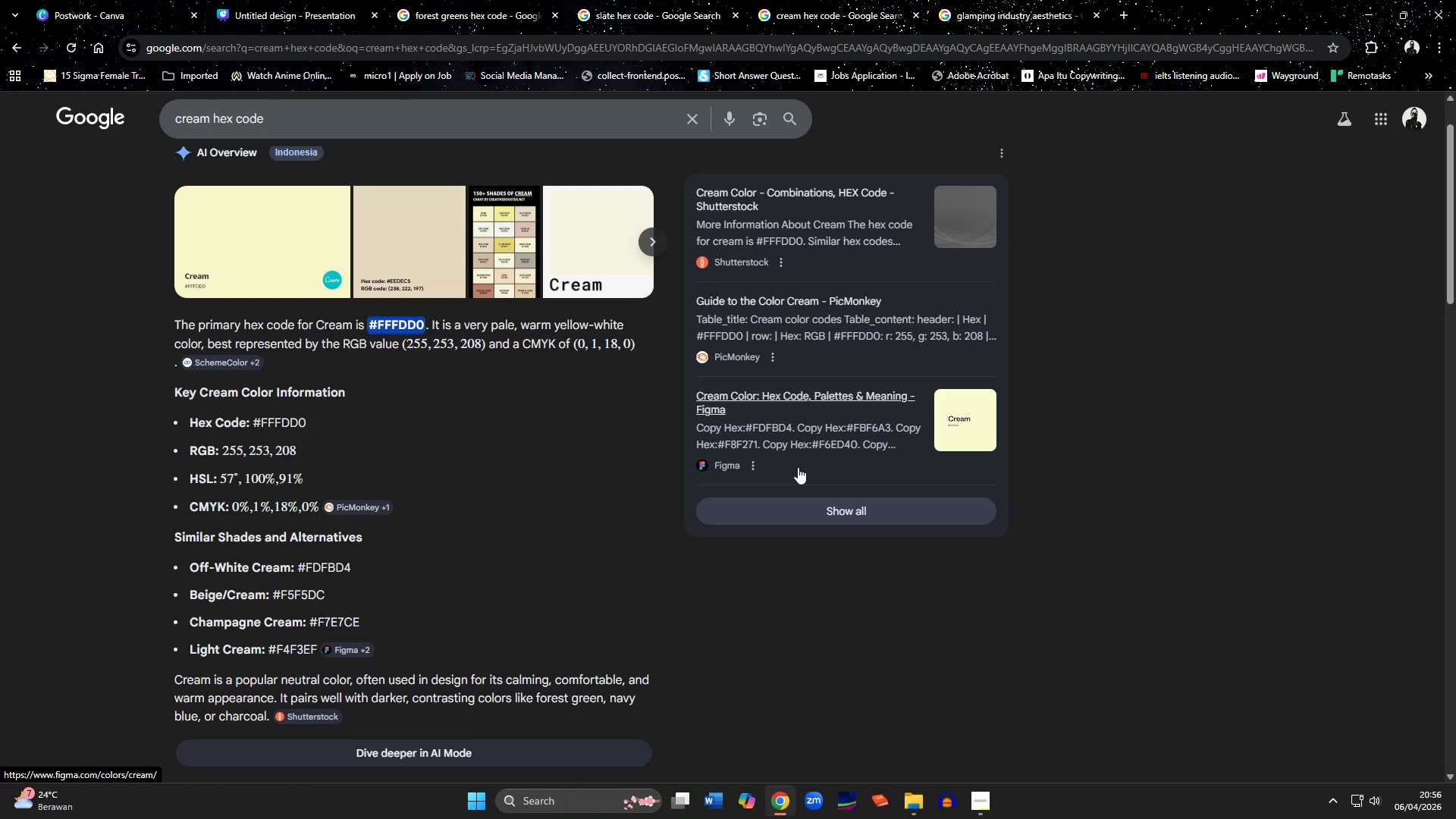 
left_click([306, 8])
 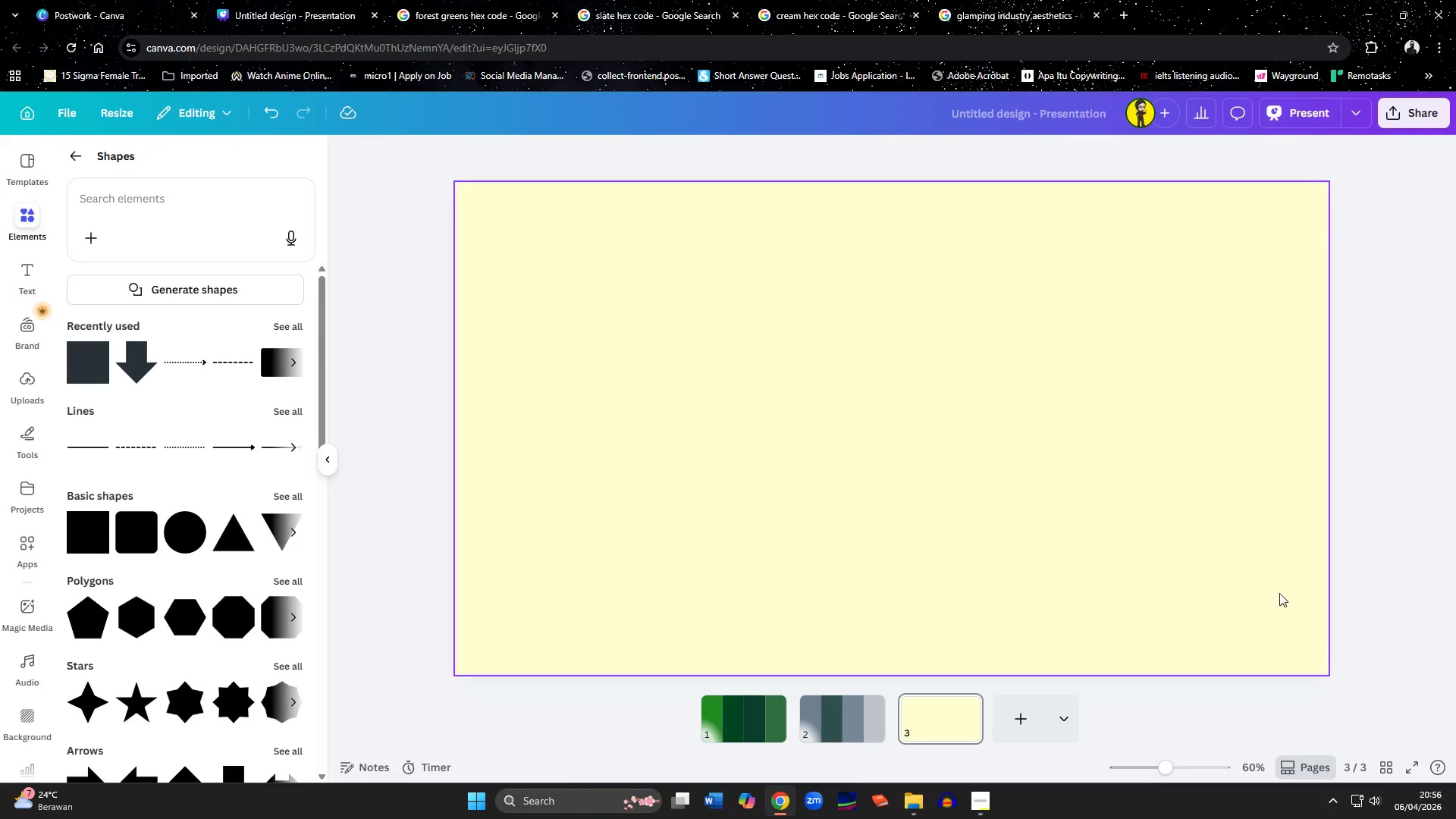 
left_click([1408, 551])
 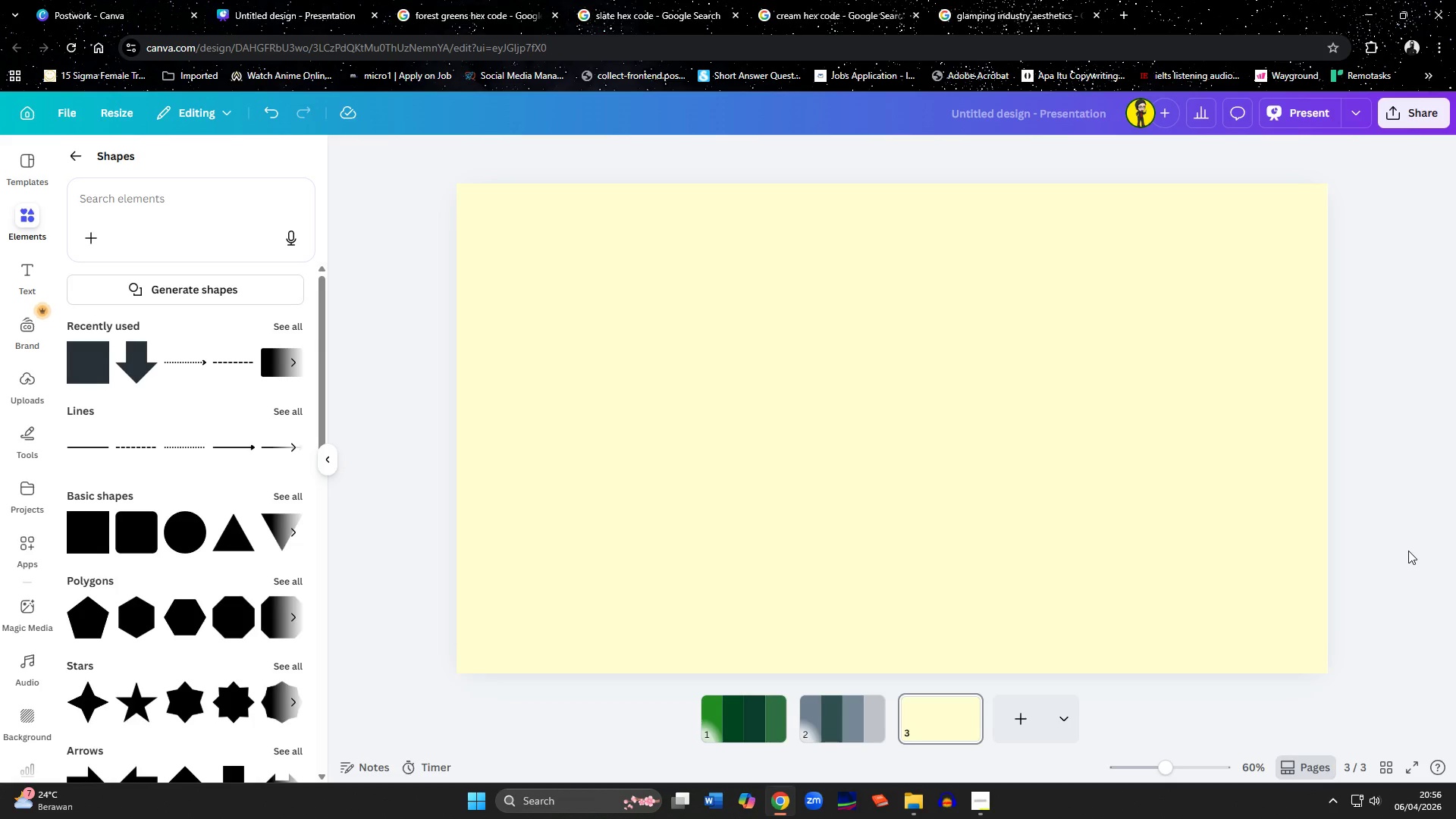 
wait(7.49)
 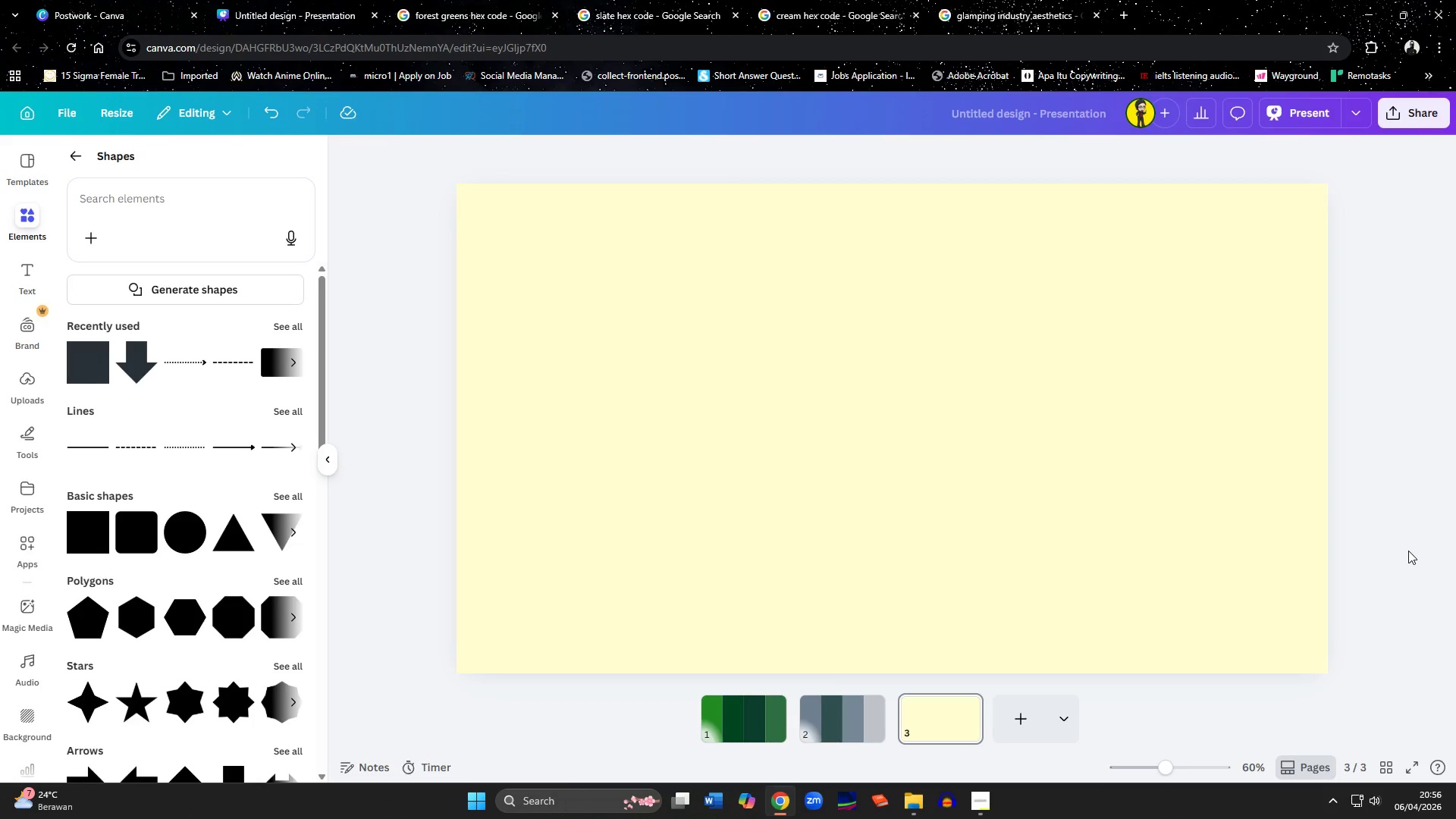 
left_click([1008, 724])
 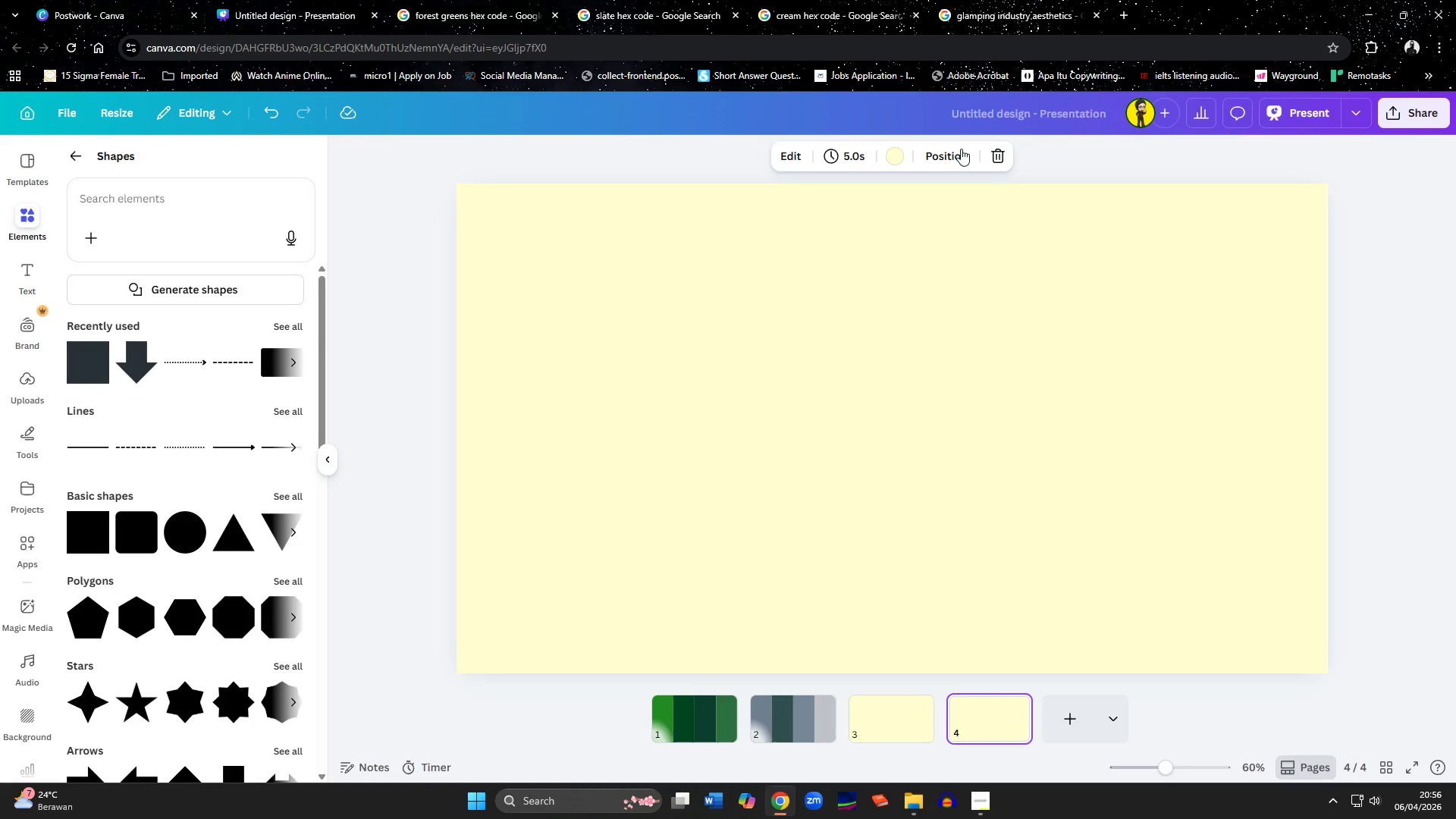 
left_click([902, 149])
 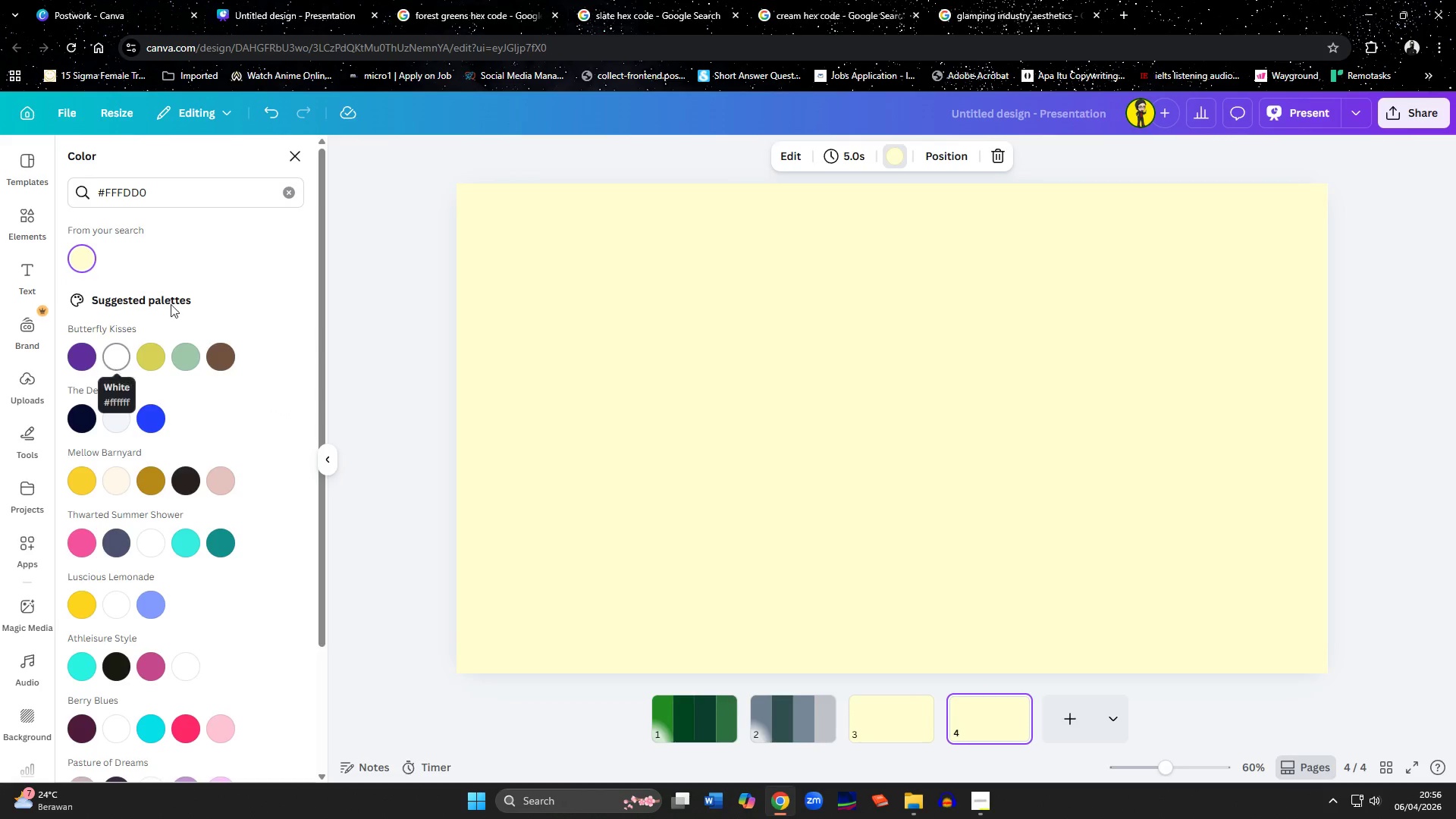 
left_click([294, 193])
 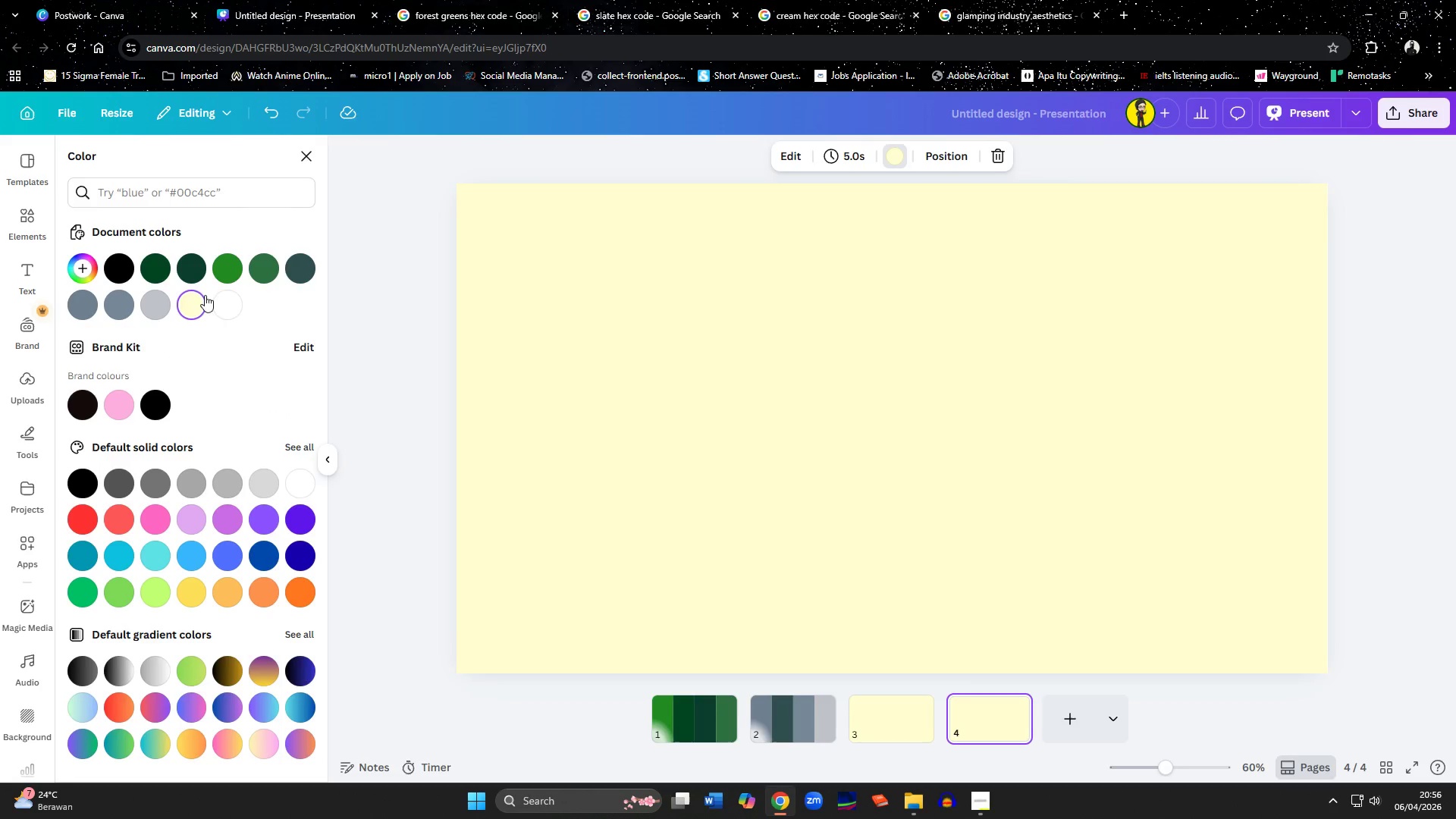 
left_click([226, 304])
 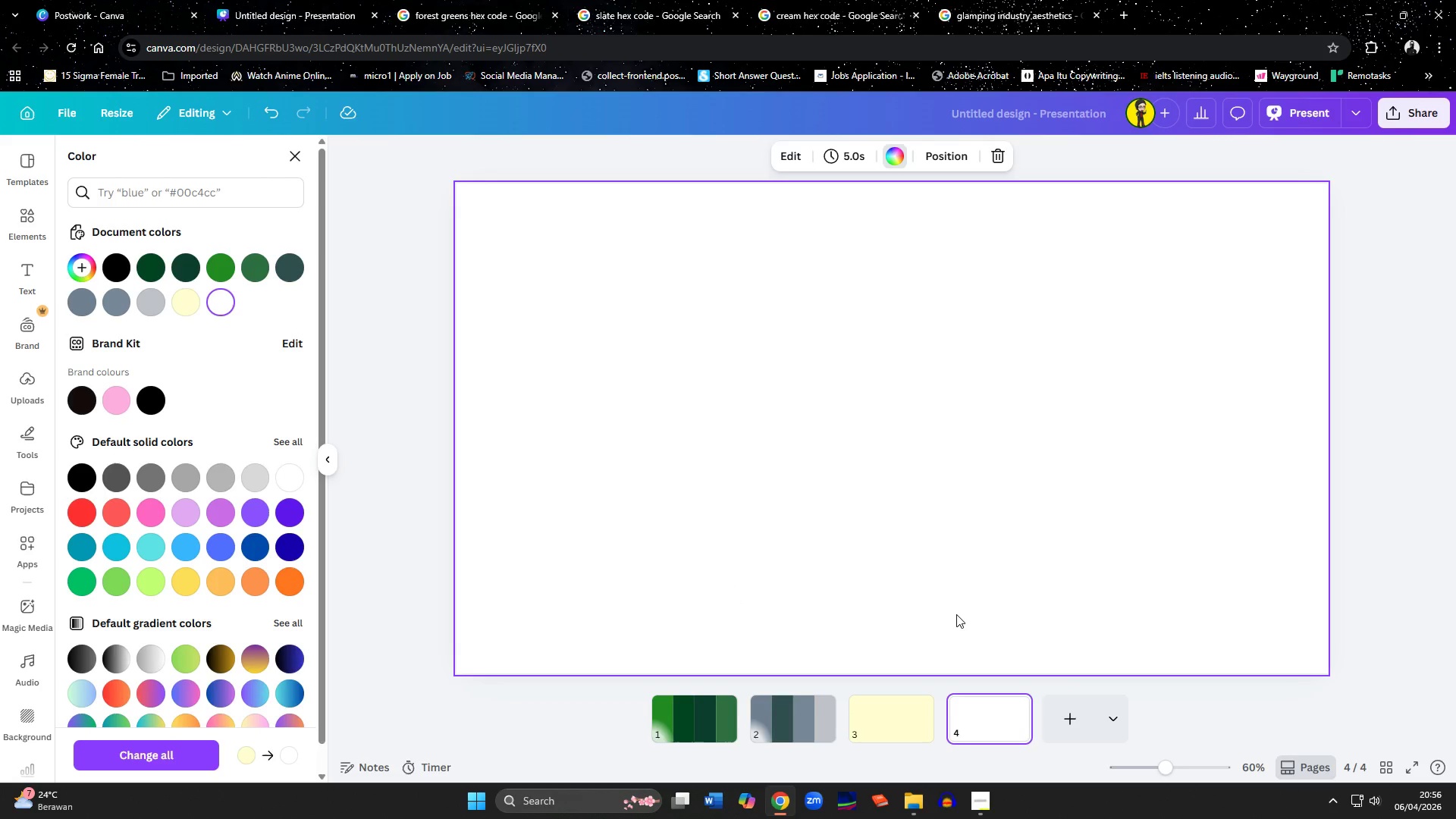 
wait(9.41)
 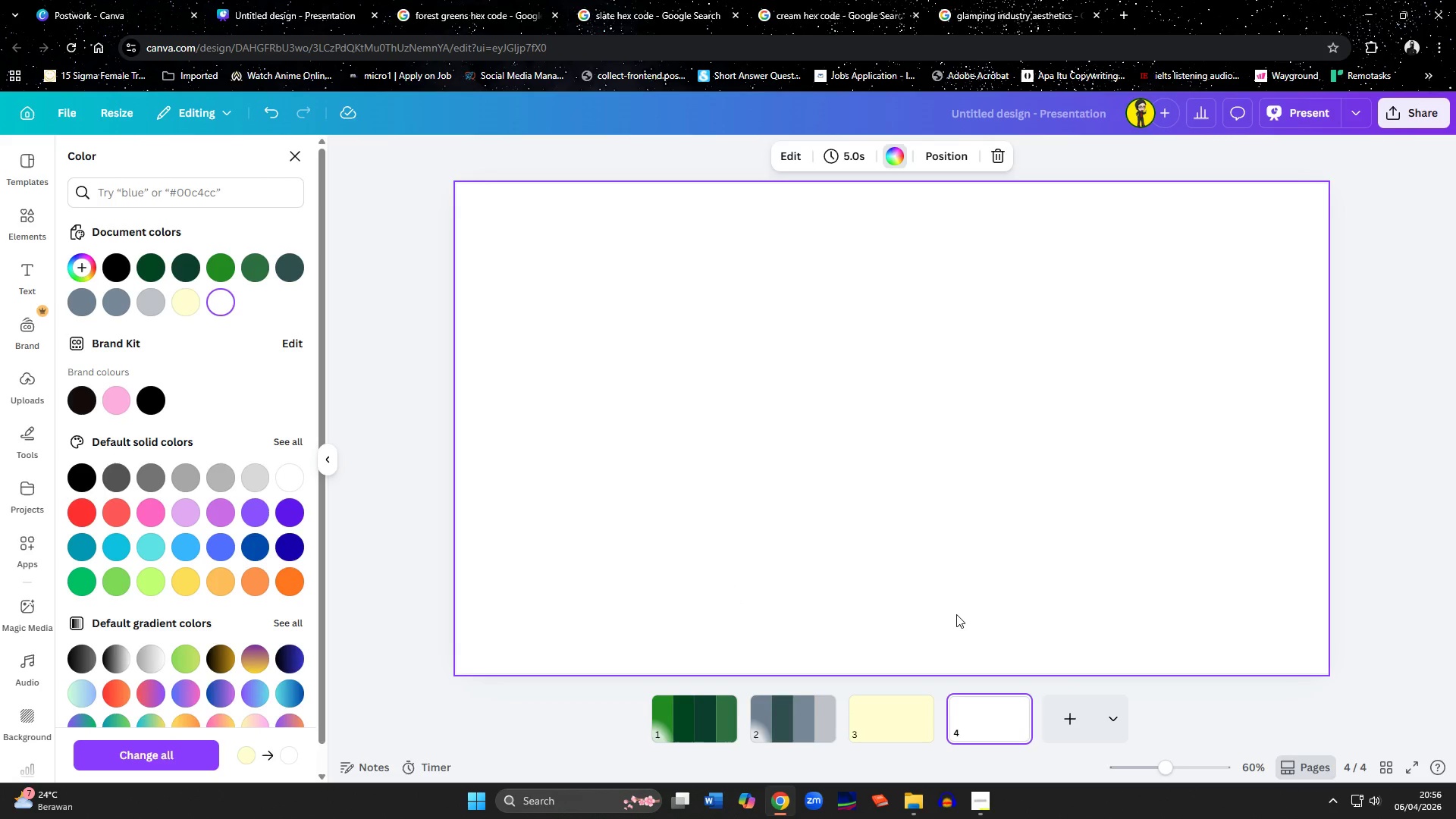 
left_click([936, 590])
 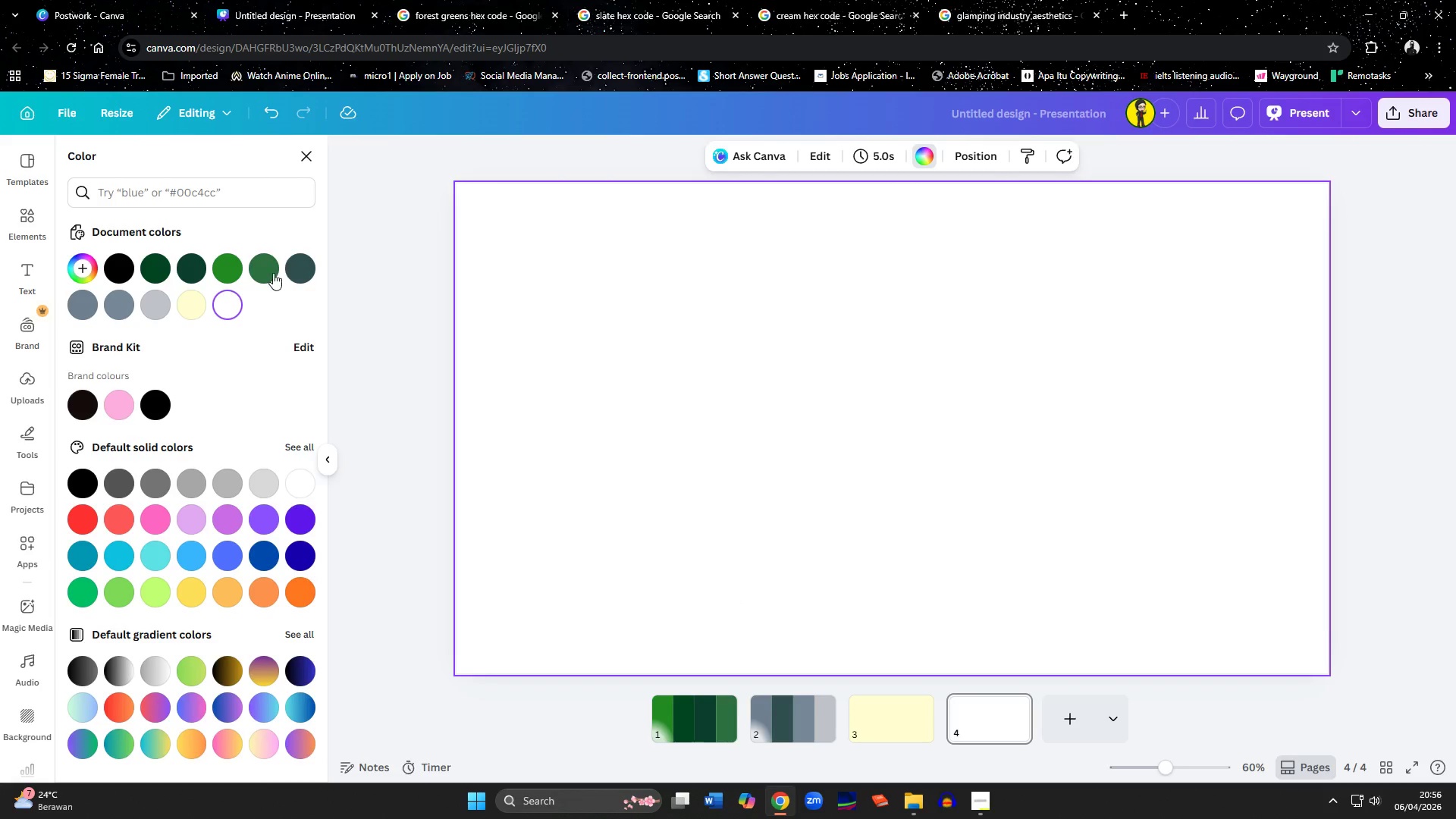 
left_click([886, 568])
 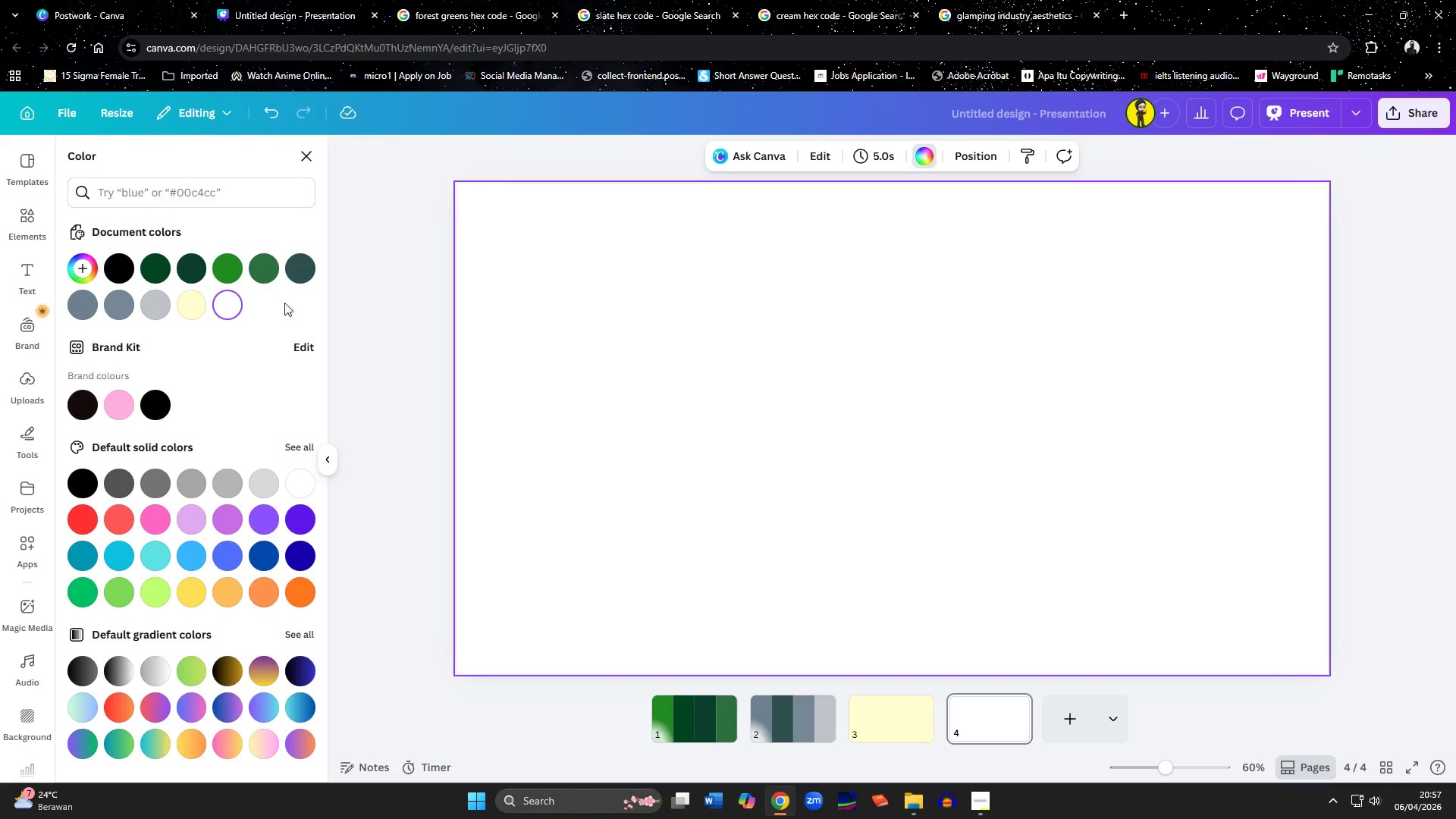 
left_click([297, 268])
 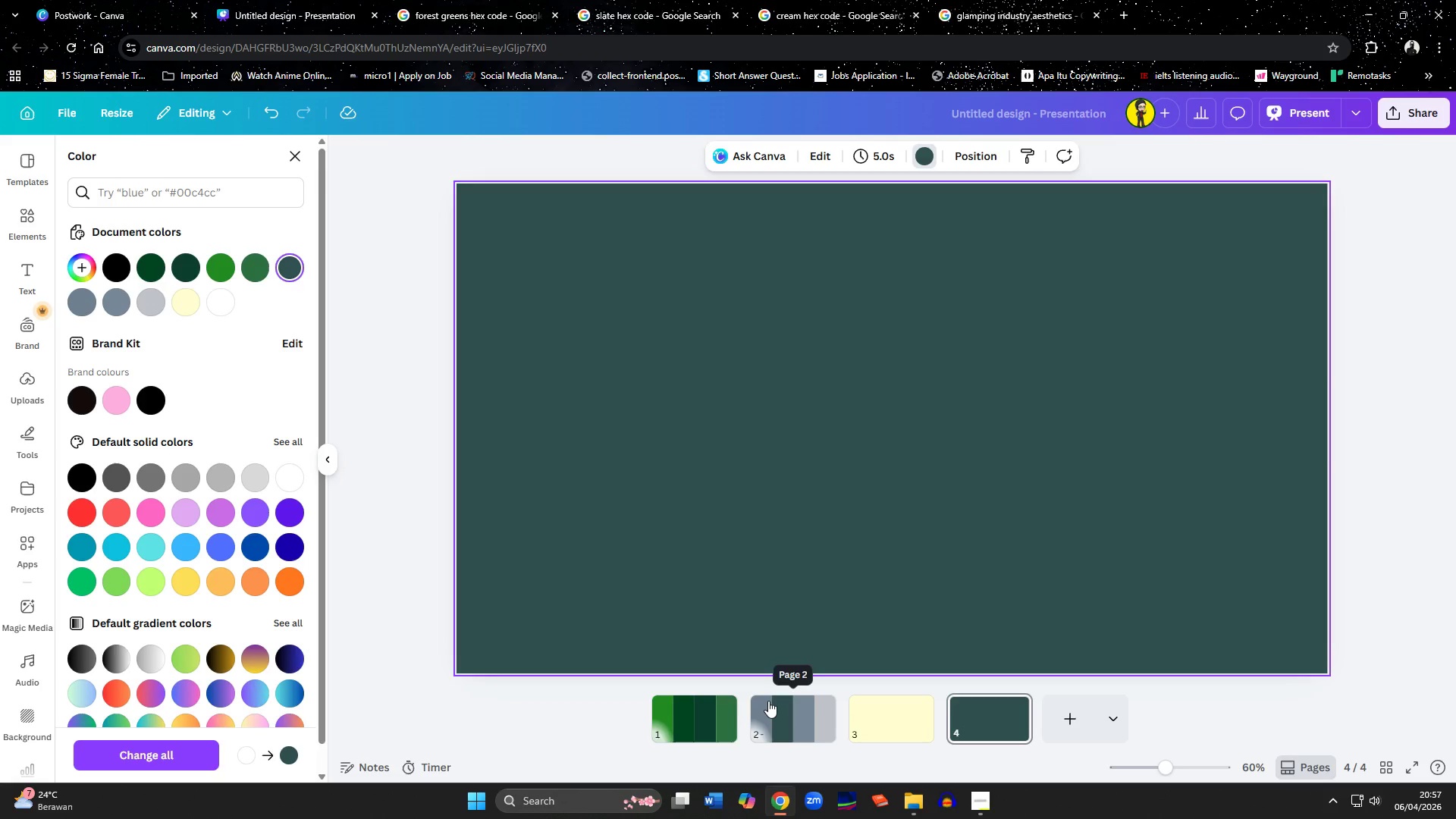 
left_click([713, 717])
 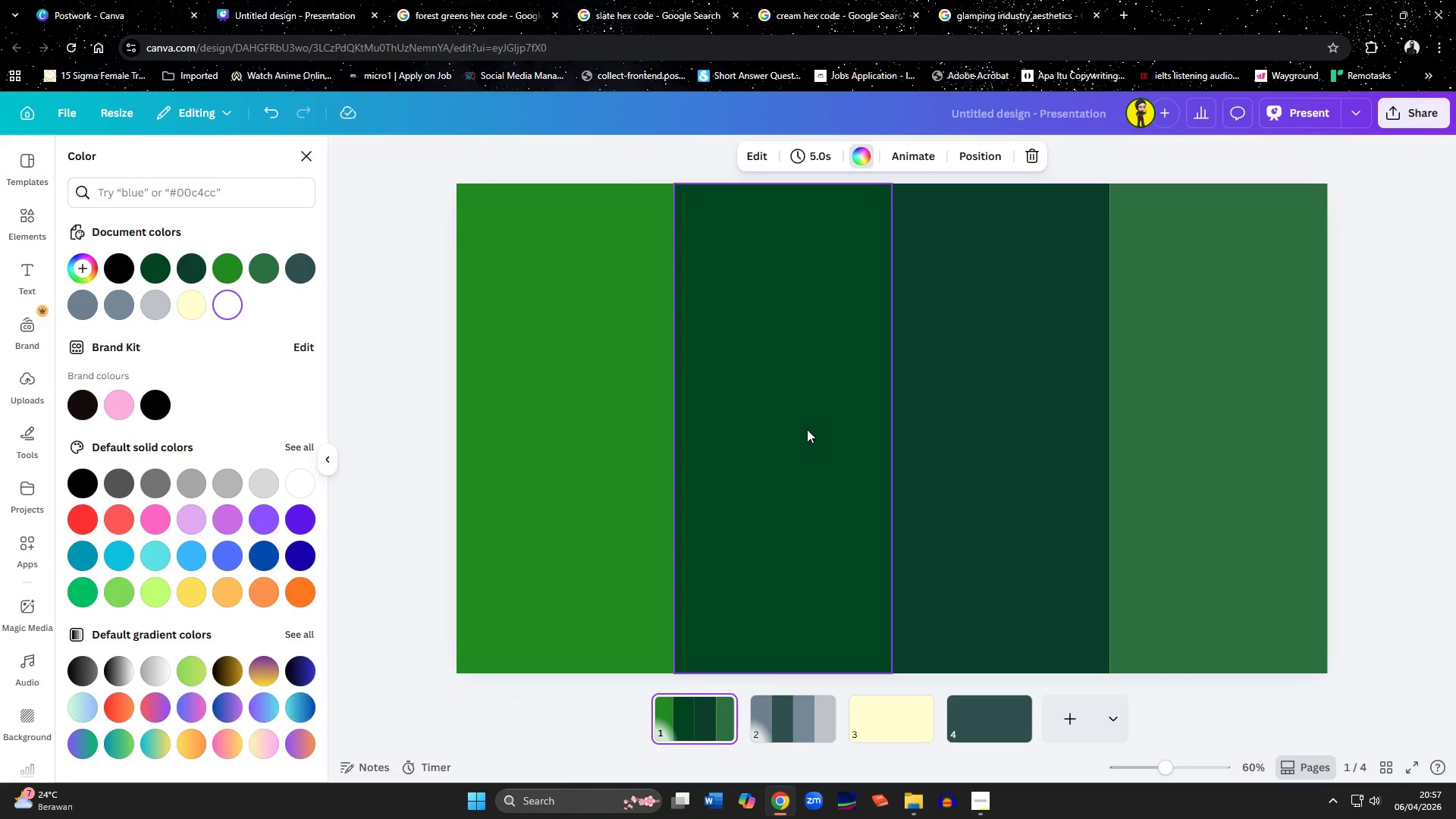 
wait(5.44)
 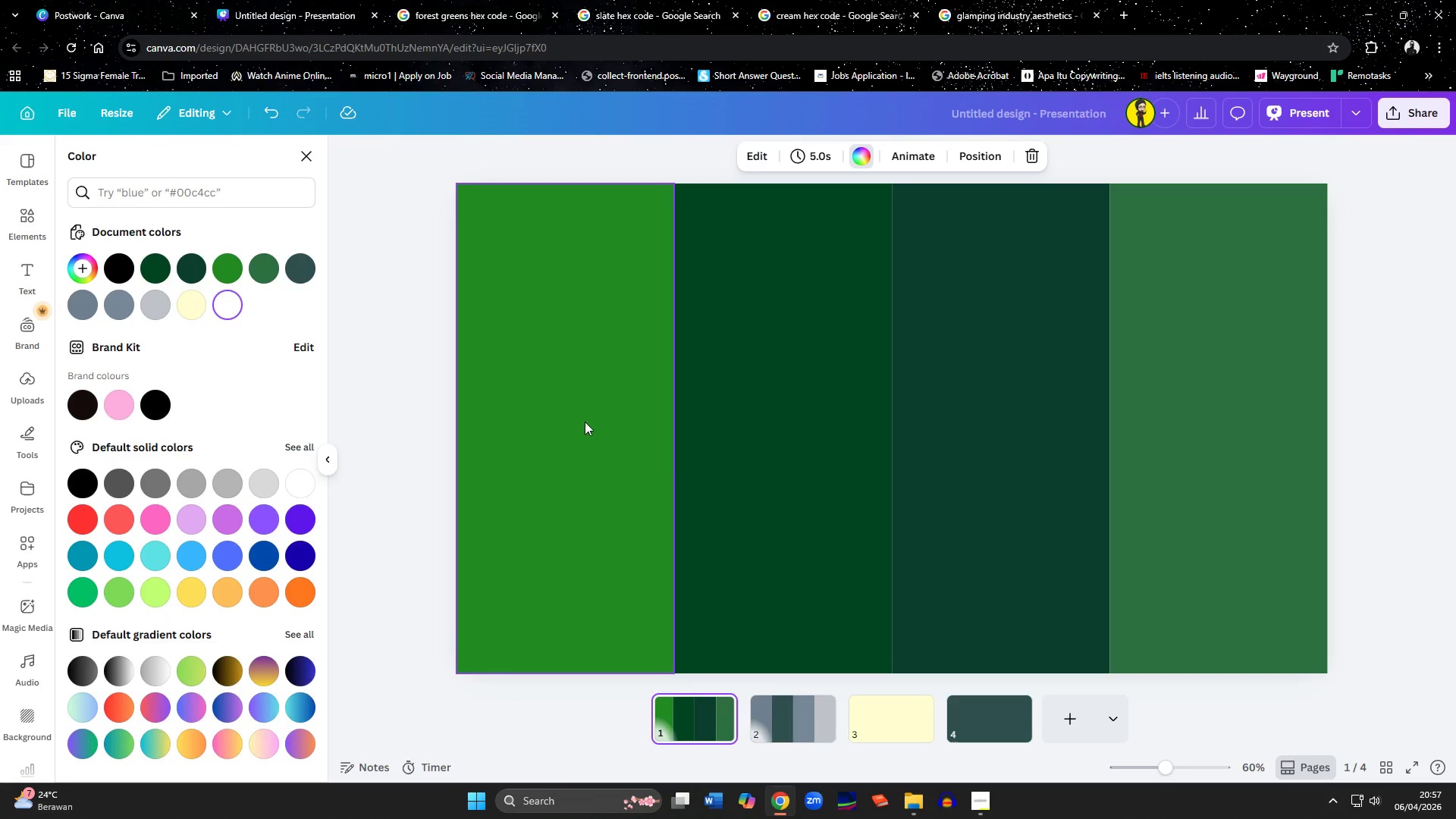 
left_click([971, 429])
 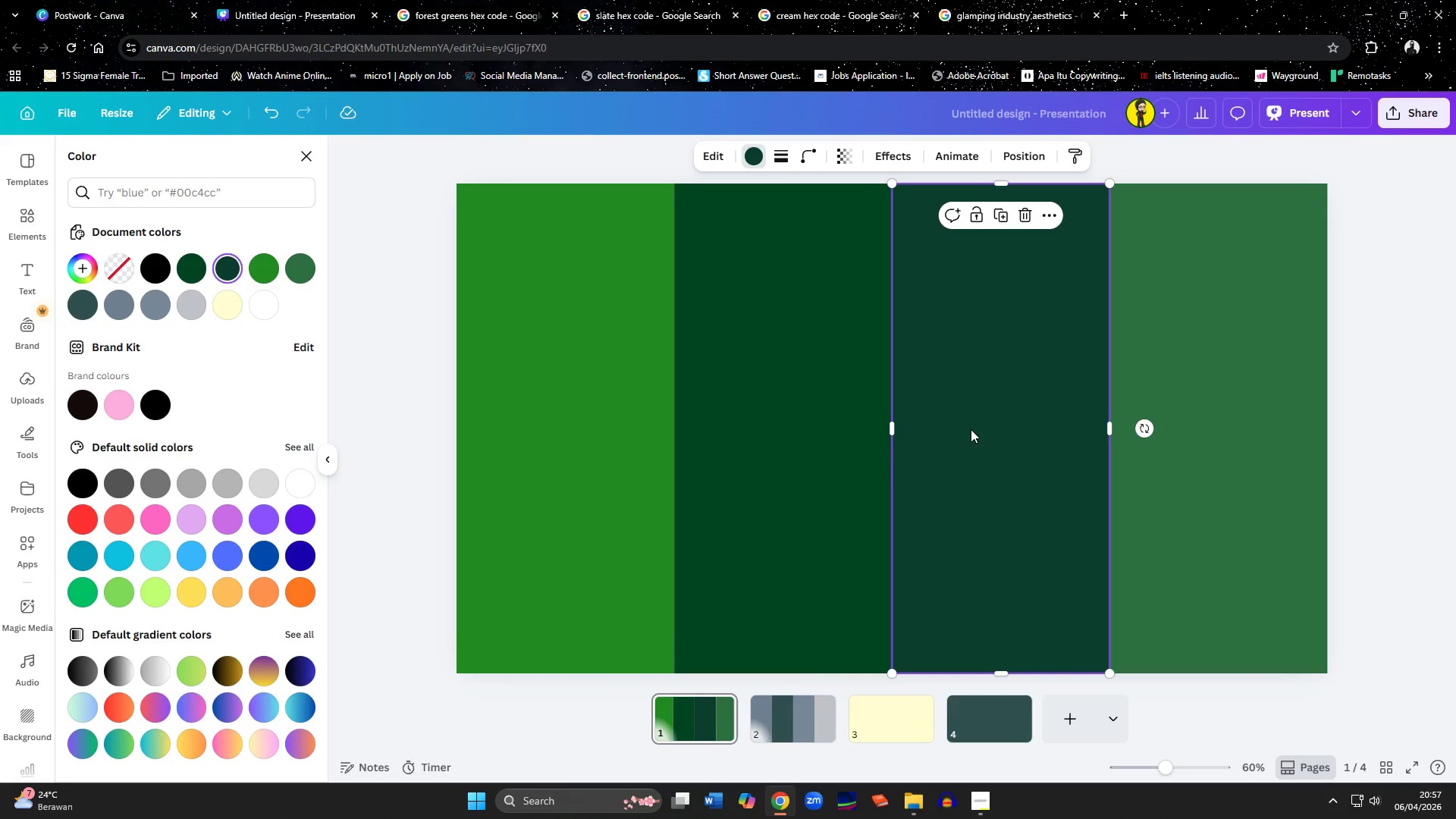 
key(Control+C)
 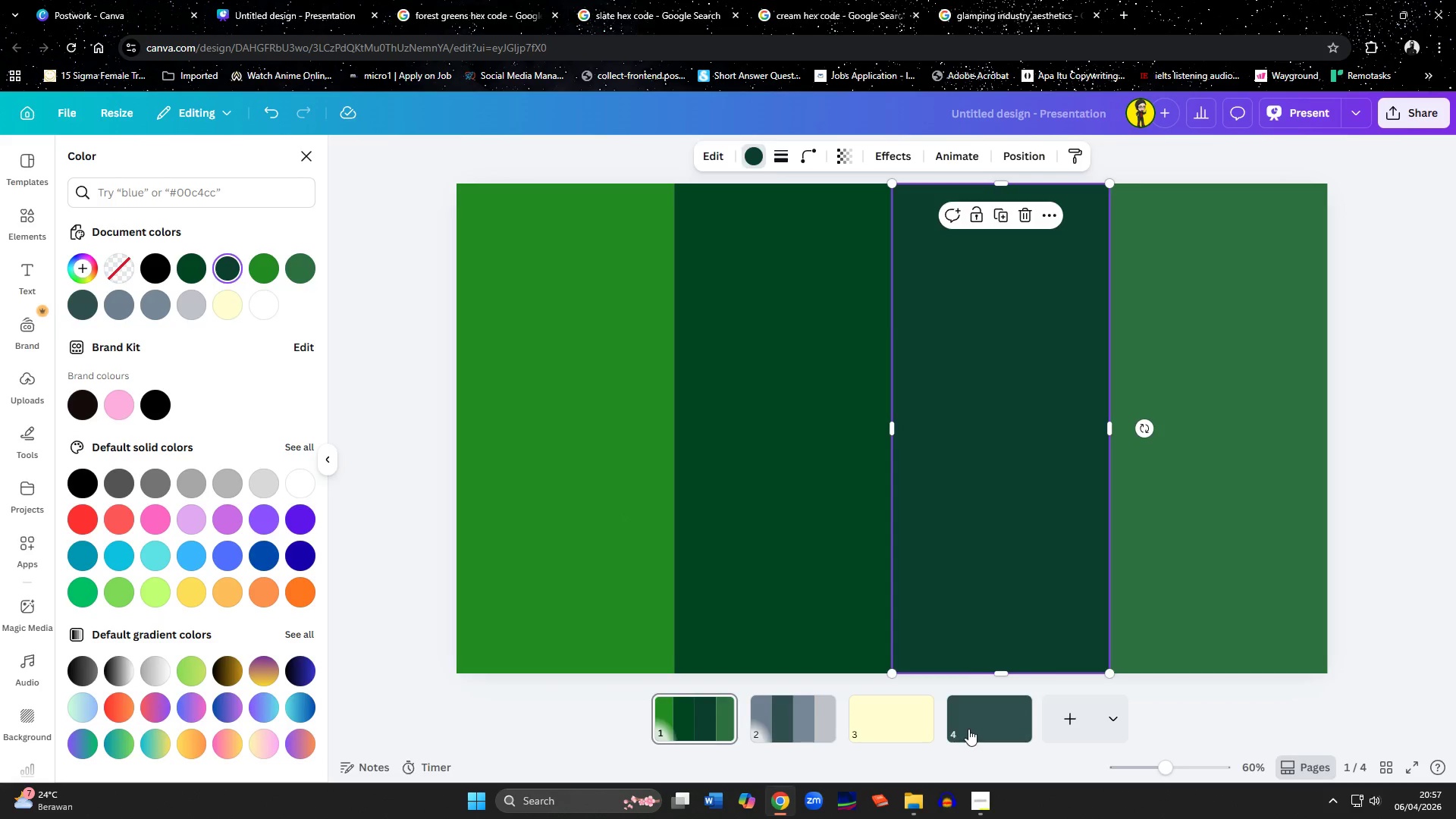 
double_click([830, 410])
 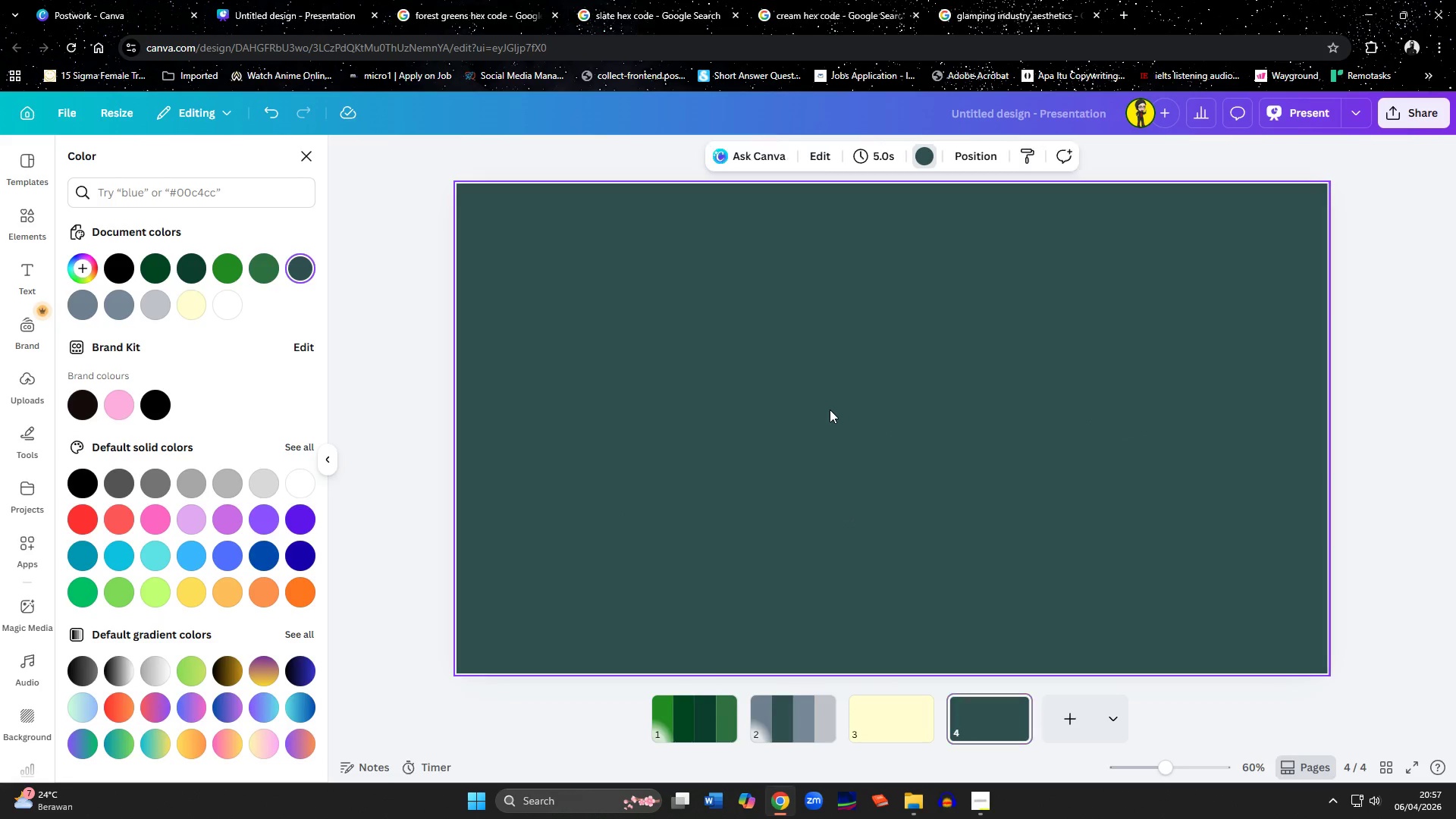 
key(Control+ControlLeft)
 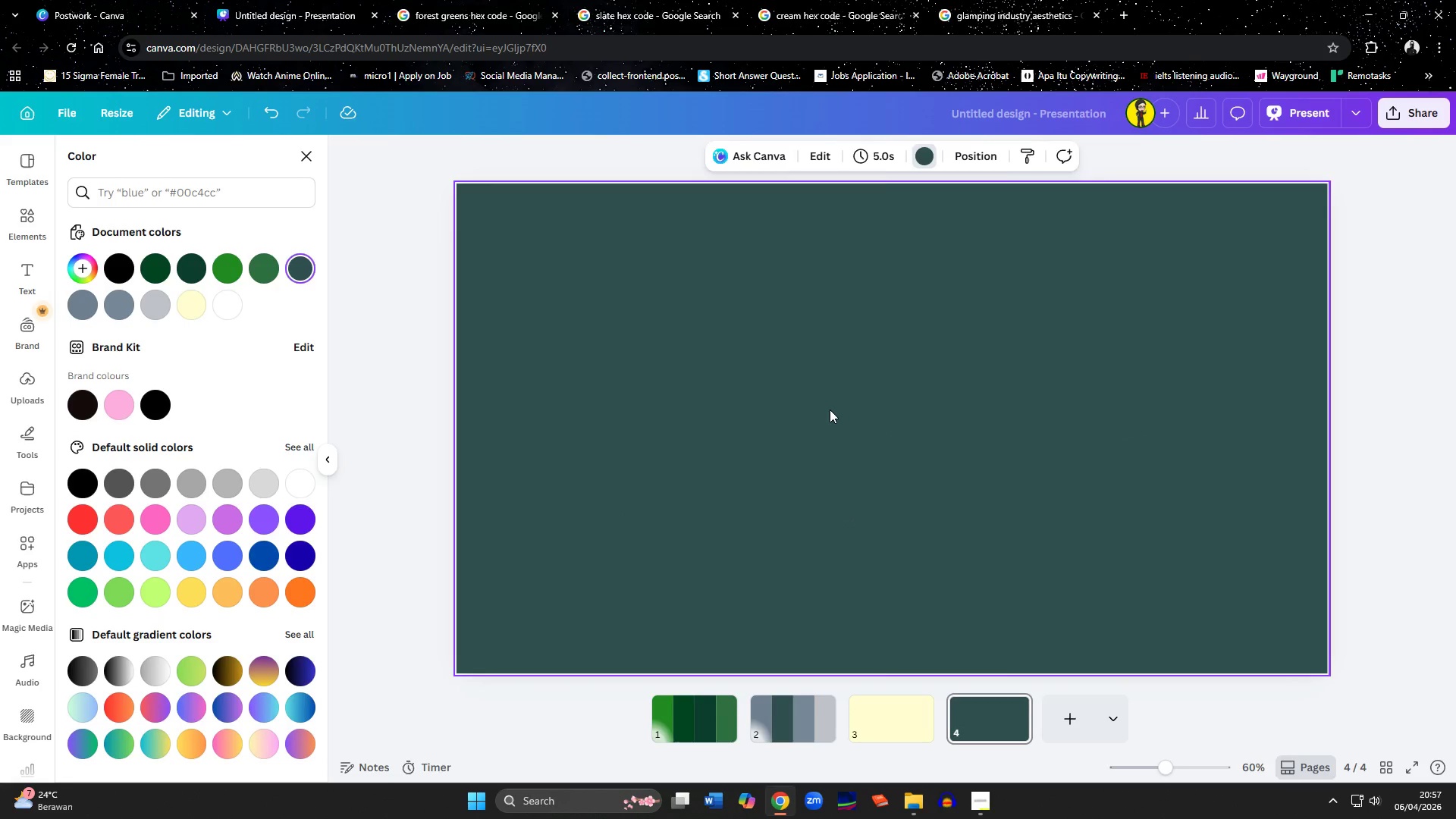 
key(Control+V)
 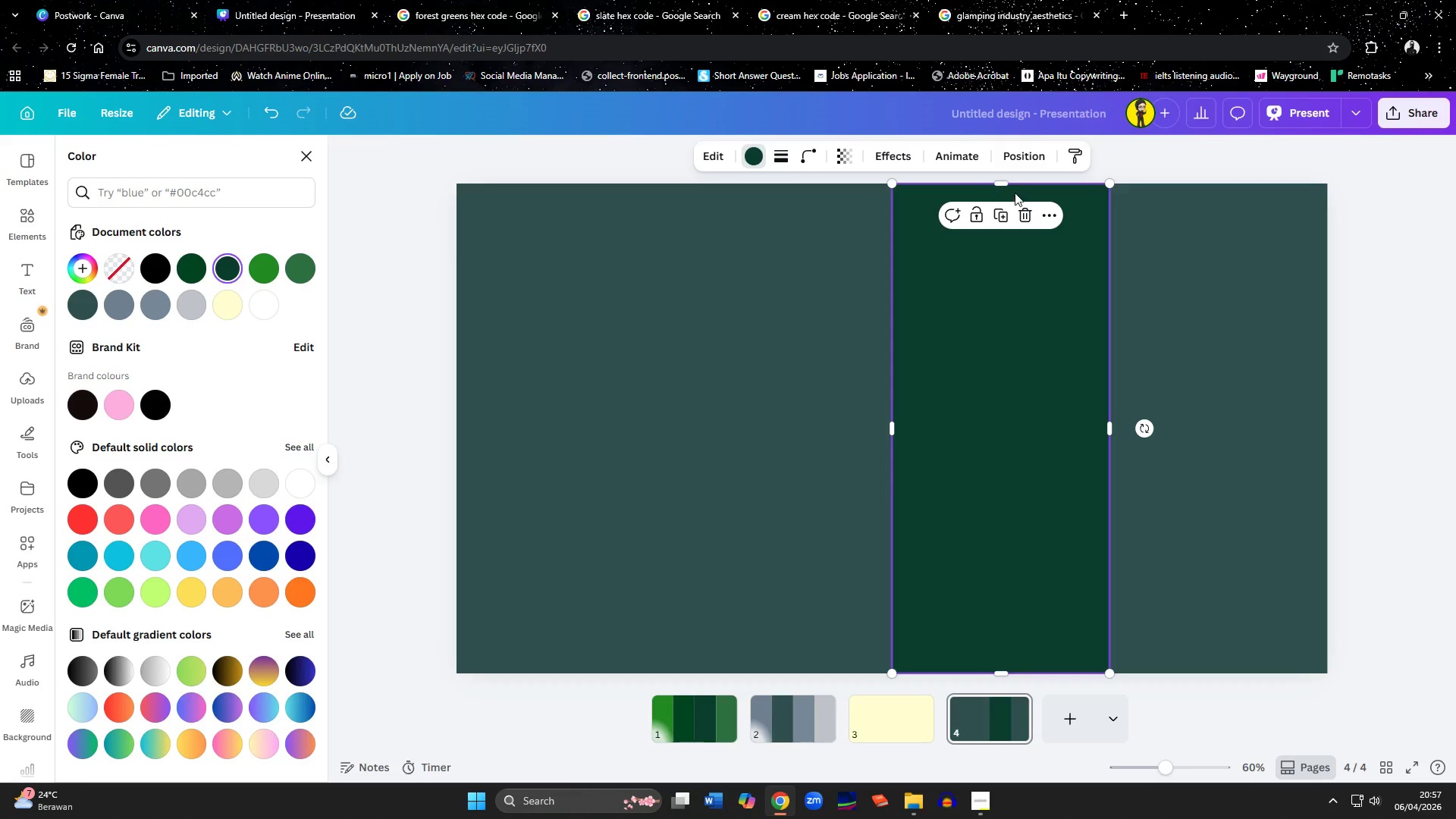 
left_click_drag(start_coordinate=[1004, 185], to_coordinate=[1007, 317])
 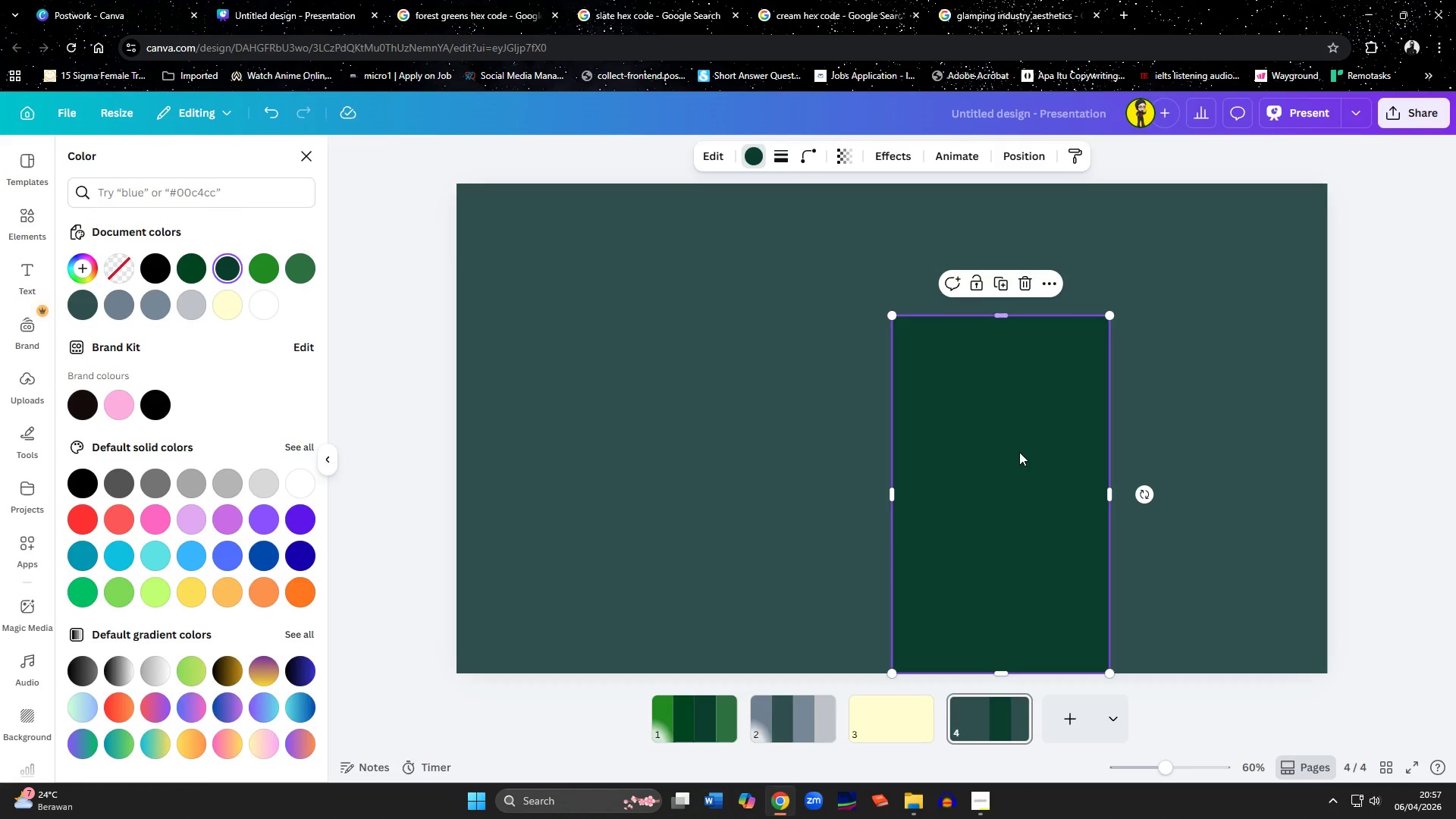 
left_click_drag(start_coordinate=[1019, 465], to_coordinate=[633, 381])
 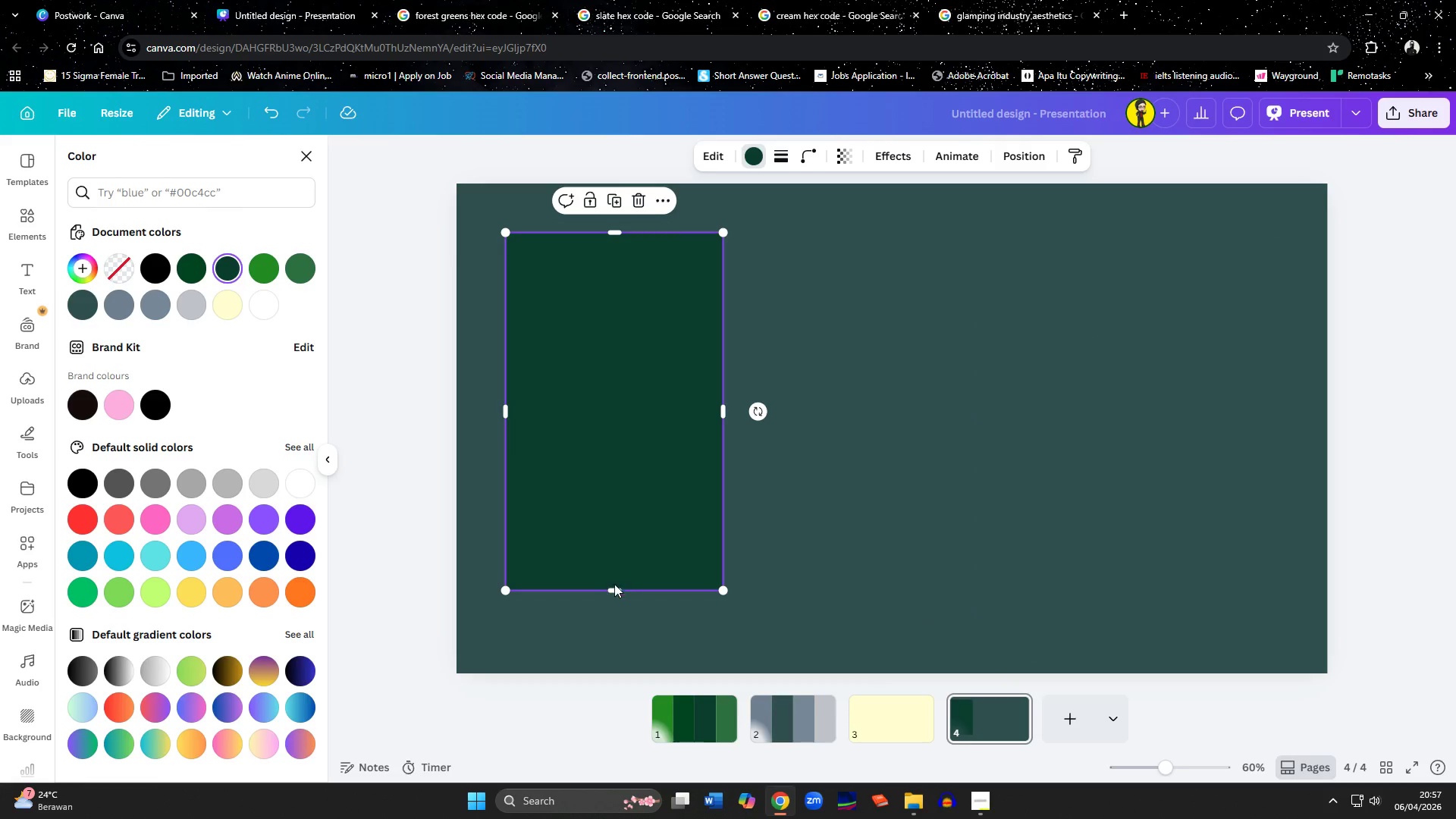 
left_click_drag(start_coordinate=[614, 591], to_coordinate=[617, 623])
 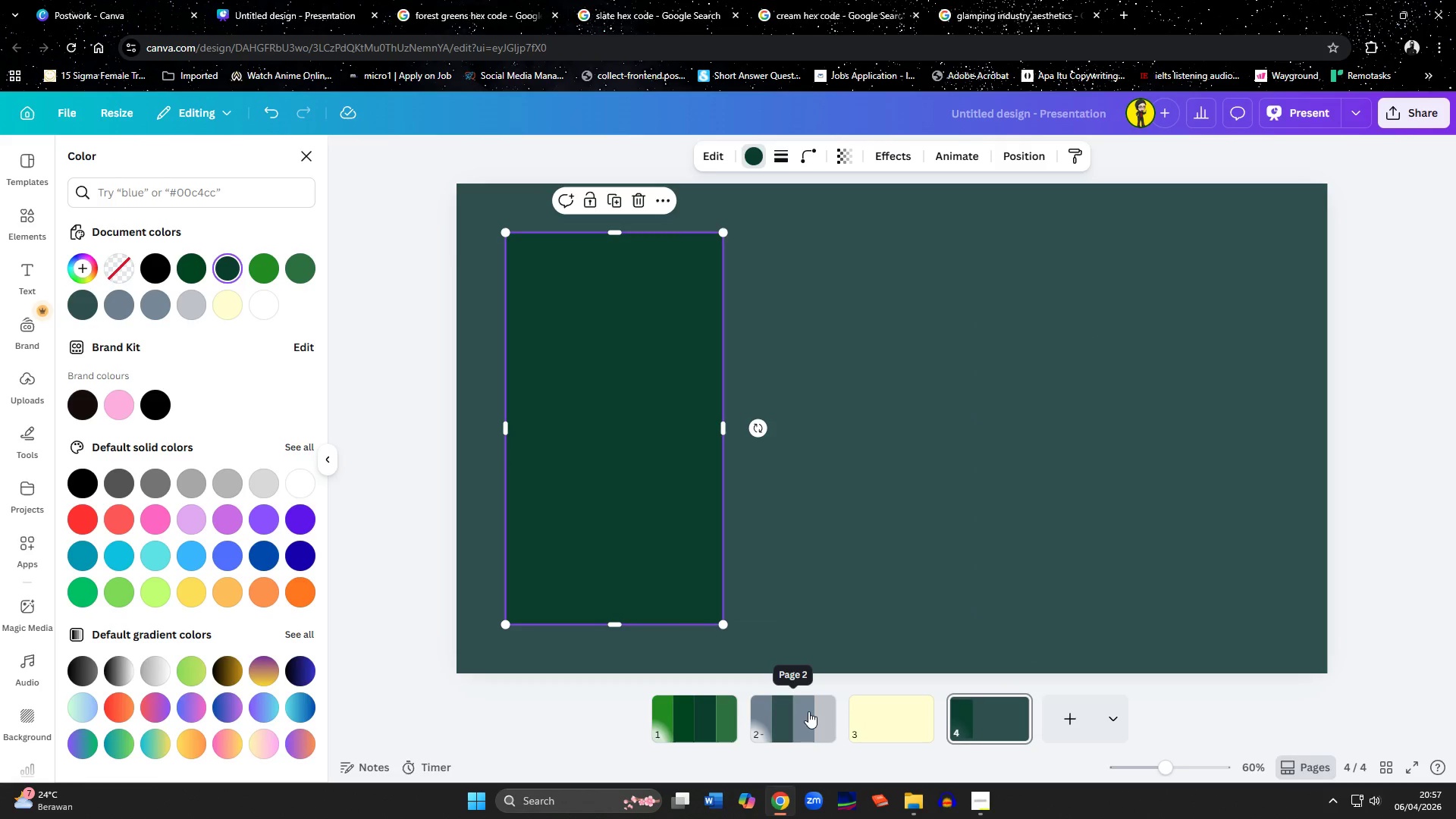 
left_click([808, 711])
 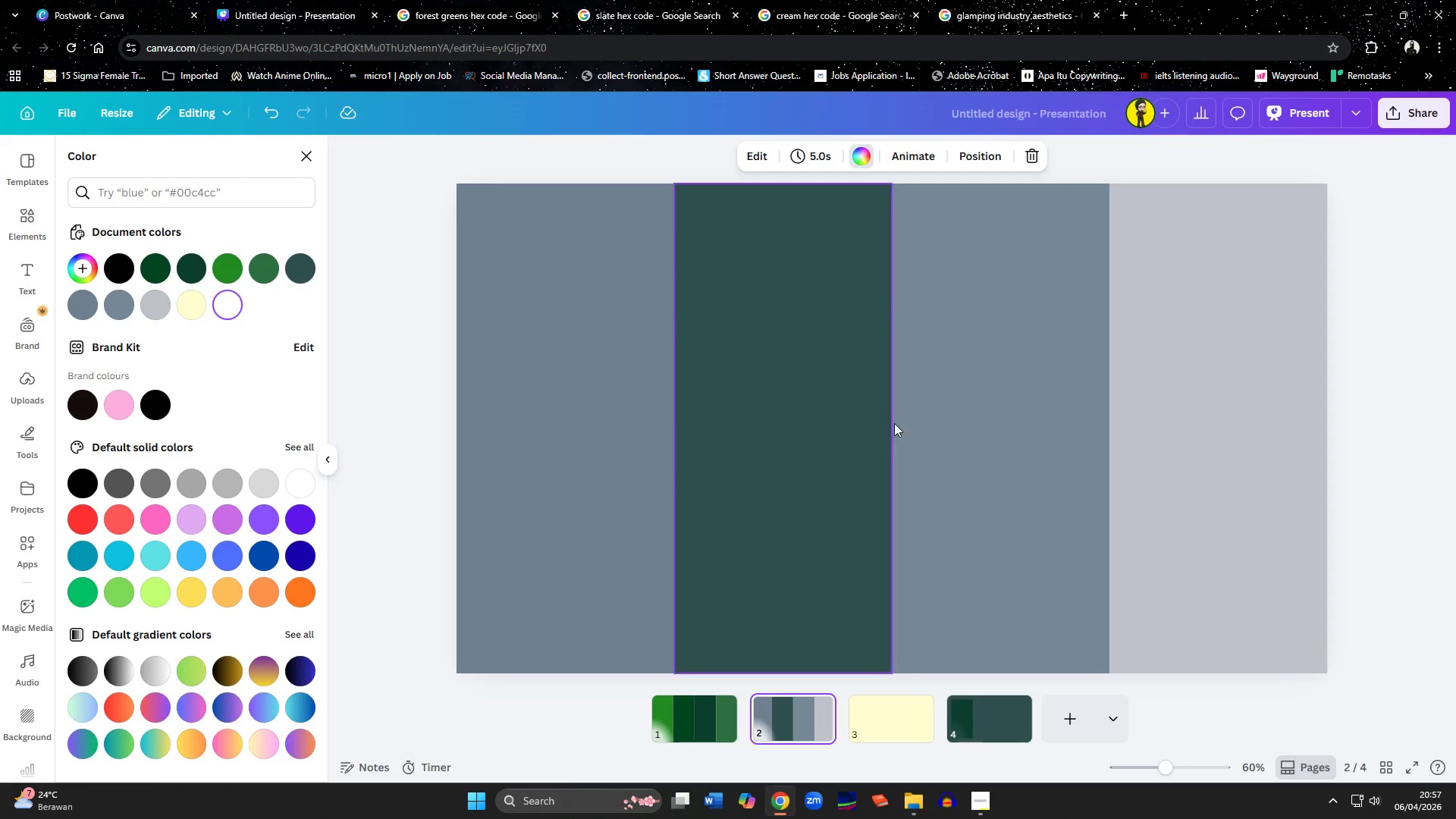 
left_click([1028, 385])
 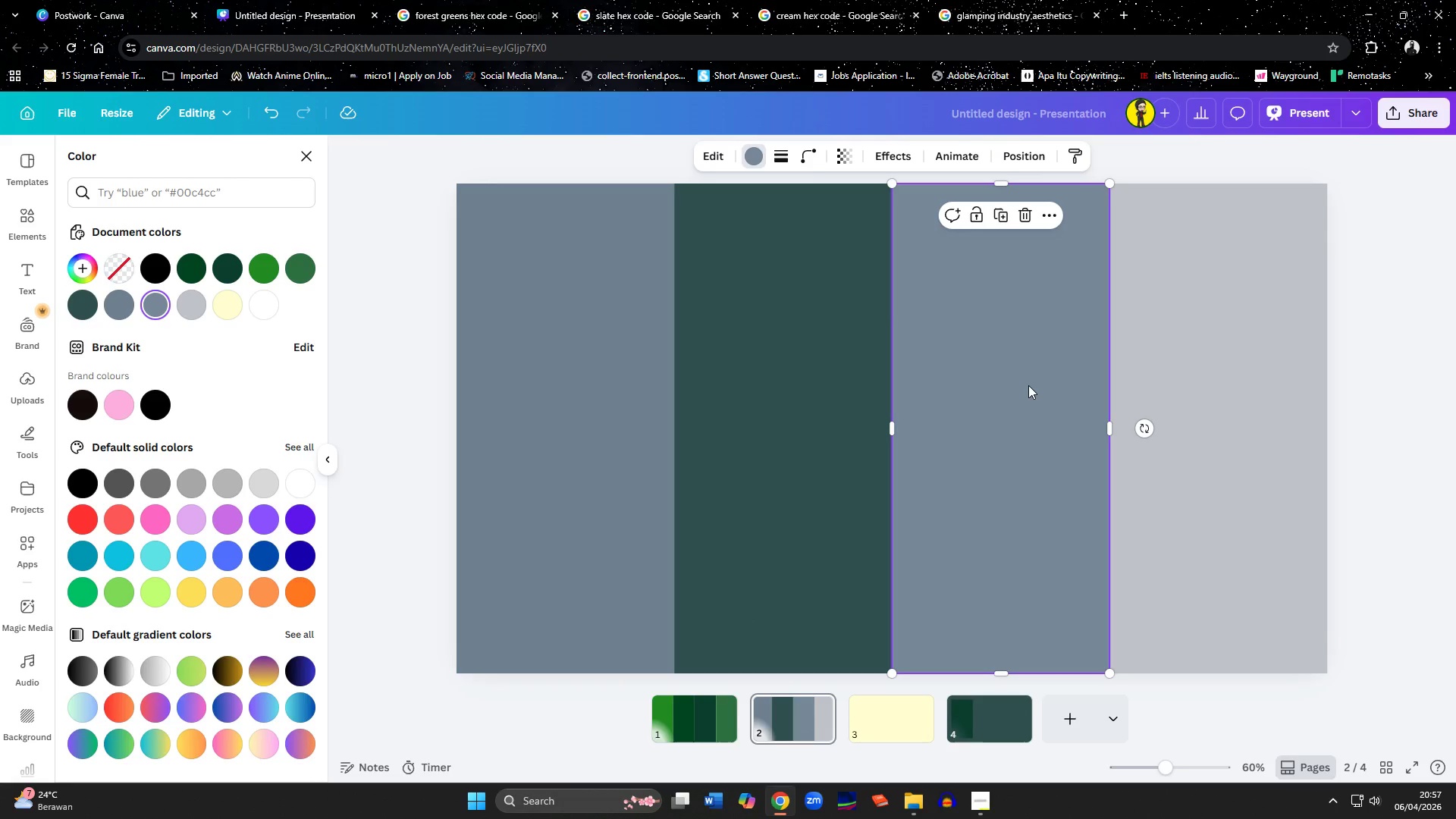 
key(Control+C)
 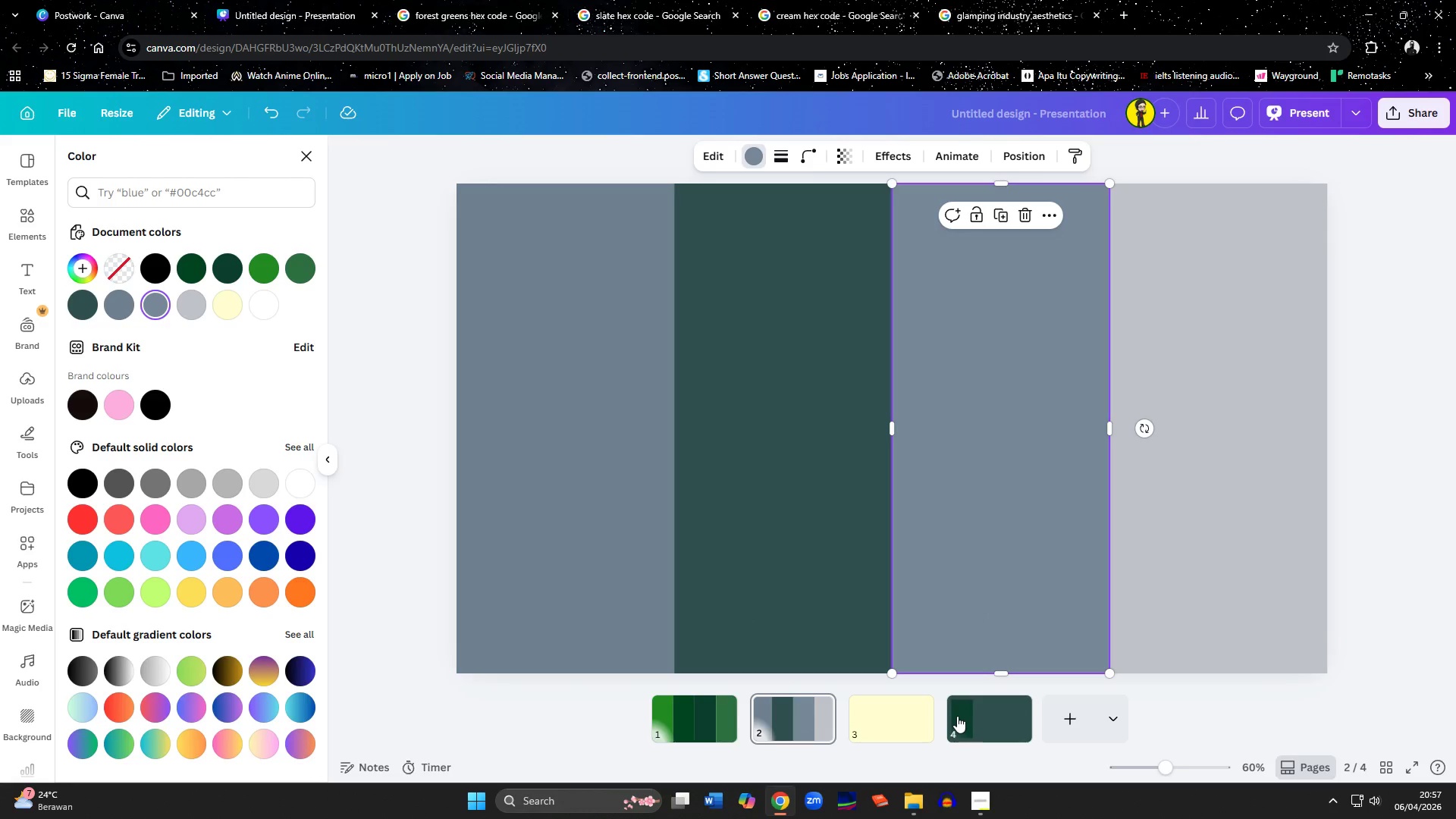 
left_click([958, 723])
 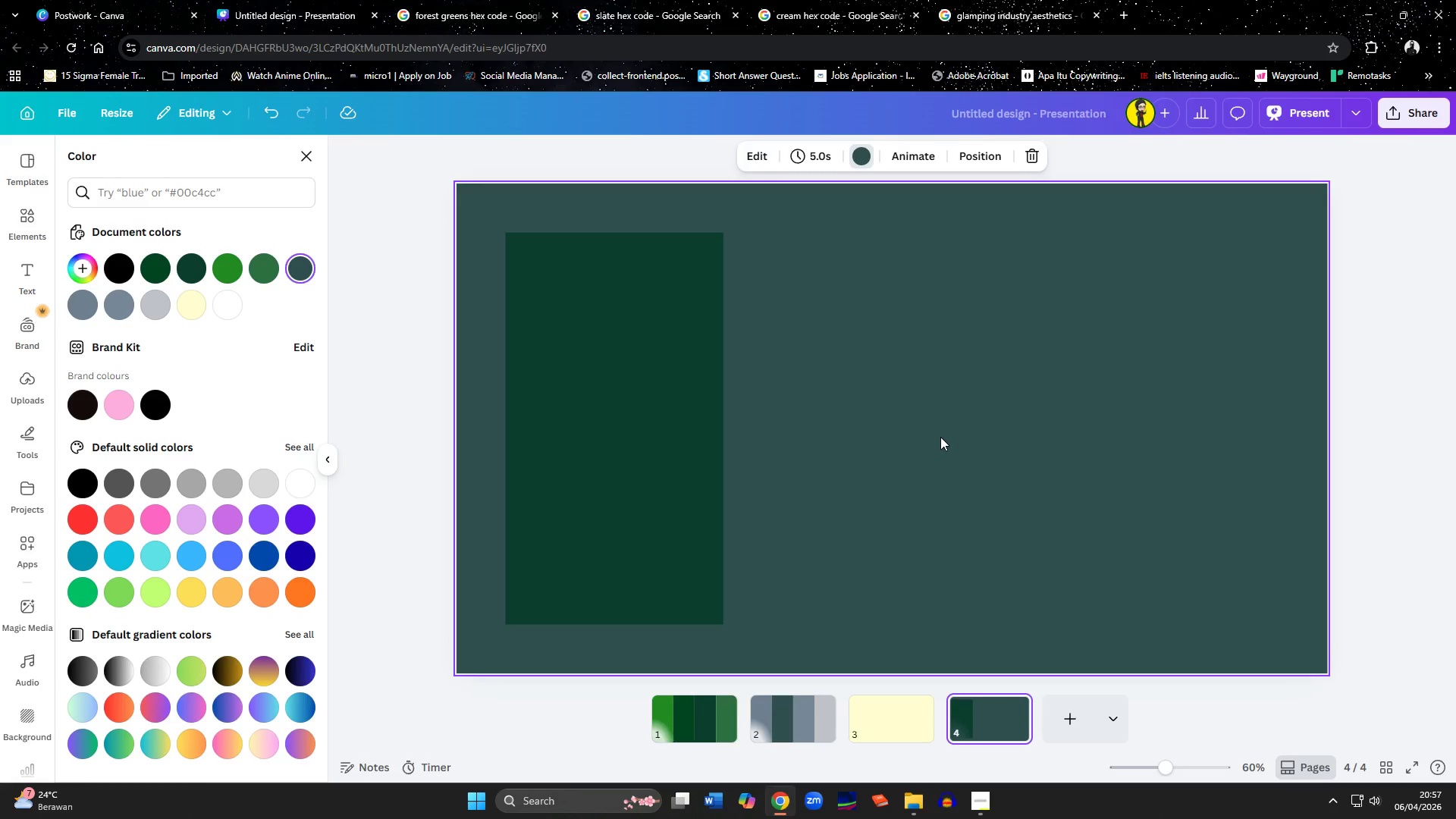 
key(Control+V)
 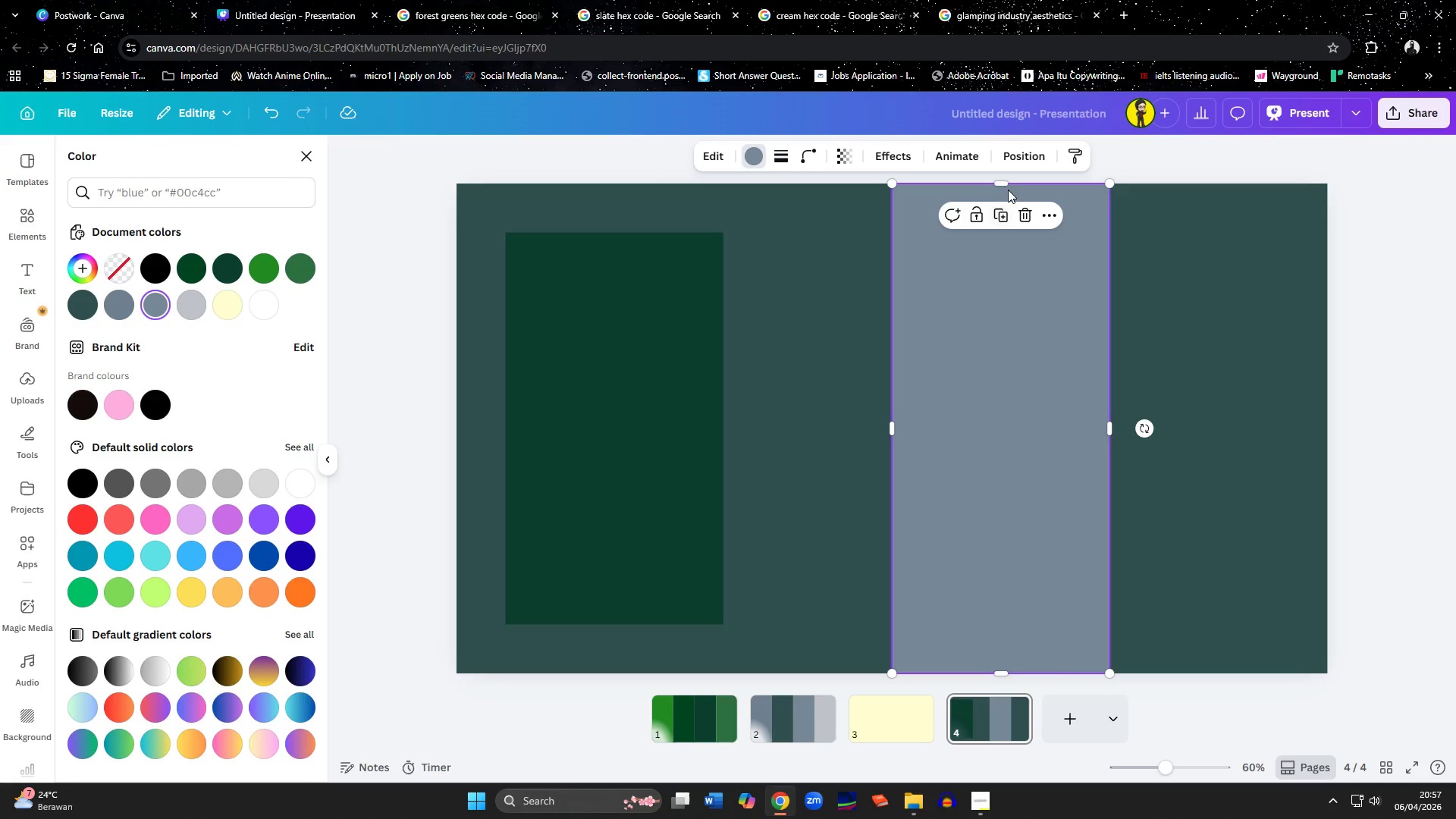 
left_click_drag(start_coordinate=[1004, 186], to_coordinate=[1003, 236])
 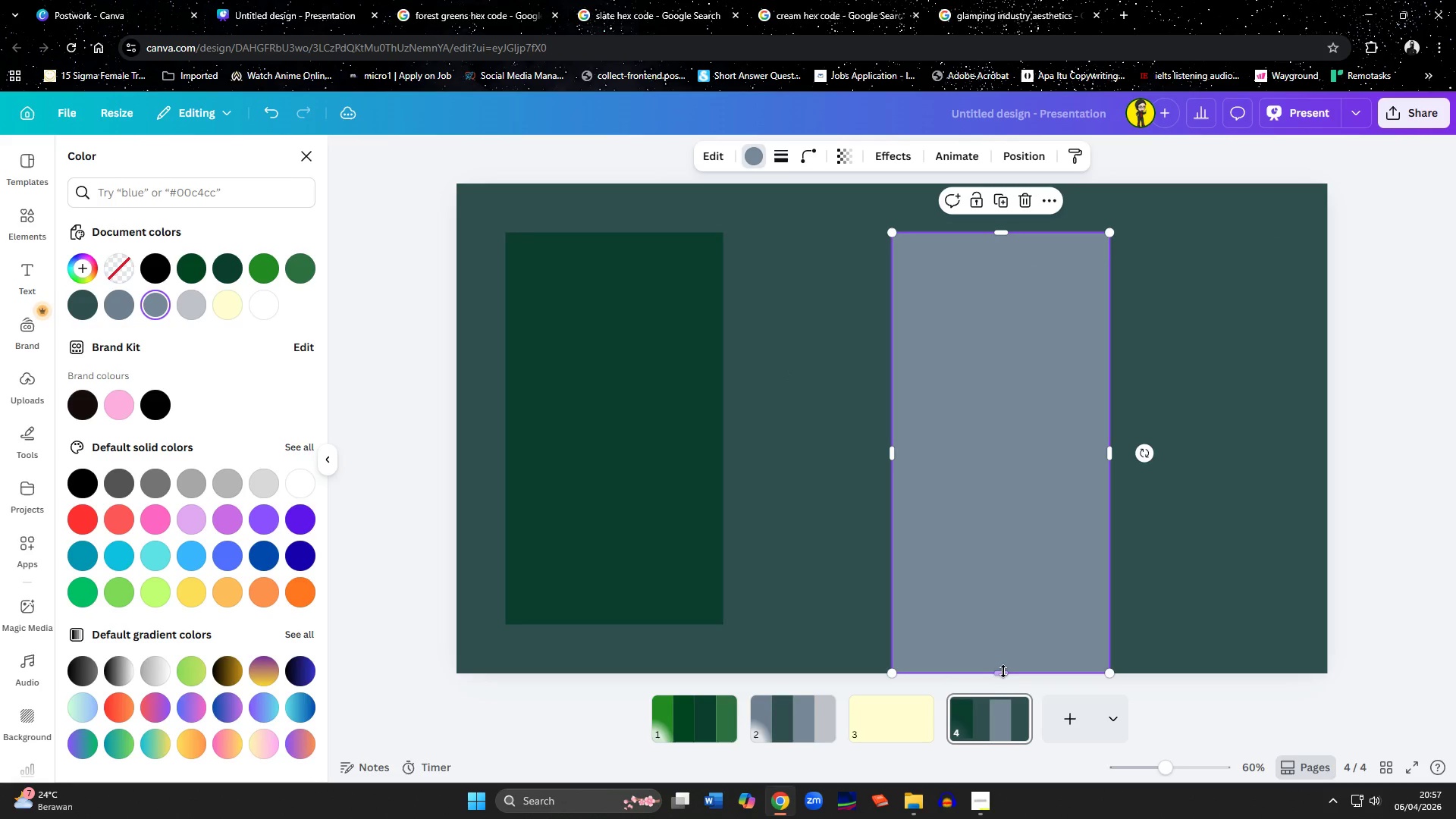 
left_click_drag(start_coordinate=[1003, 672], to_coordinate=[1012, 625])
 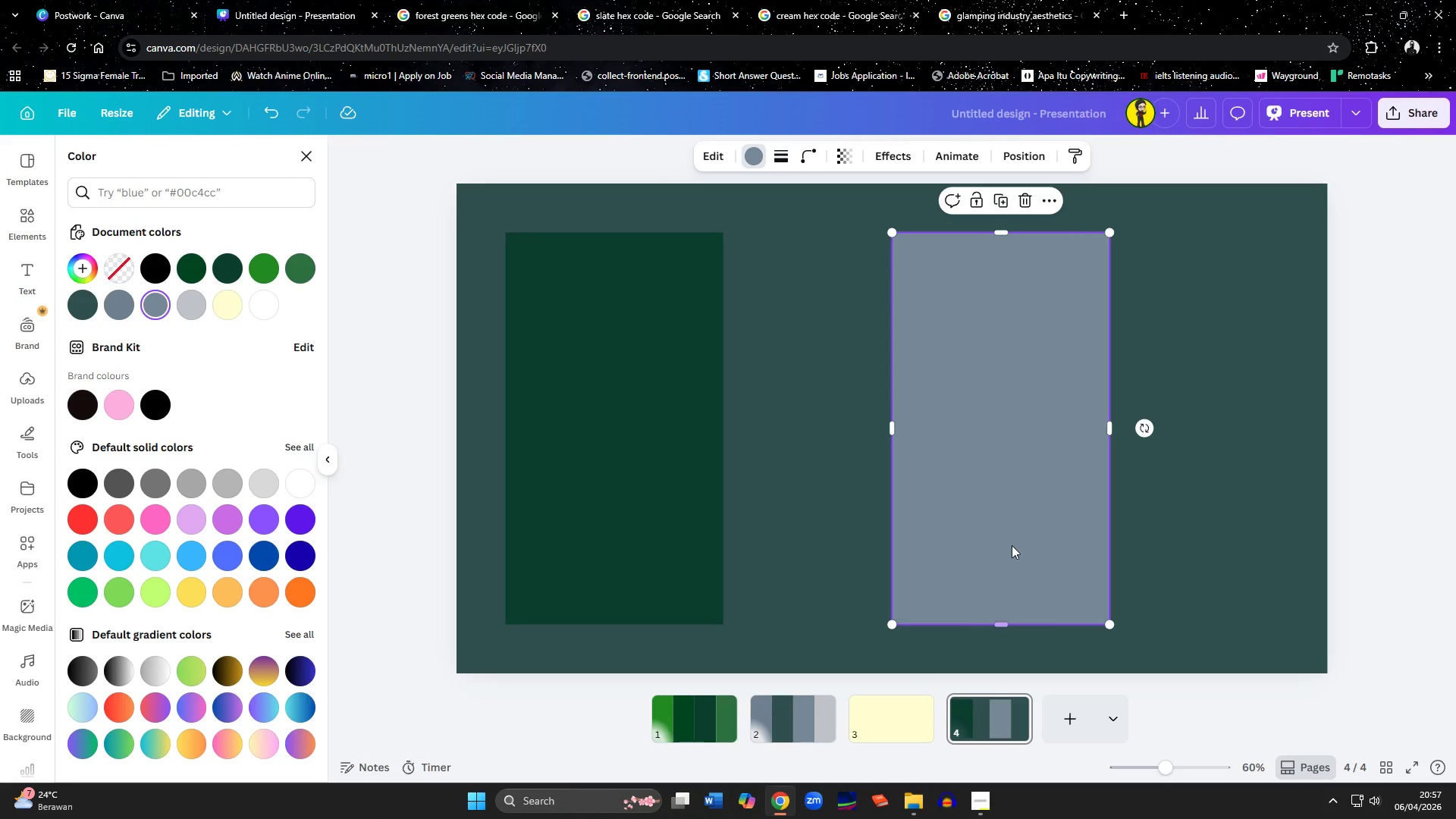 
left_click_drag(start_coordinate=[1011, 541], to_coordinate=[854, 539])
 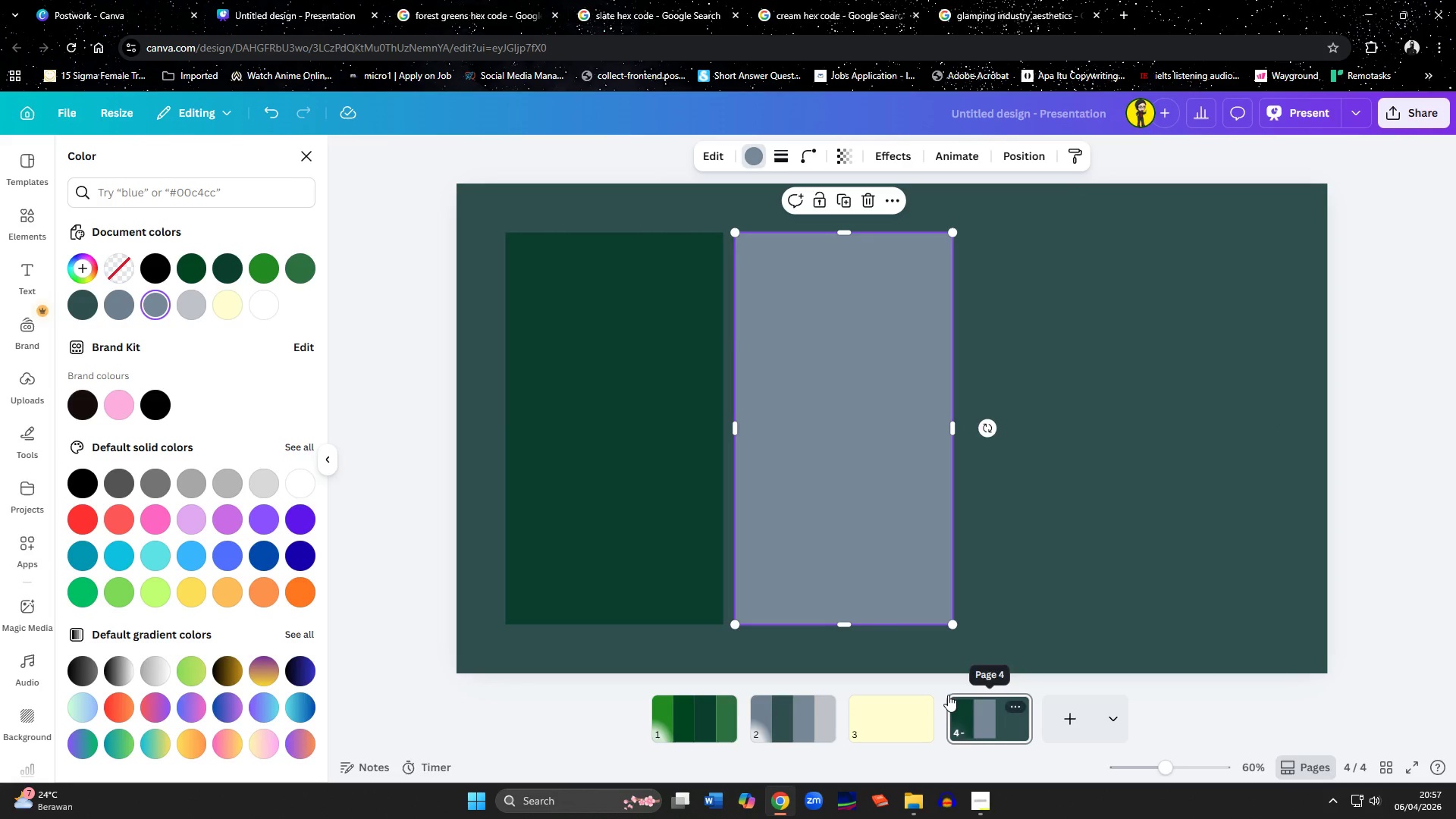 
left_click_drag(start_coordinate=[866, 534], to_coordinate=[851, 532])
 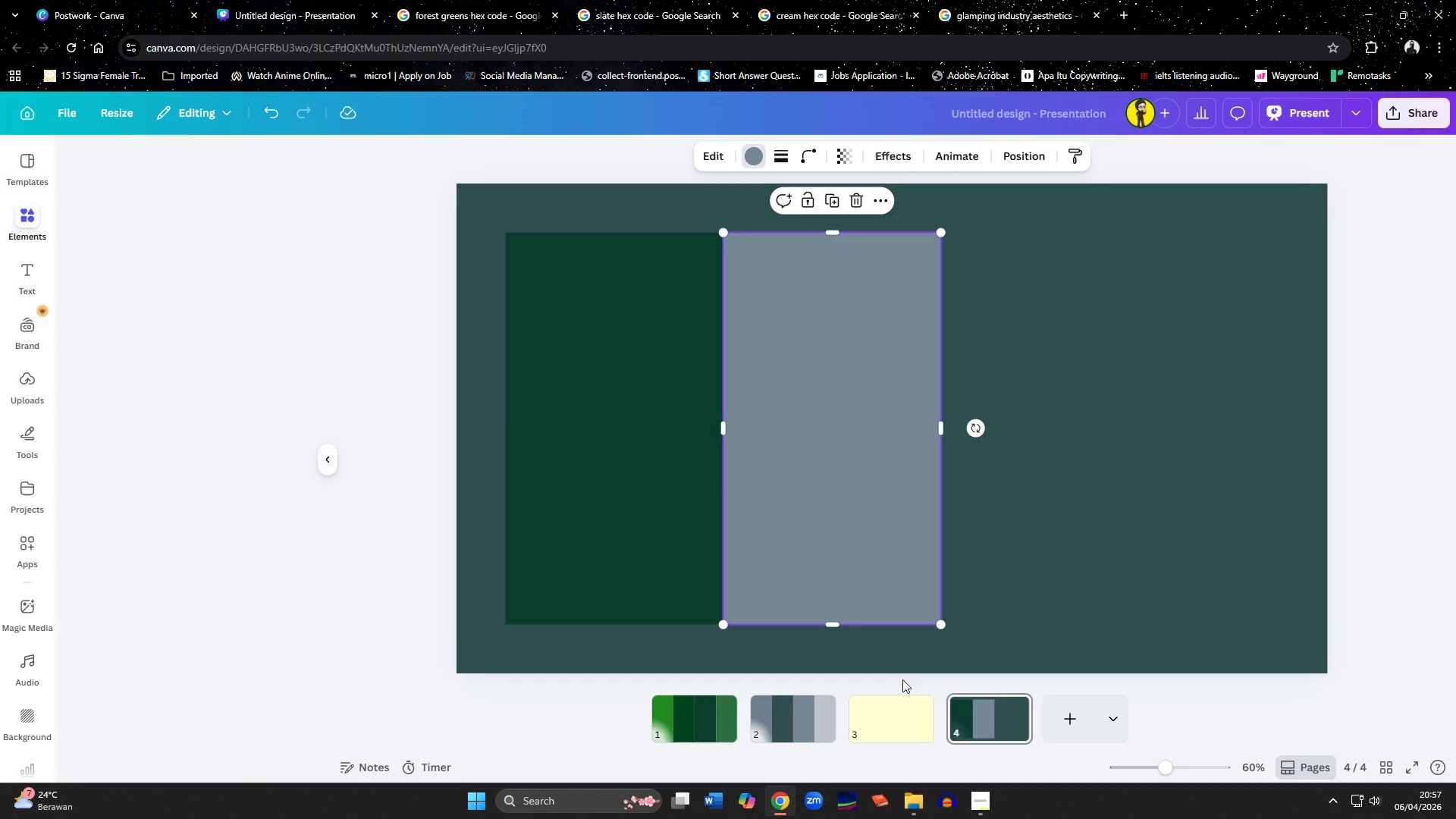 
double_click([904, 660])
 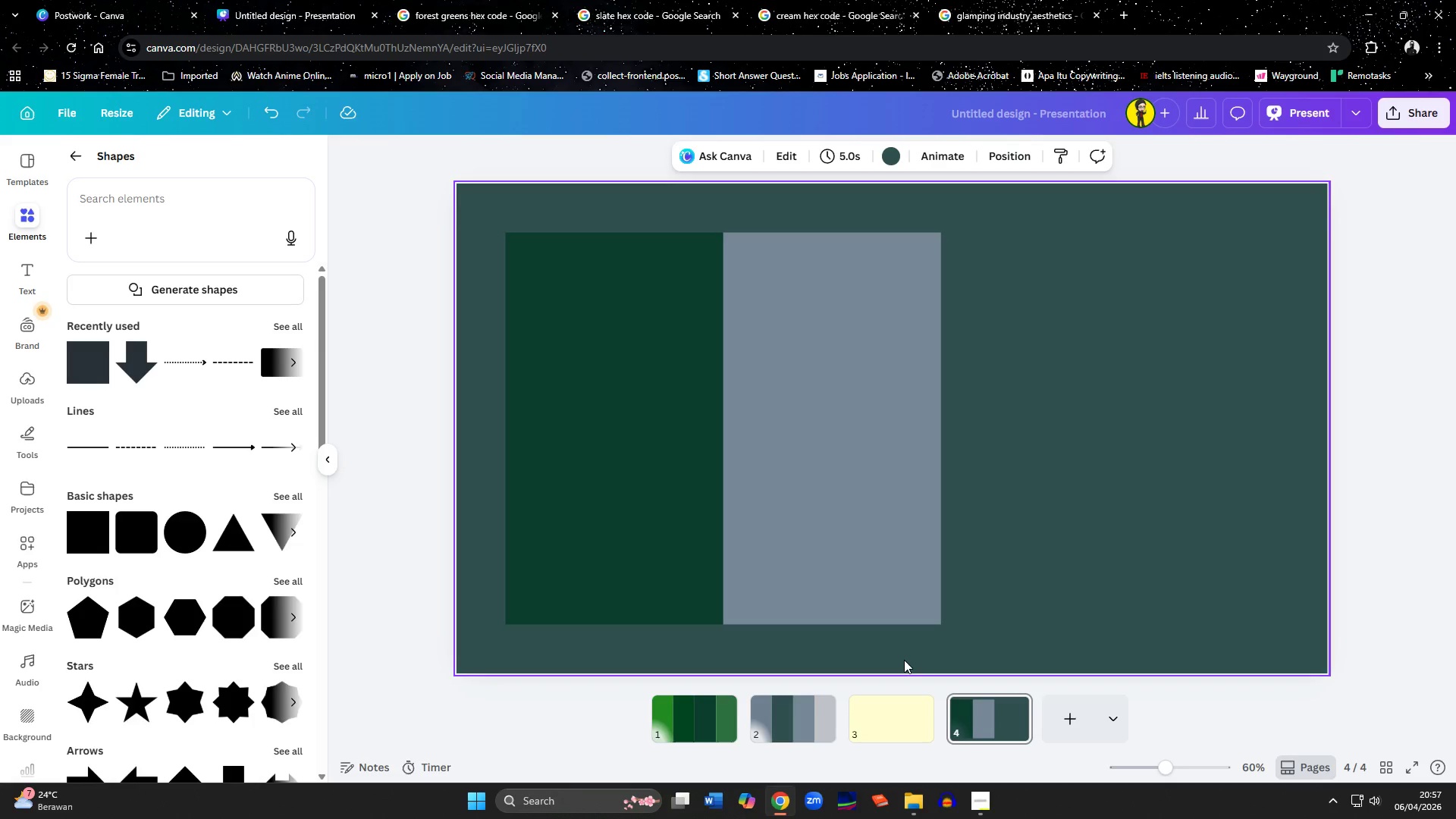 
left_click([679, 707])
 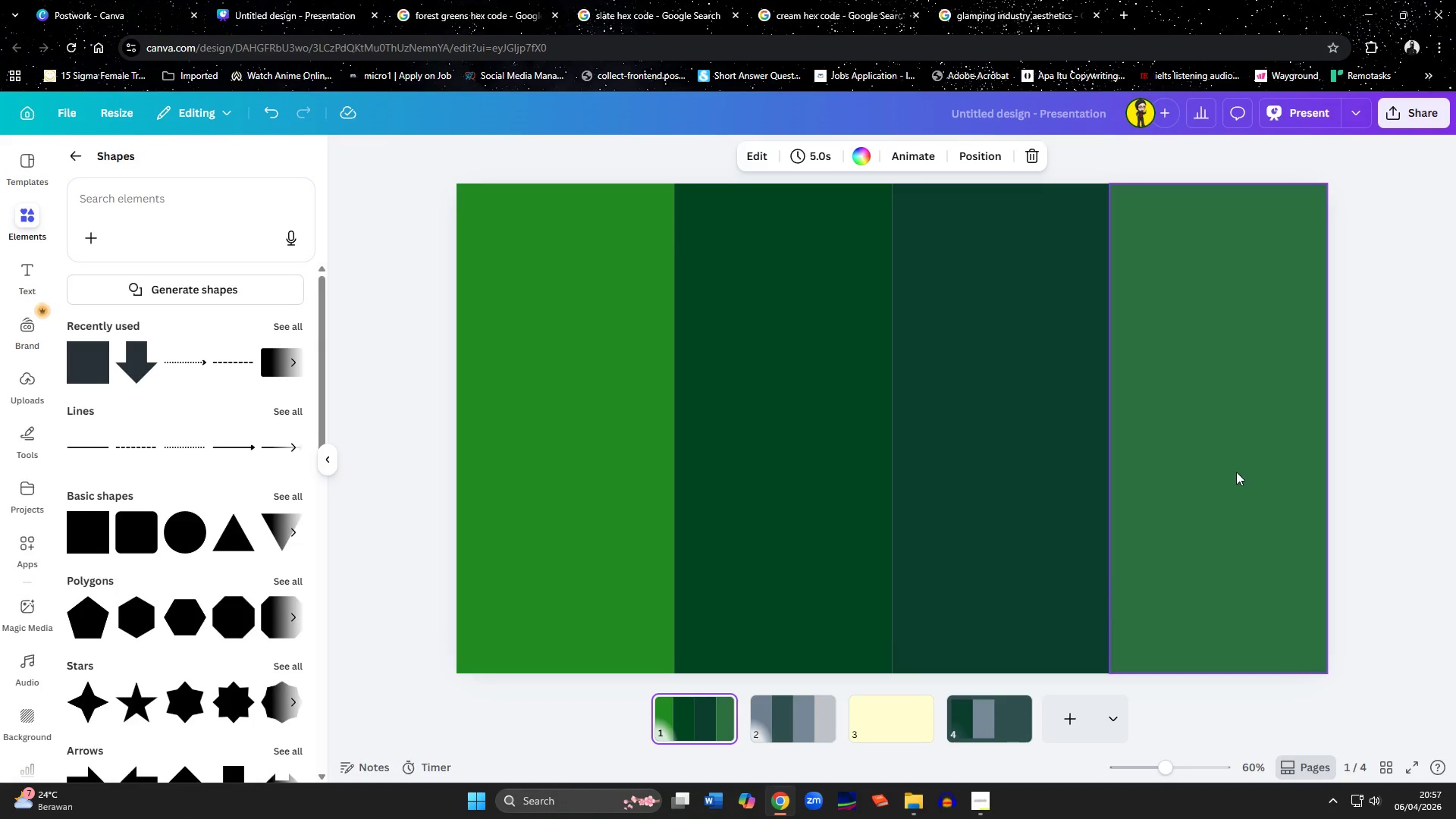 
left_click([1236, 472])
 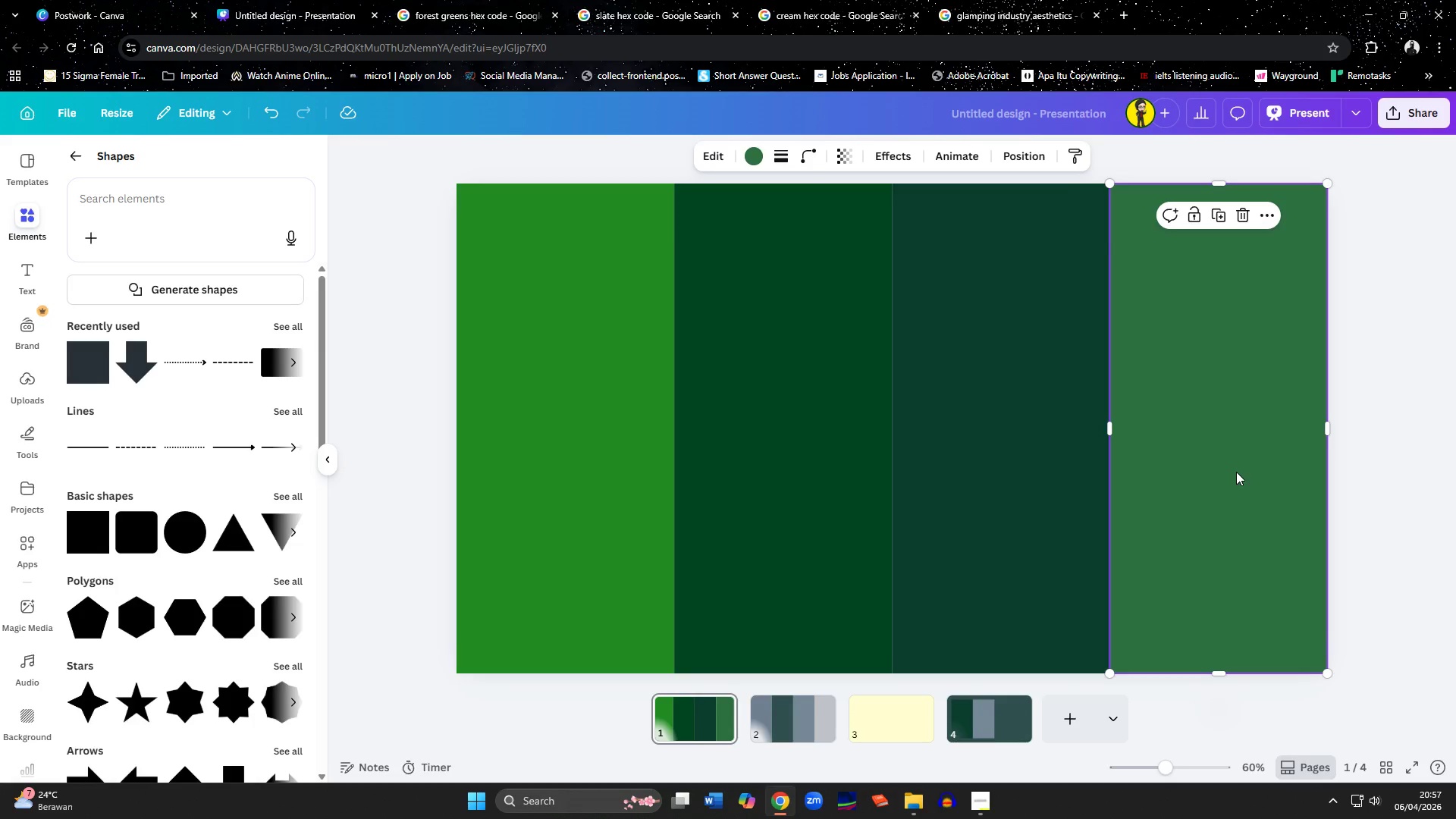 
key(Control+C)
 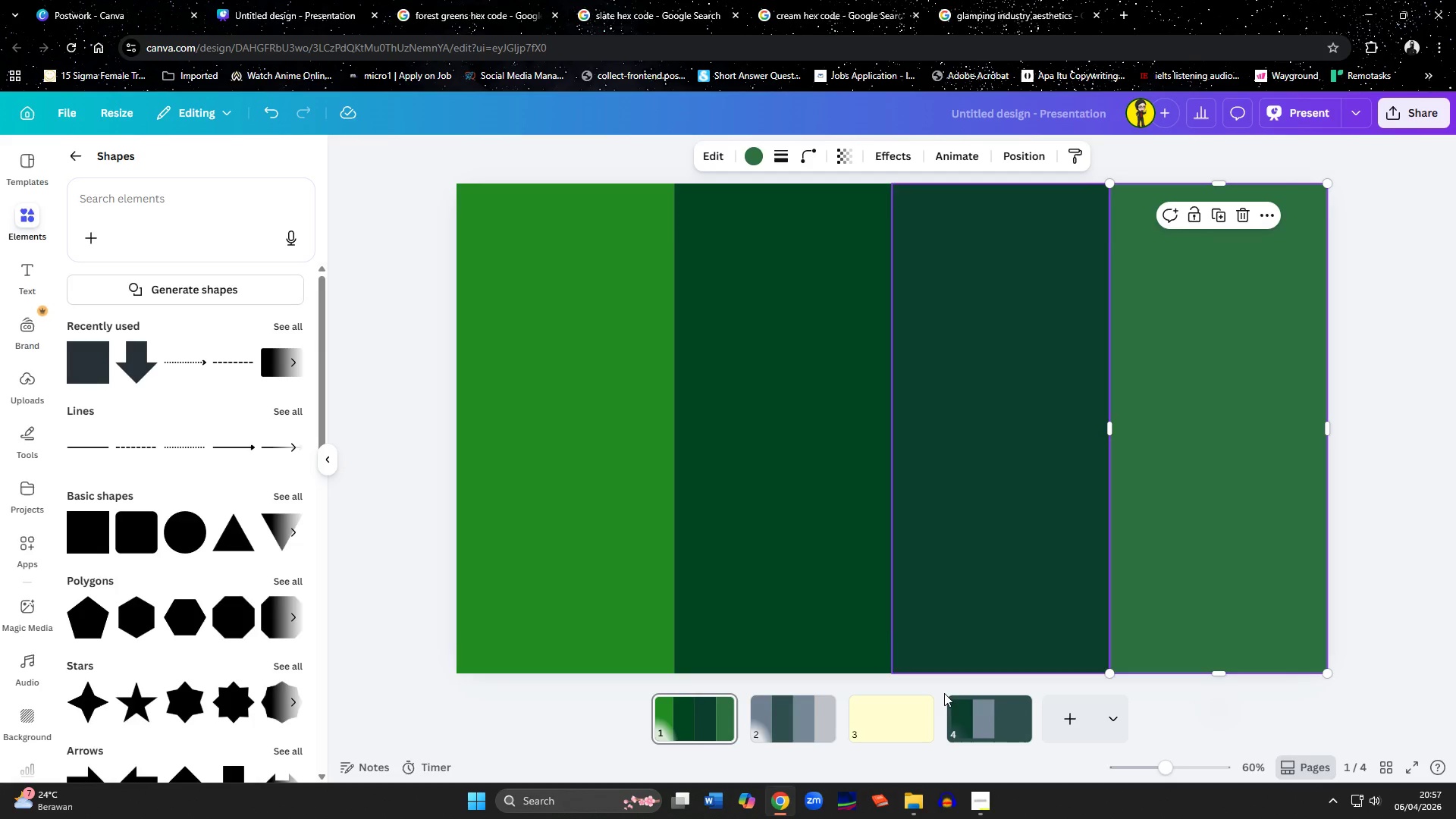 
left_click([997, 720])
 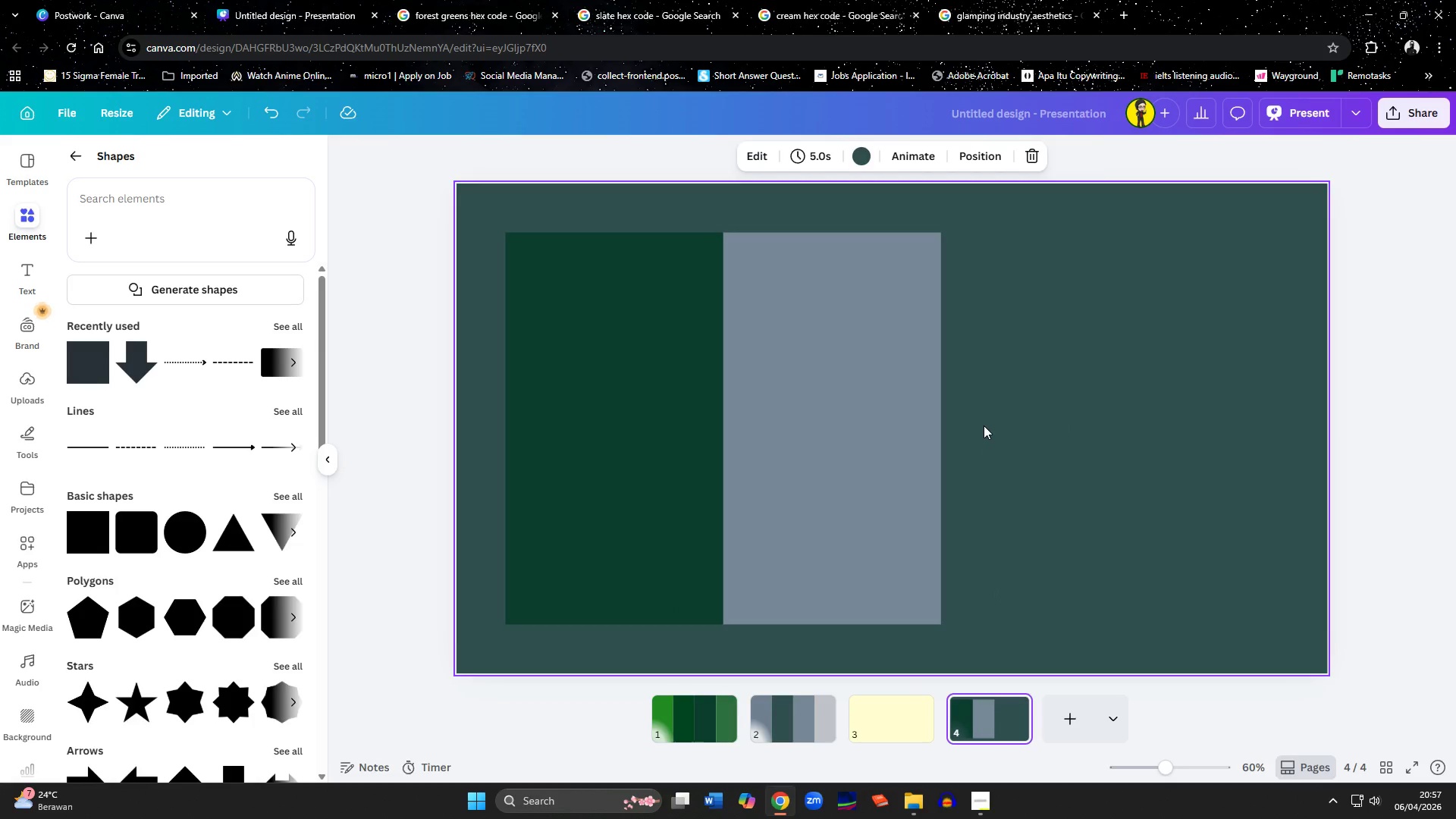 
key(Control+V)
 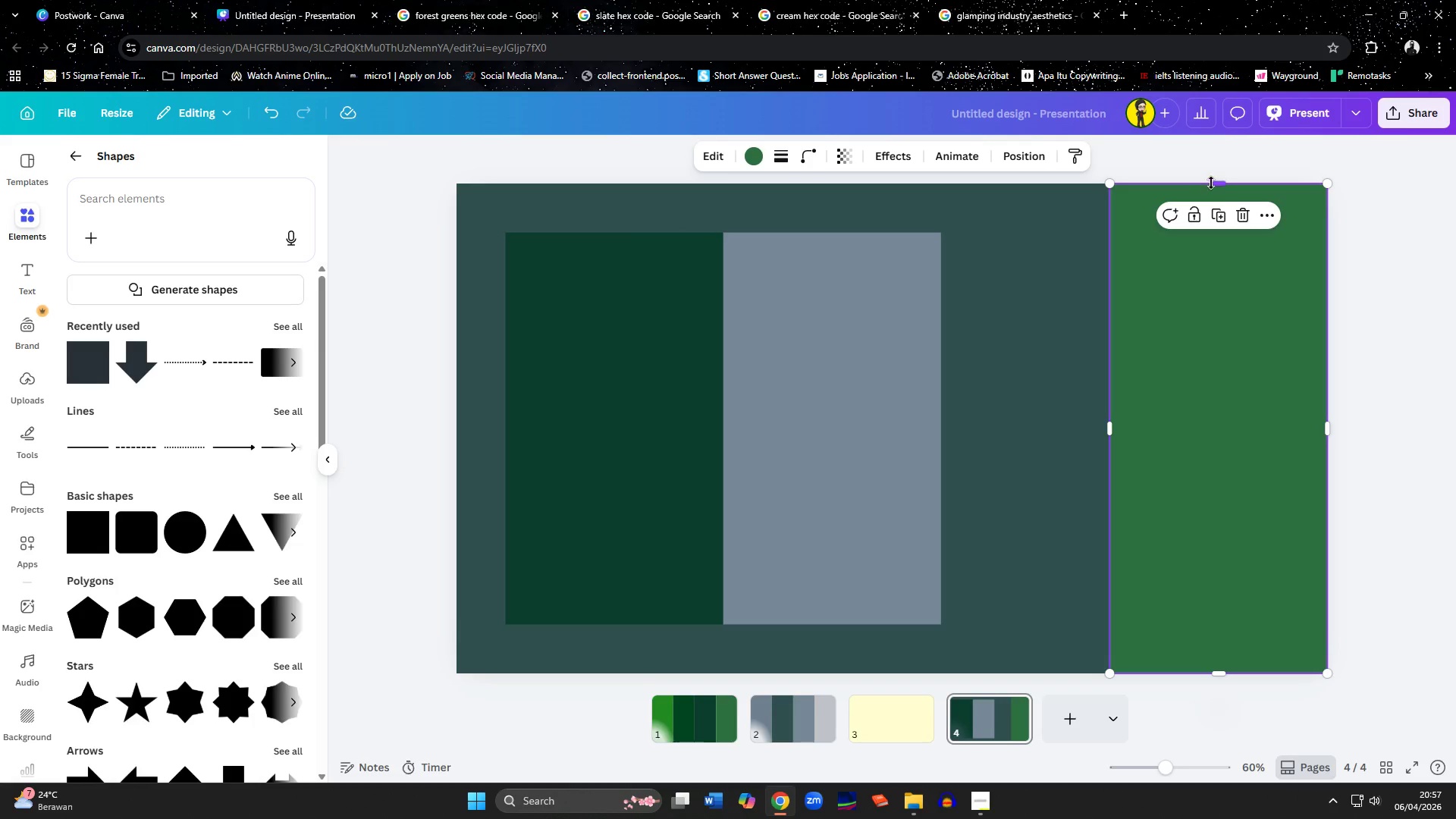 
left_click_drag(start_coordinate=[1207, 350], to_coordinate=[1040, 372])
 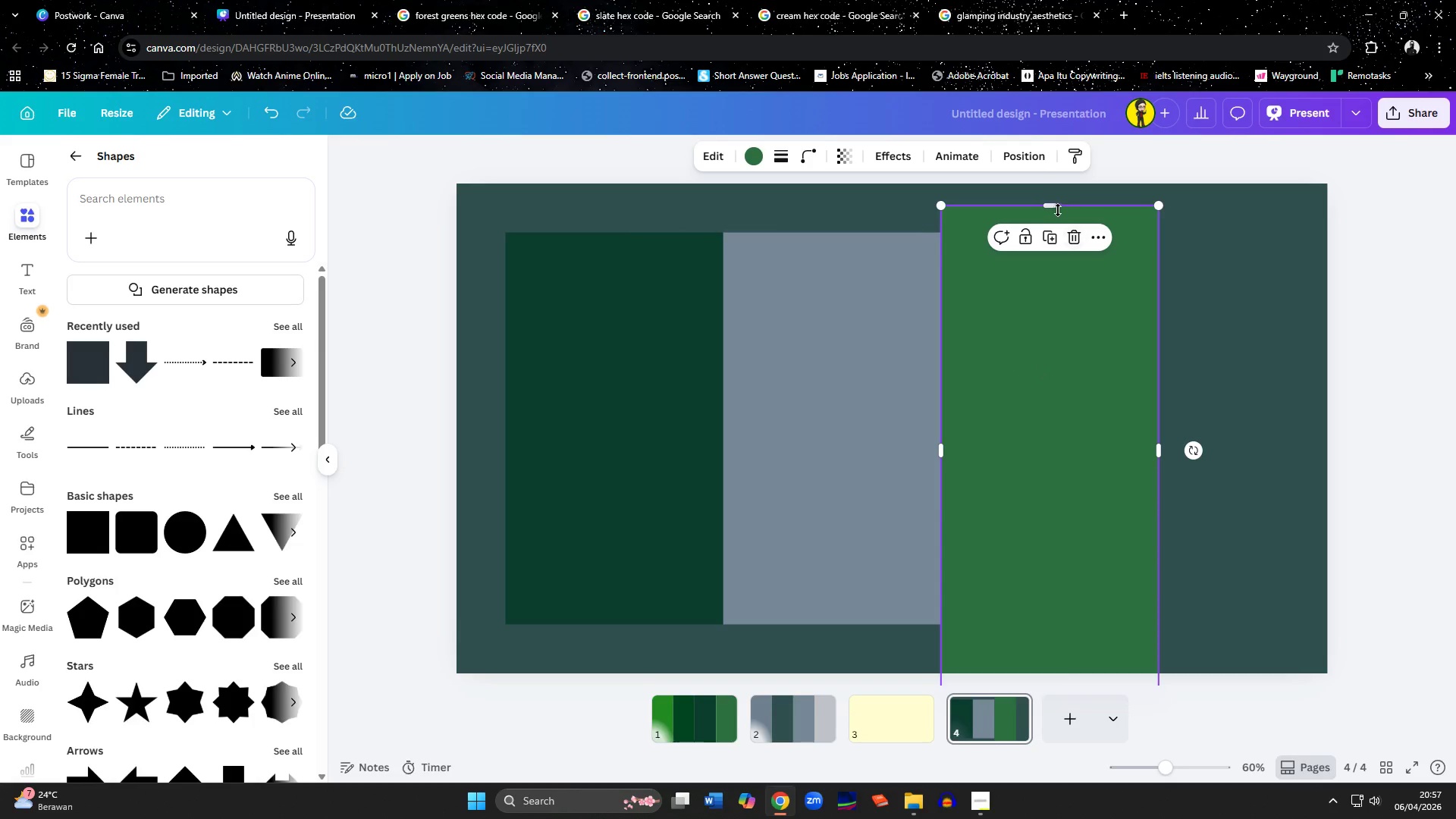 
left_click_drag(start_coordinate=[1053, 206], to_coordinate=[1053, 238])
 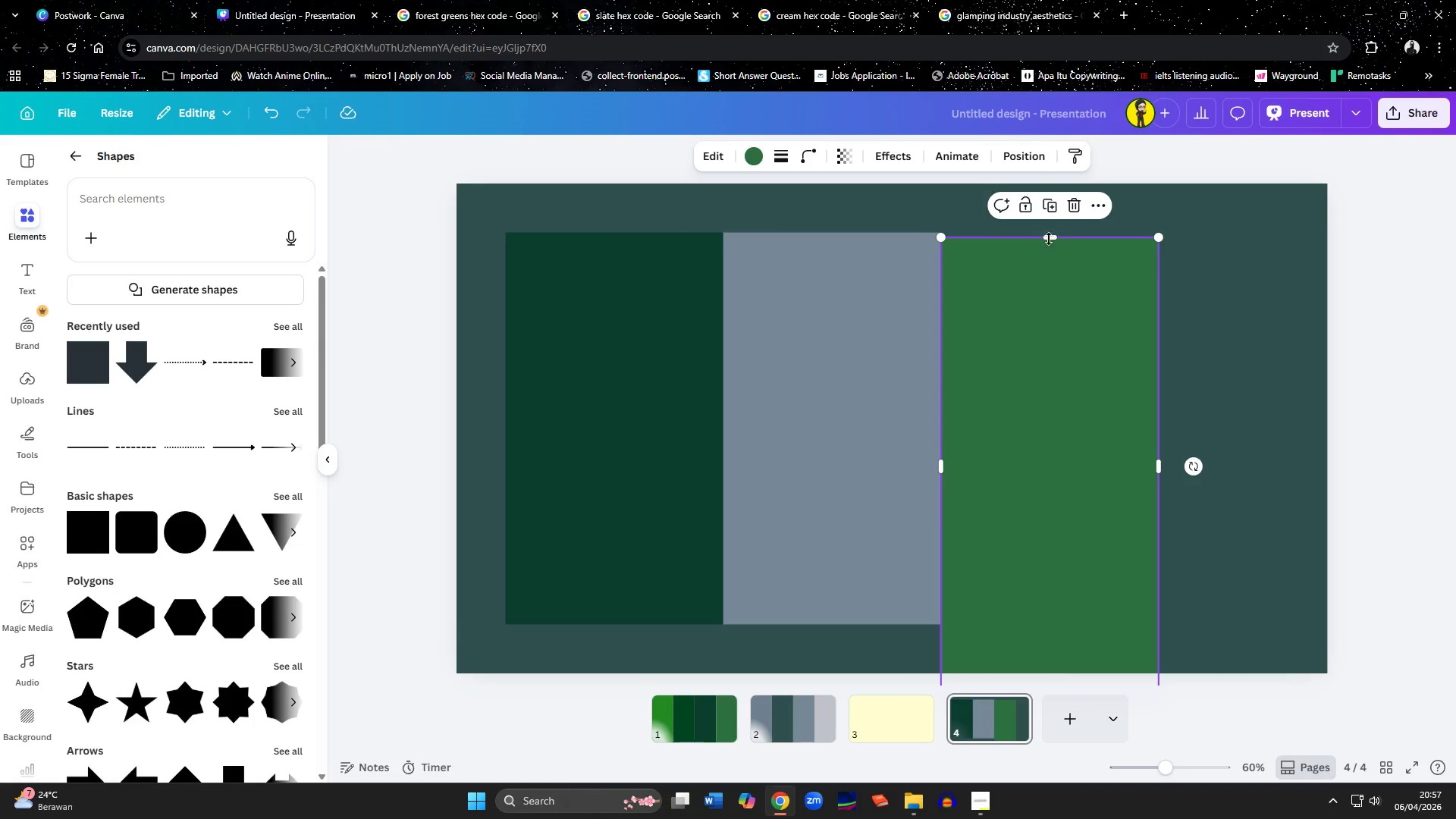 
left_click_drag(start_coordinate=[1049, 237], to_coordinate=[1049, 232])
 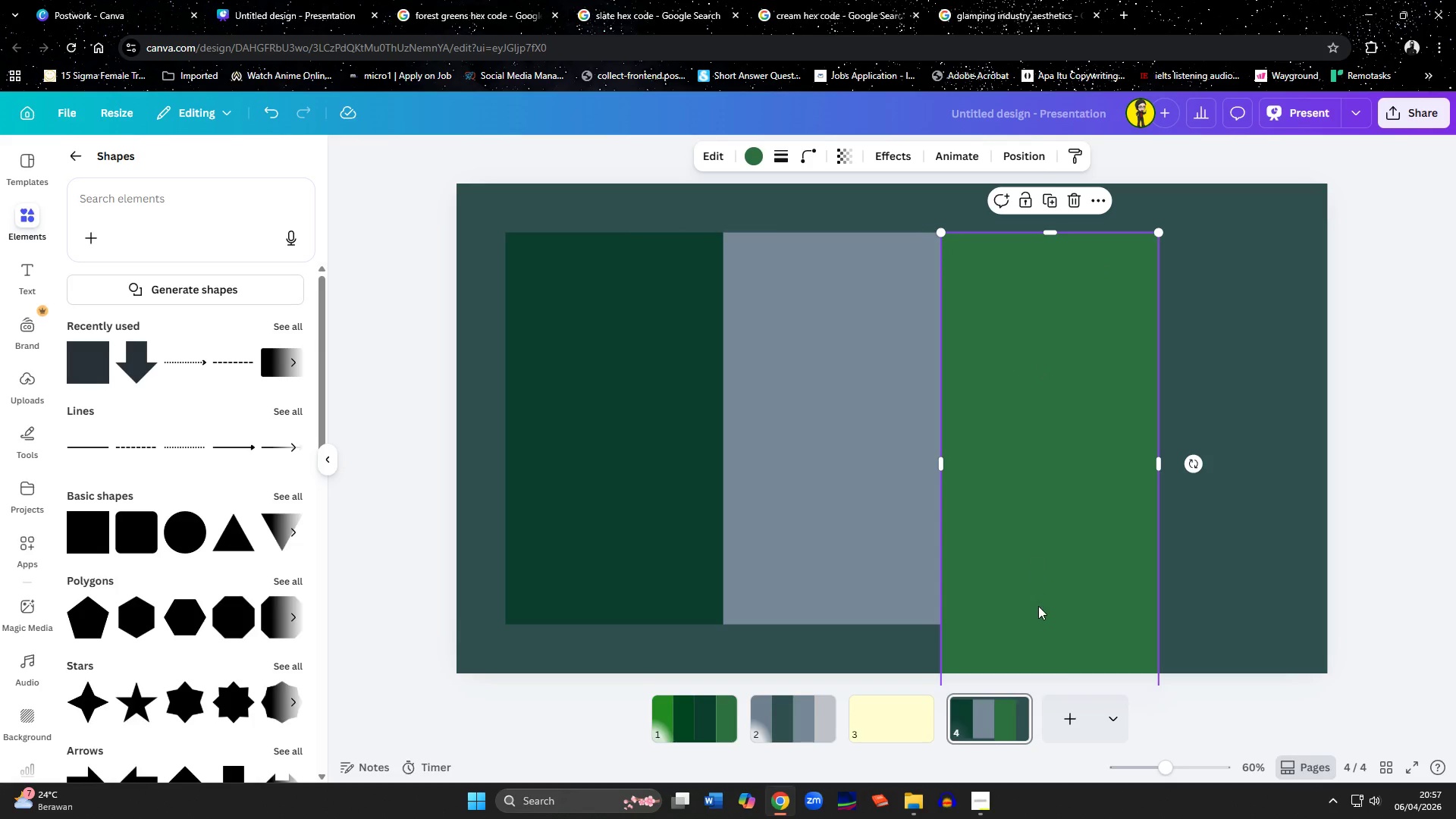 
left_click([1038, 607])
 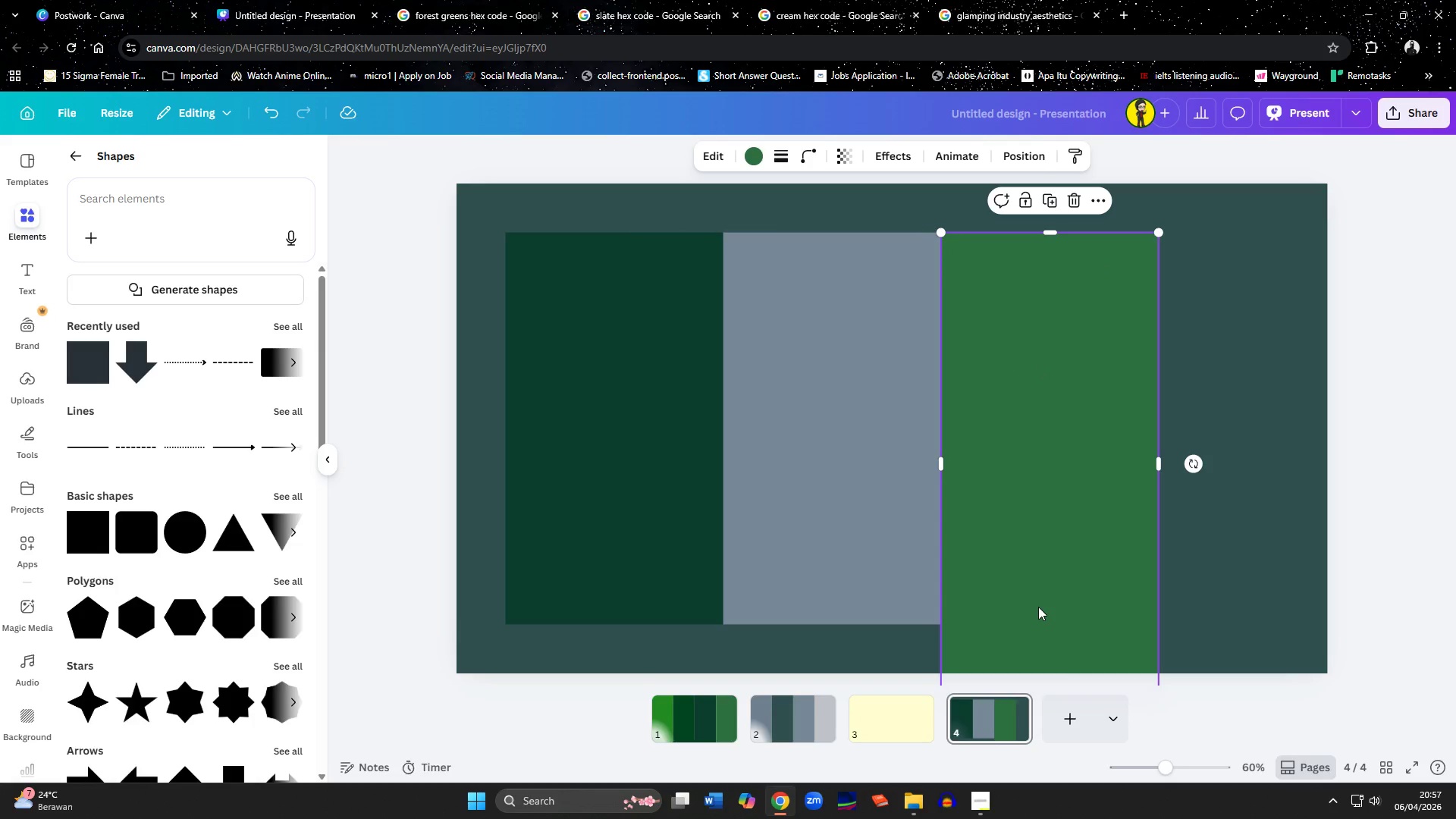 
left_click_drag(start_coordinate=[1038, 605], to_coordinate=[1037, 539])
 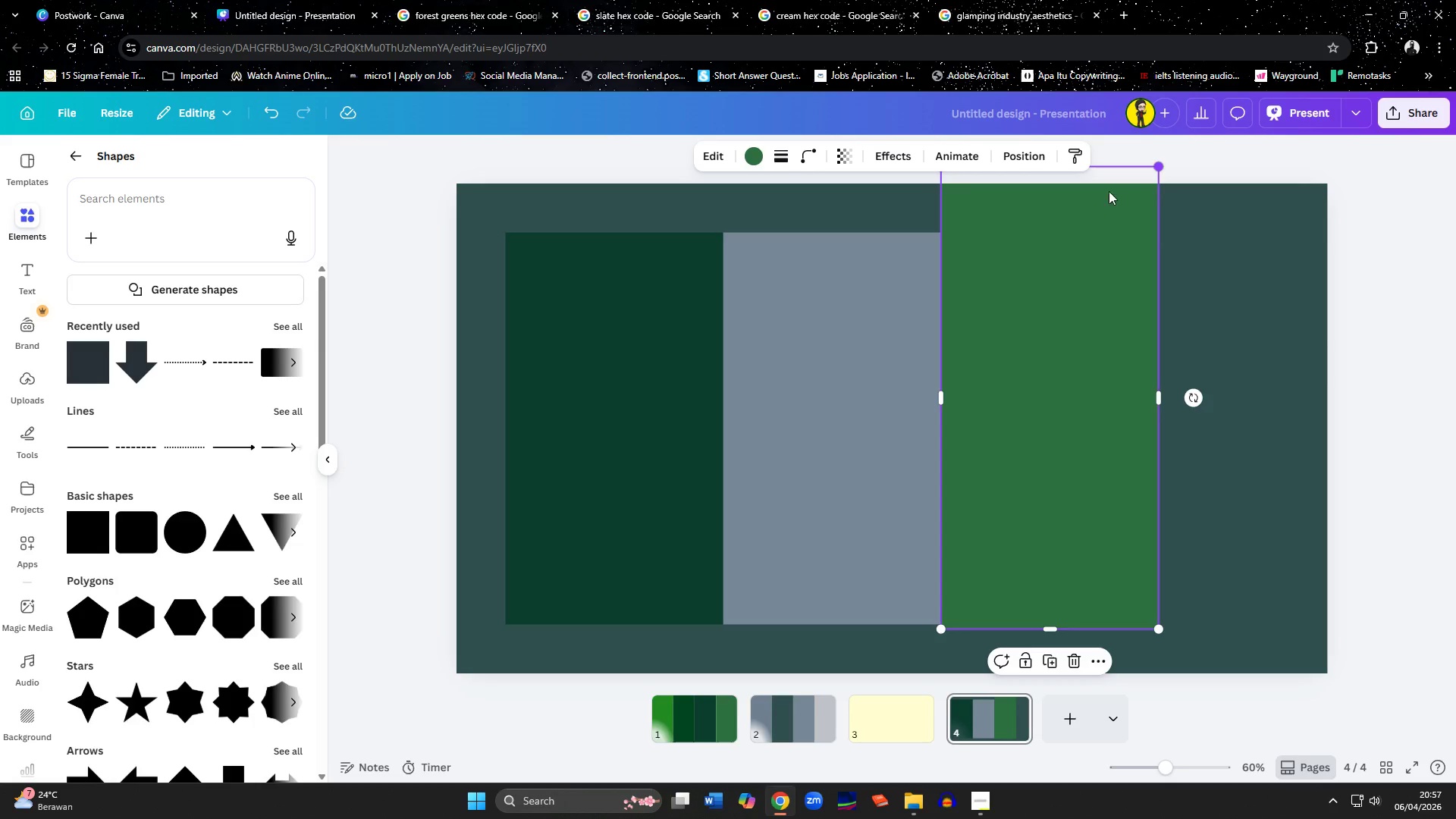 
left_click_drag(start_coordinate=[1090, 347], to_coordinate=[1087, 377])
 